 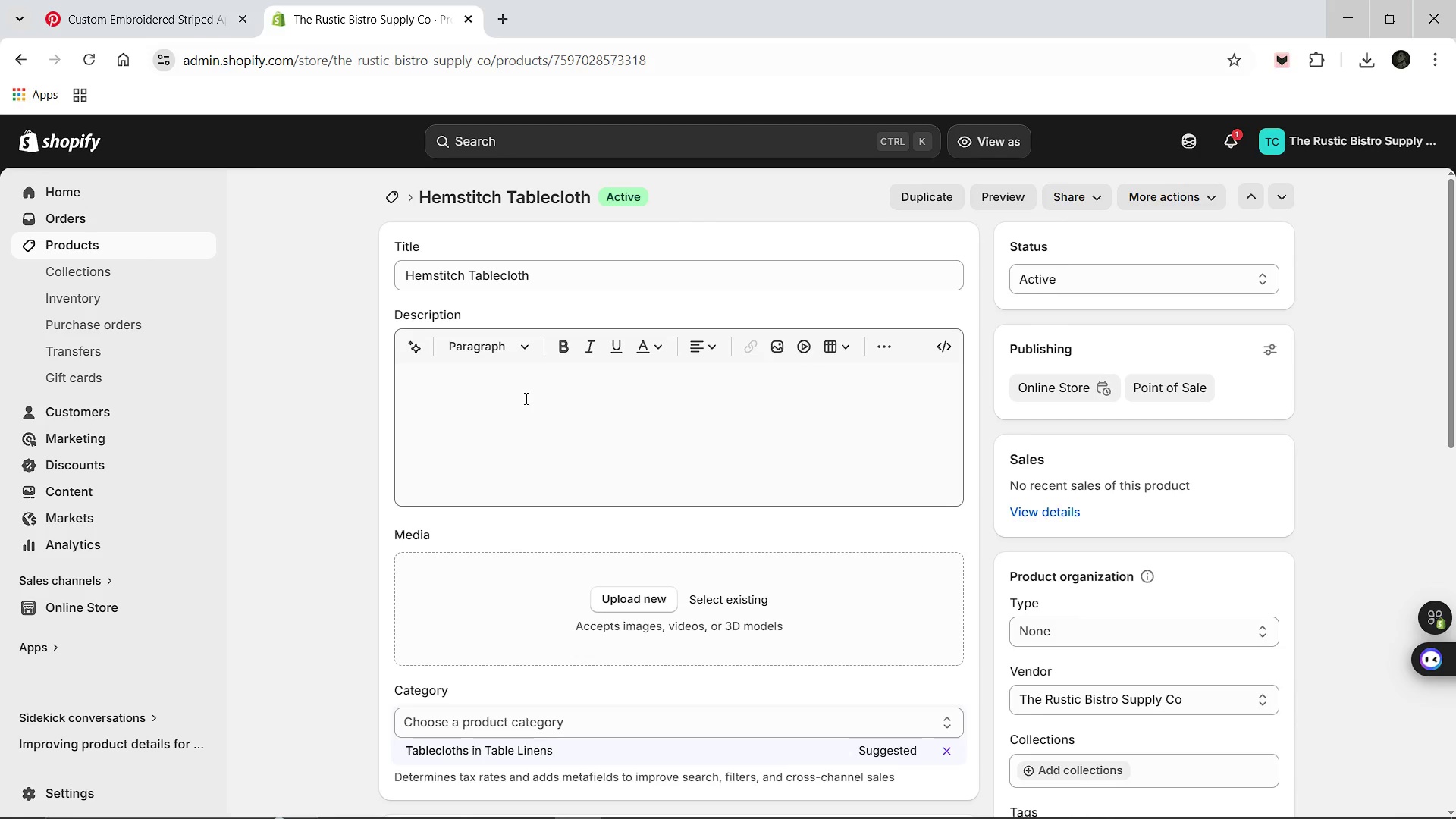 
type(Define your dining space with the intricate beauty of our Hemstitch tableclothe)
key(Backspace)
type(. Crafted from premium linen with delicate open-thread work, it offers a sophisticated farm to)
key(Backspace)
key(Backspace)
key(Backspace)
type(-to-table- service and upscale gatherings.)
 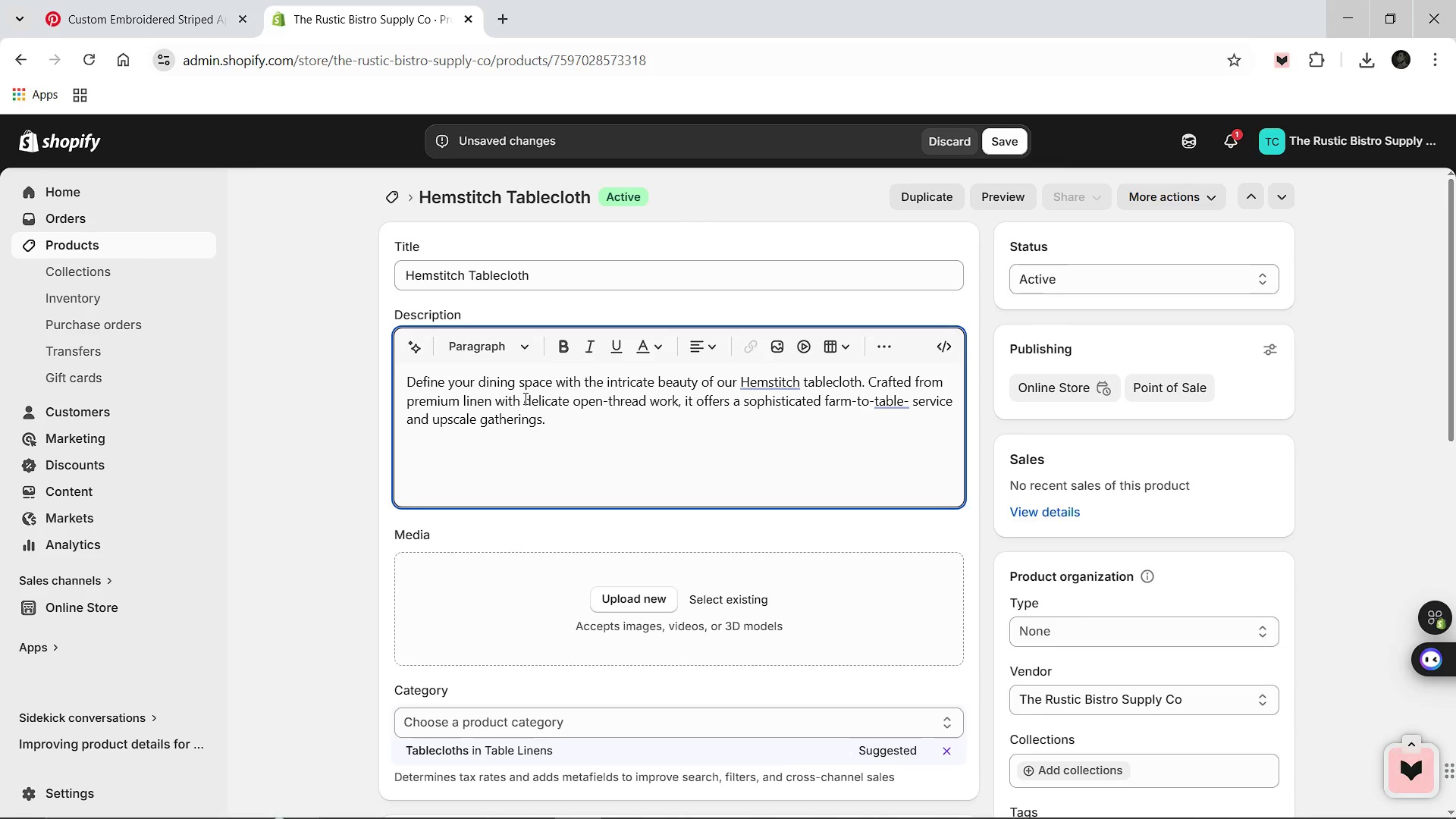 
left_click([1357, 61])
 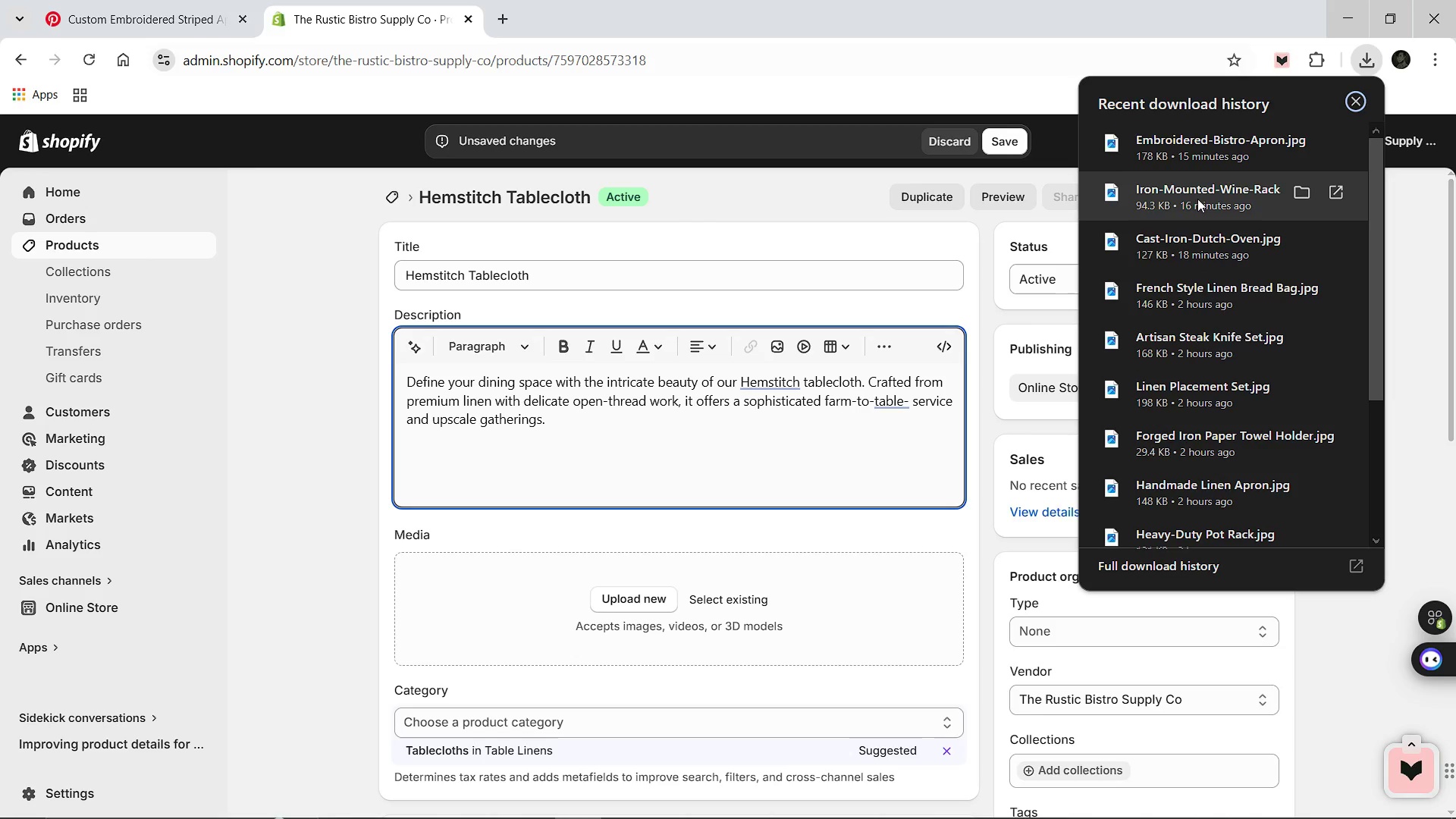 
scroll: coordinate [1203, 400], scroll_direction: down, amount: 2.0
 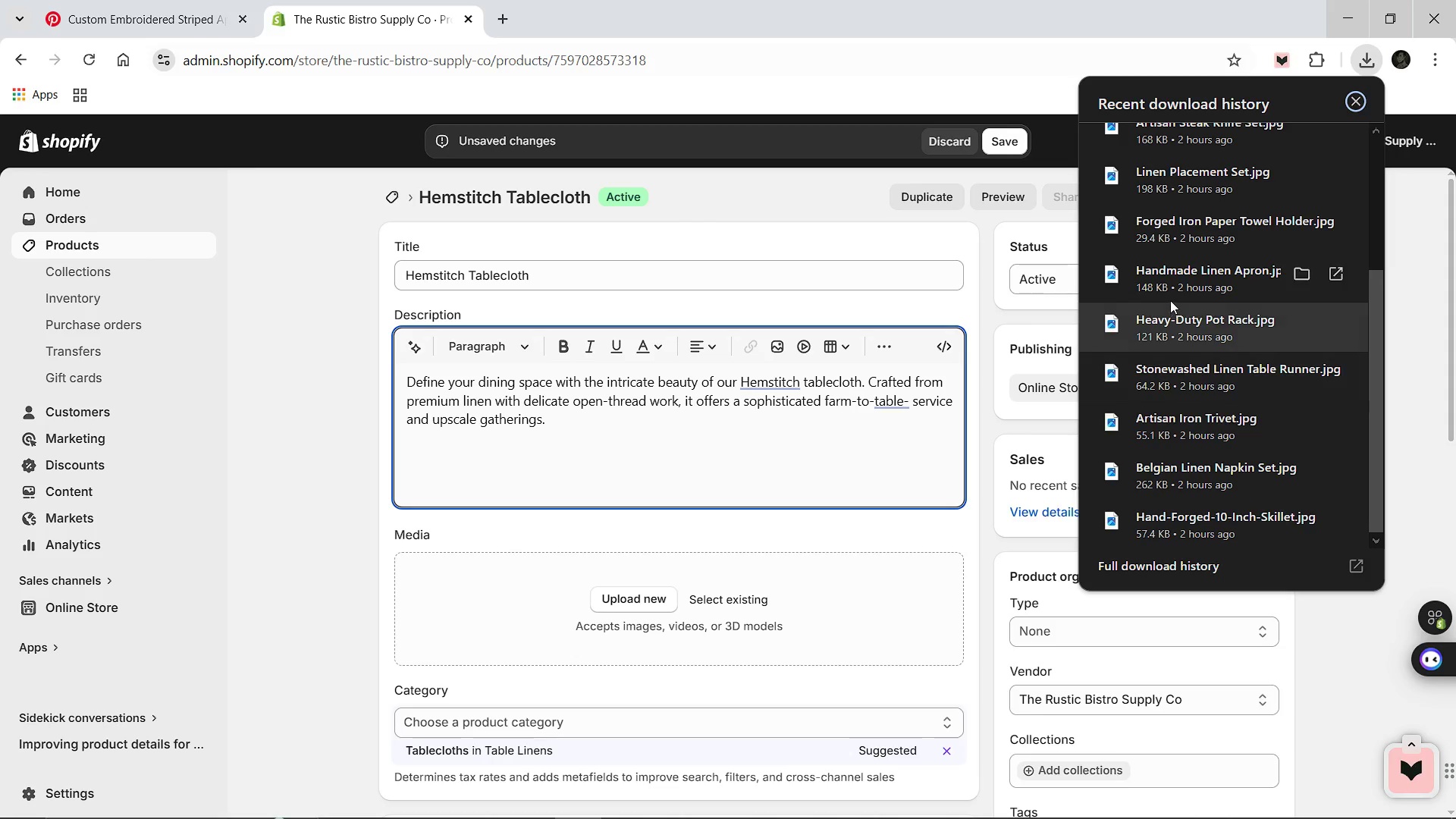 
scroll: coordinate [1169, 290], scroll_direction: up, amount: 1.0
 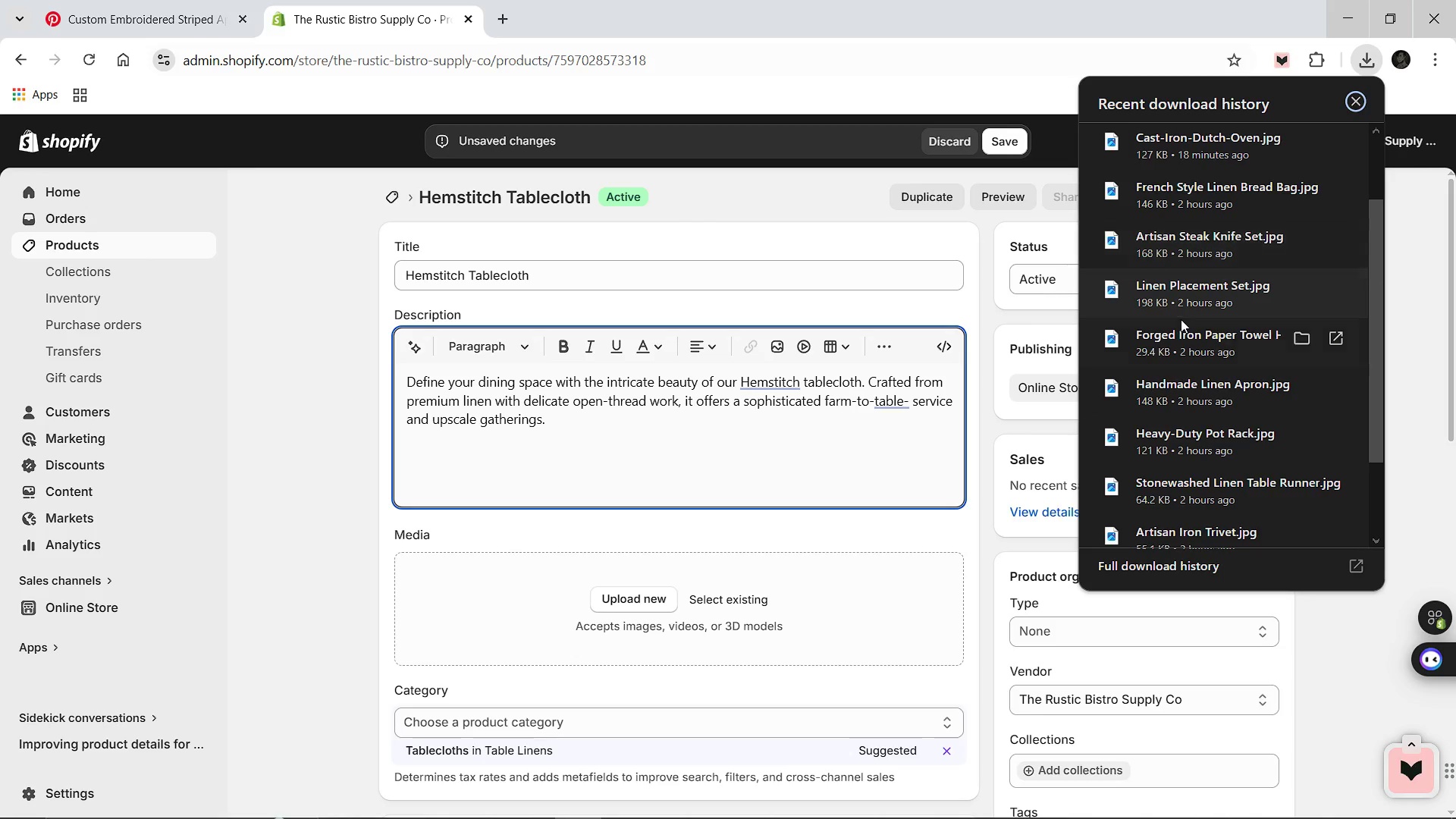 
scroll: coordinate [1179, 311], scroll_direction: down, amount: 4.0
 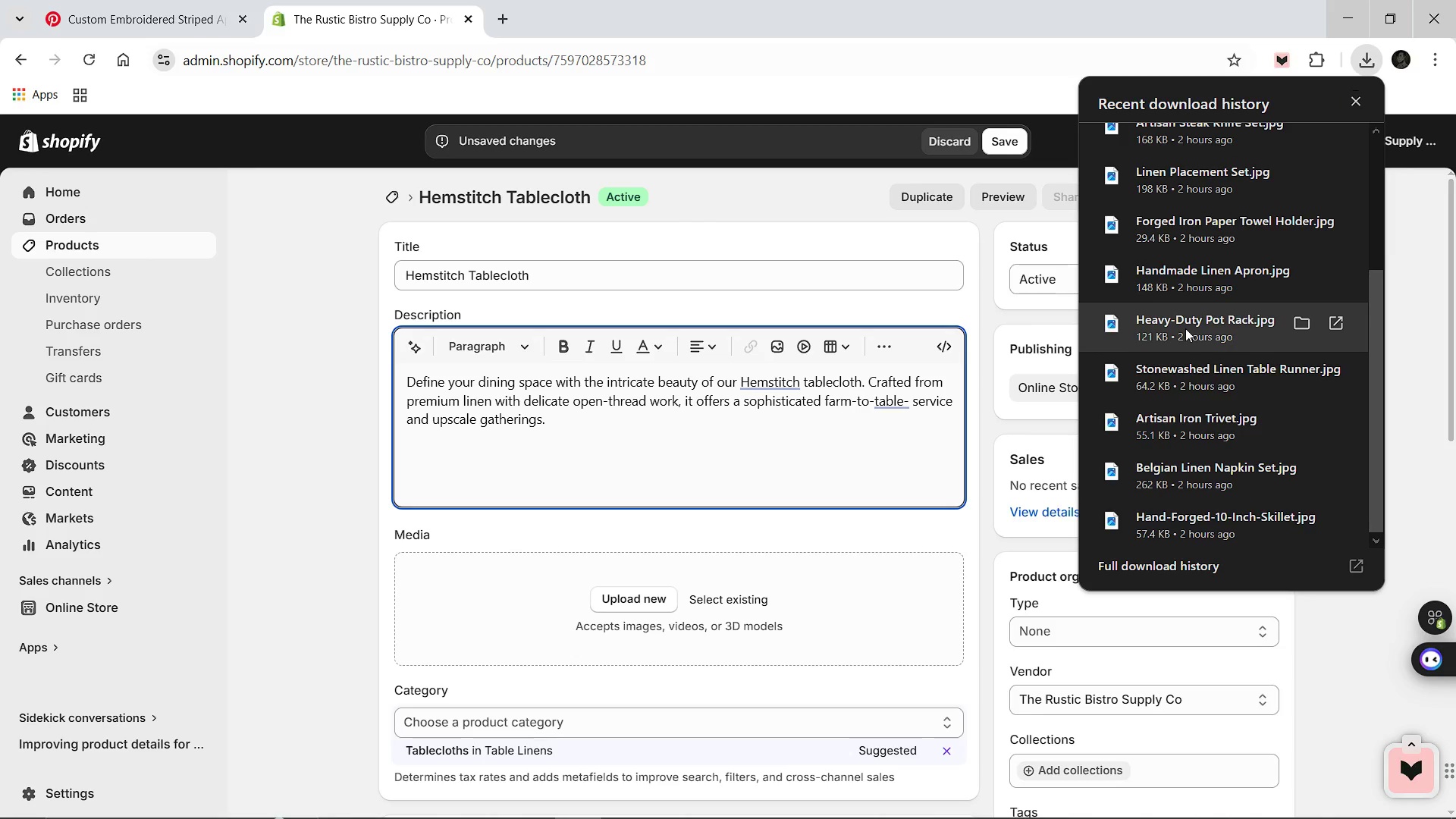 
wait(8.96)
 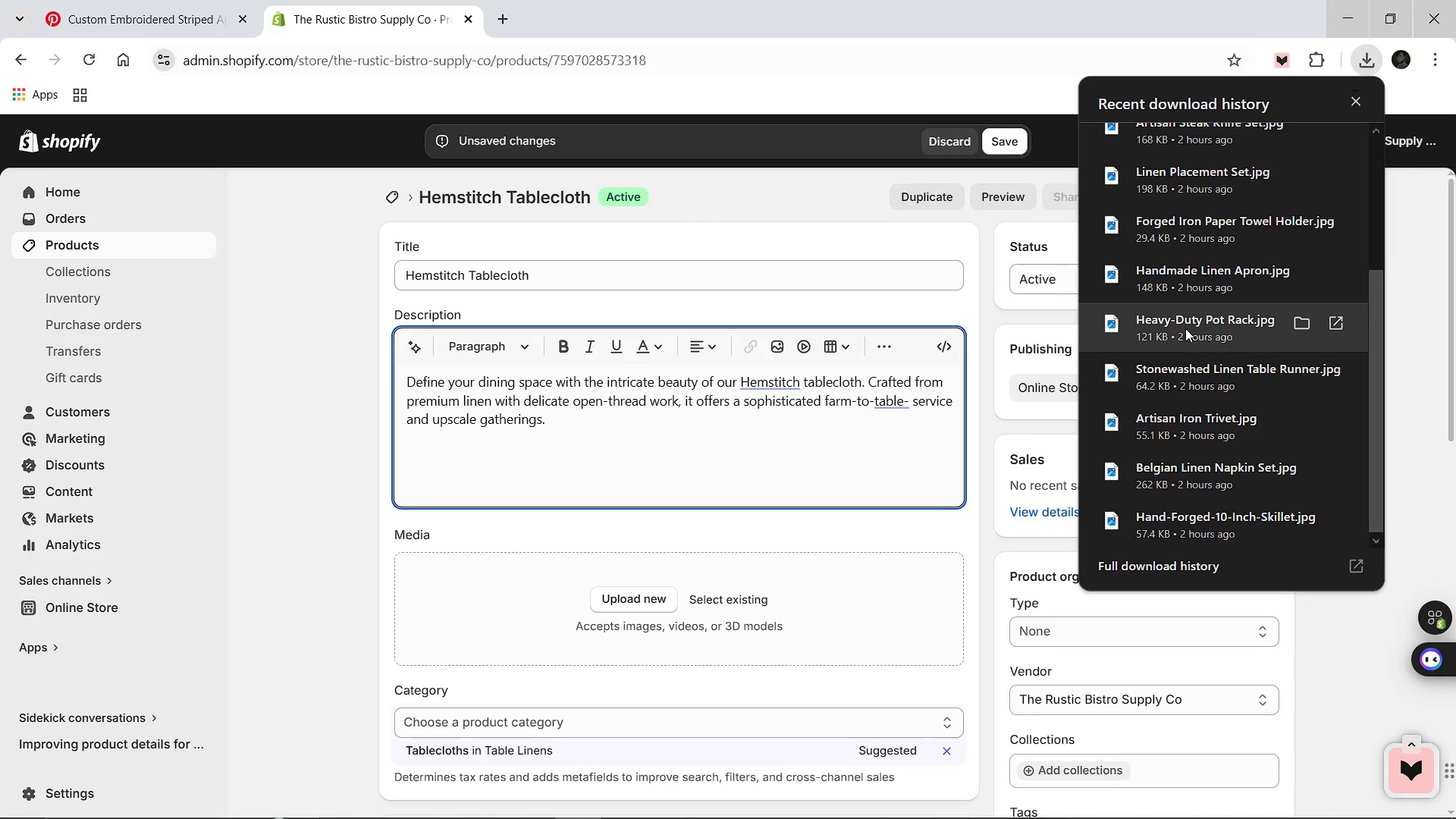 
left_click_drag(start_coordinate=[1194, 182], to_coordinate=[770, 565])
 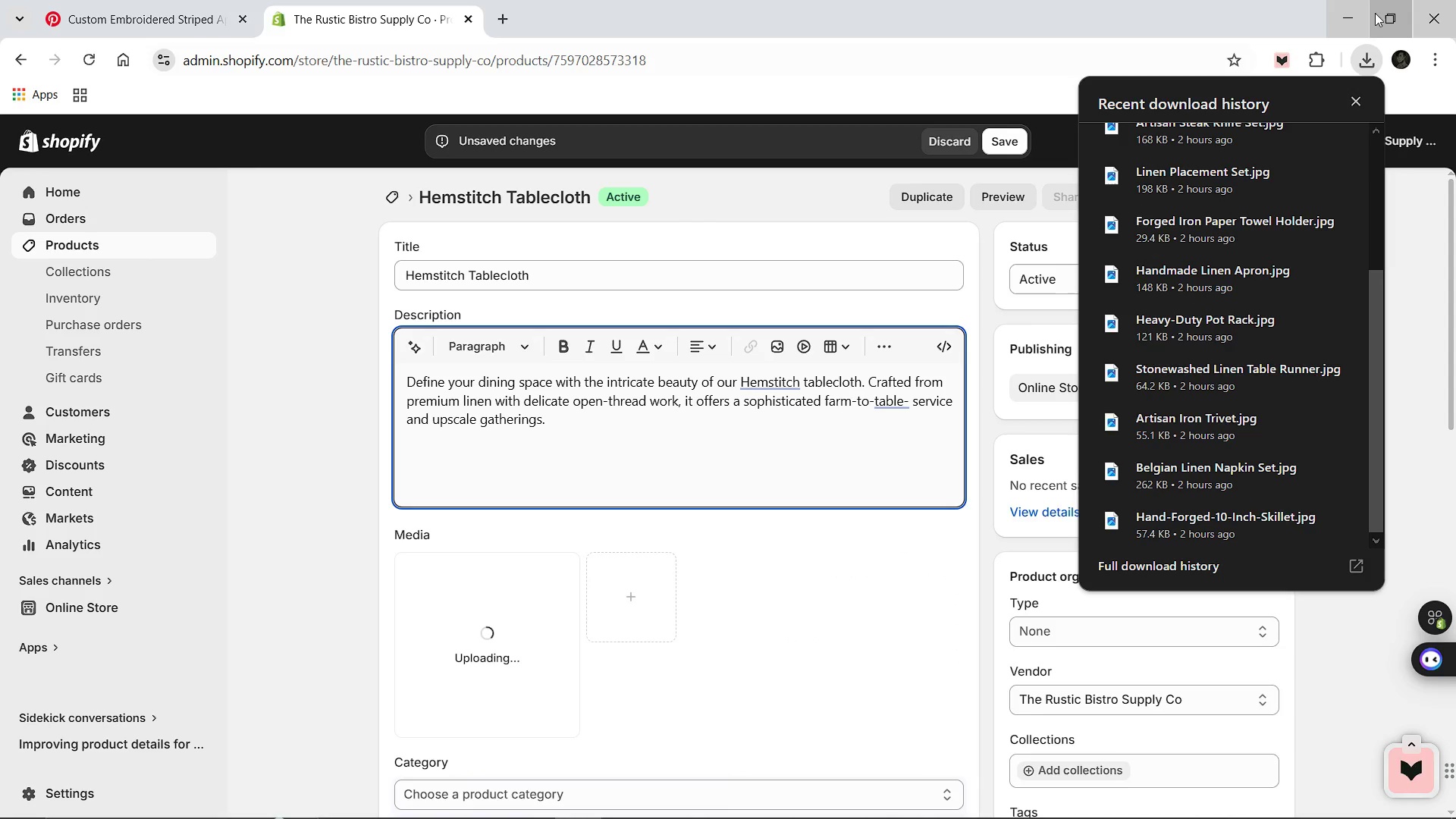 
left_click([1357, 99])
 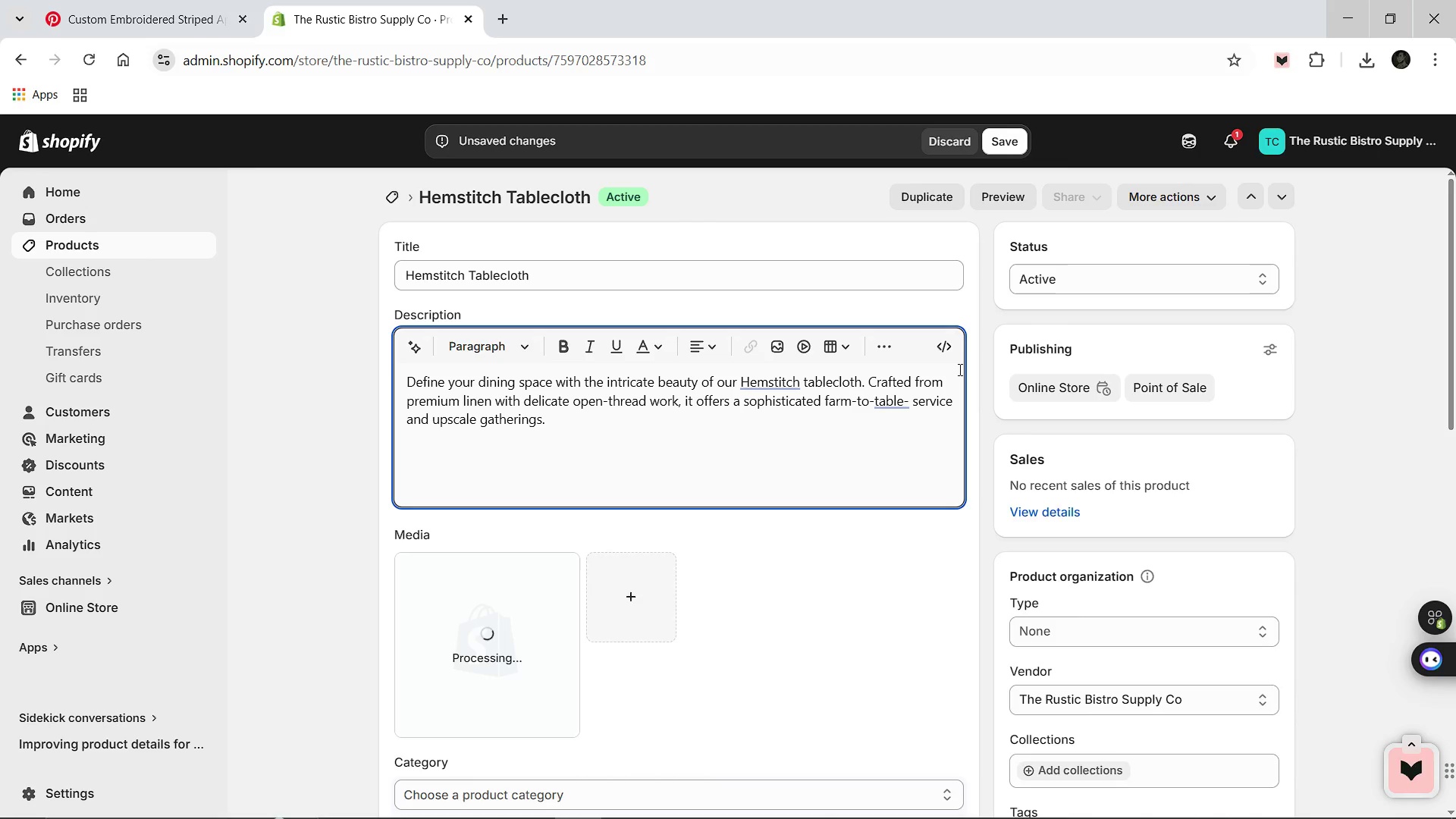 
scroll: coordinate [959, 369], scroll_direction: down, amount: 1.0
 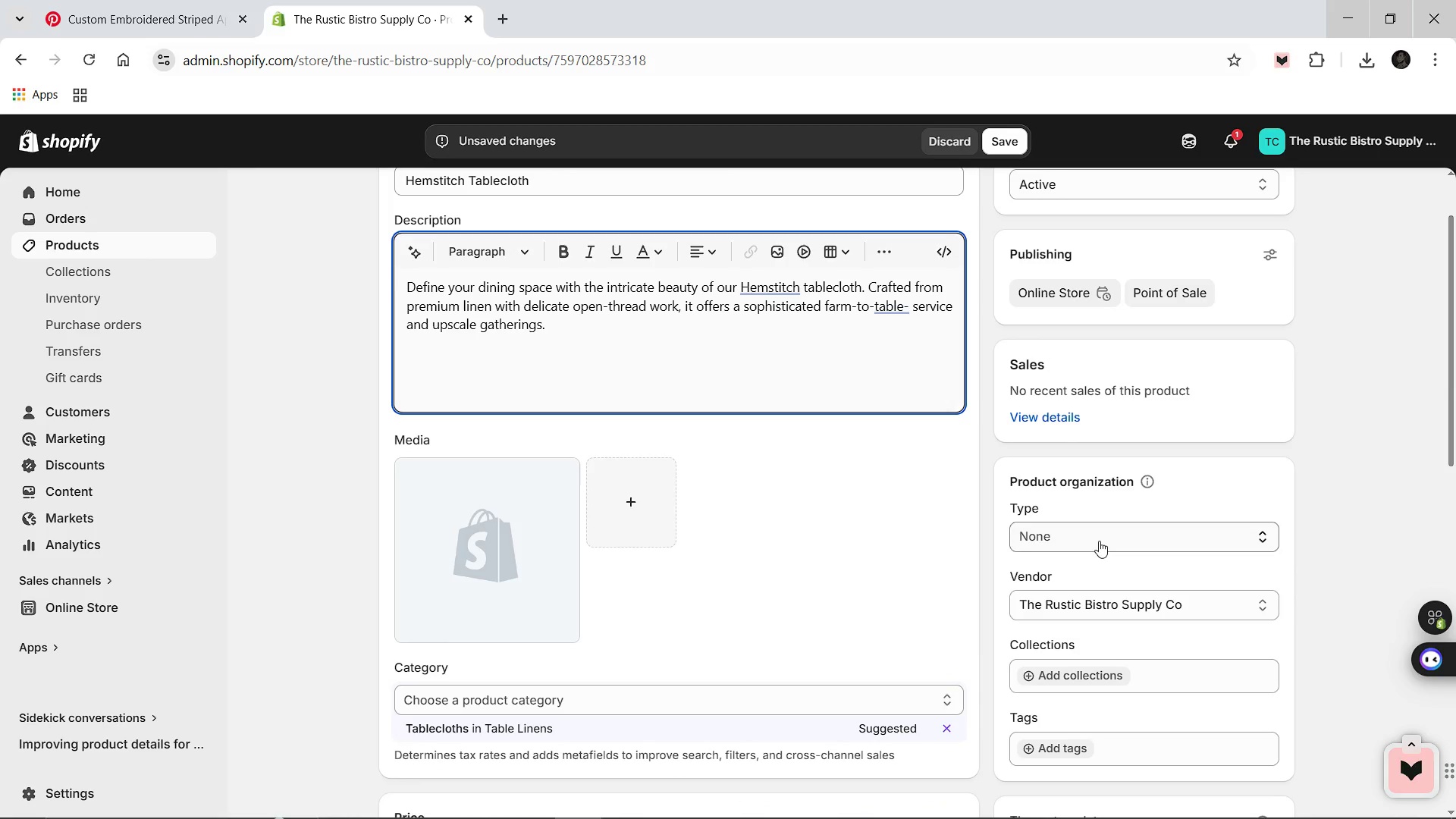 
left_click([1099, 541])
 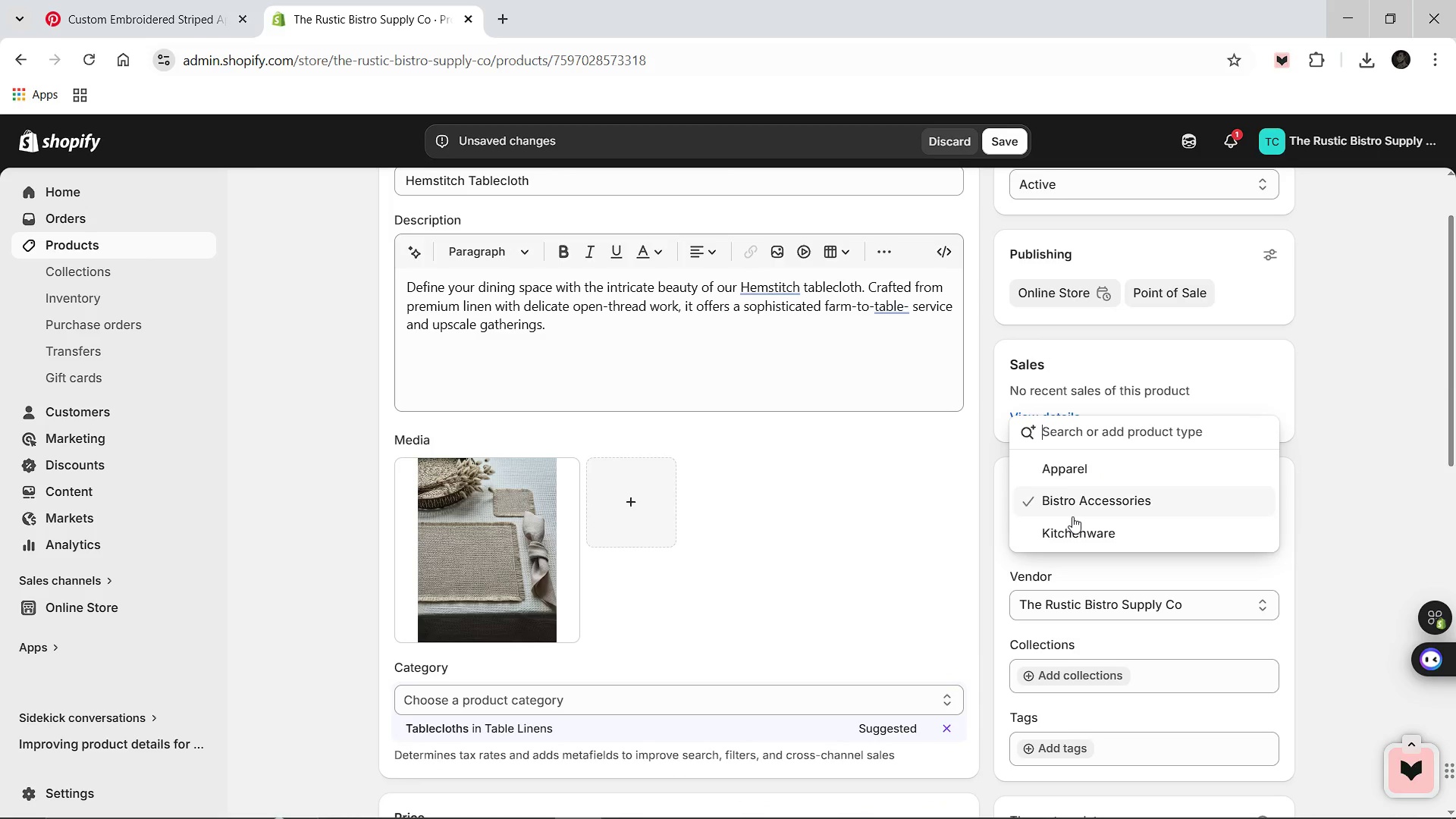 
left_click([1066, 504])
 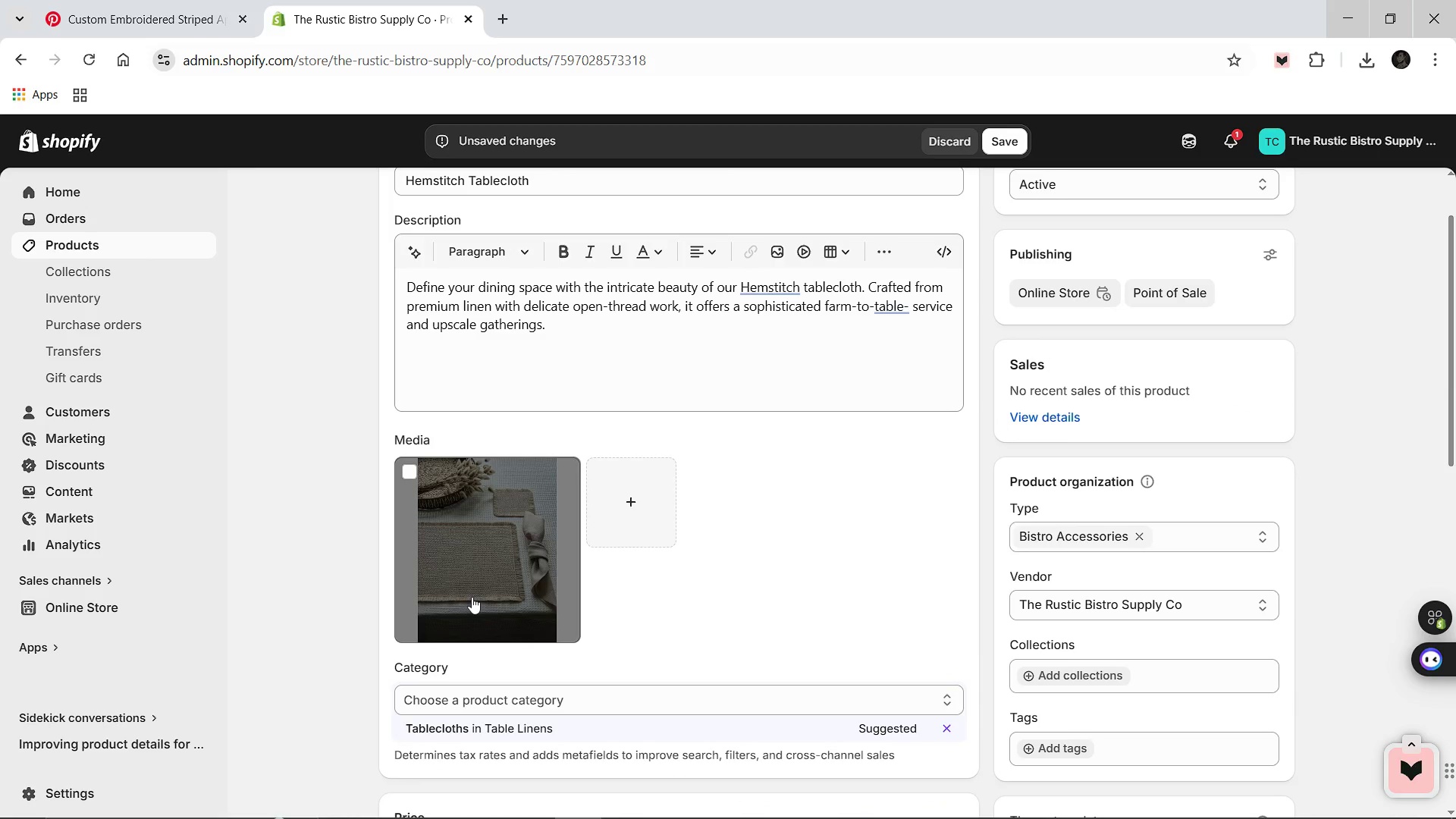 
left_click([472, 597])
 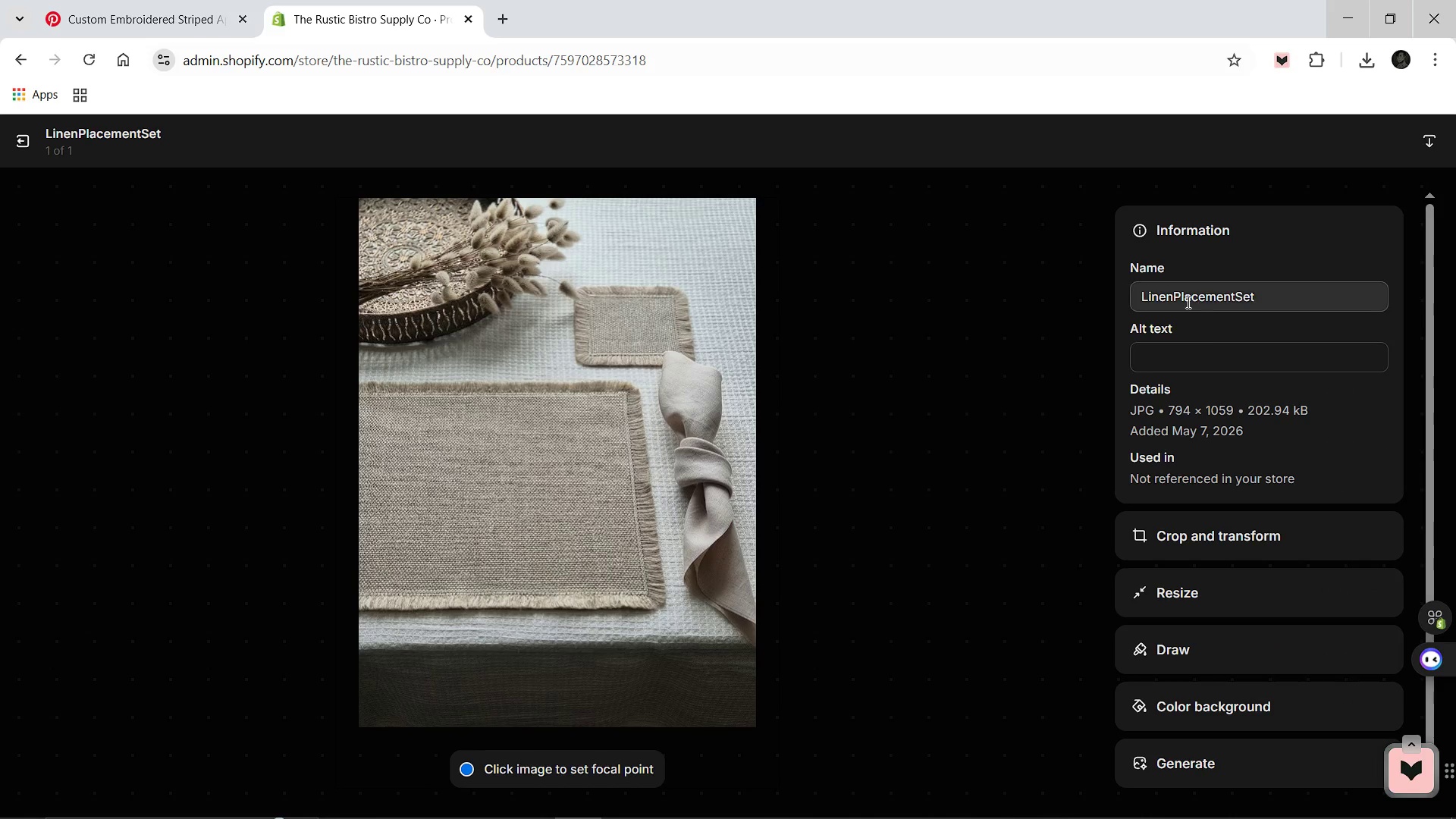 
wait(5.92)
 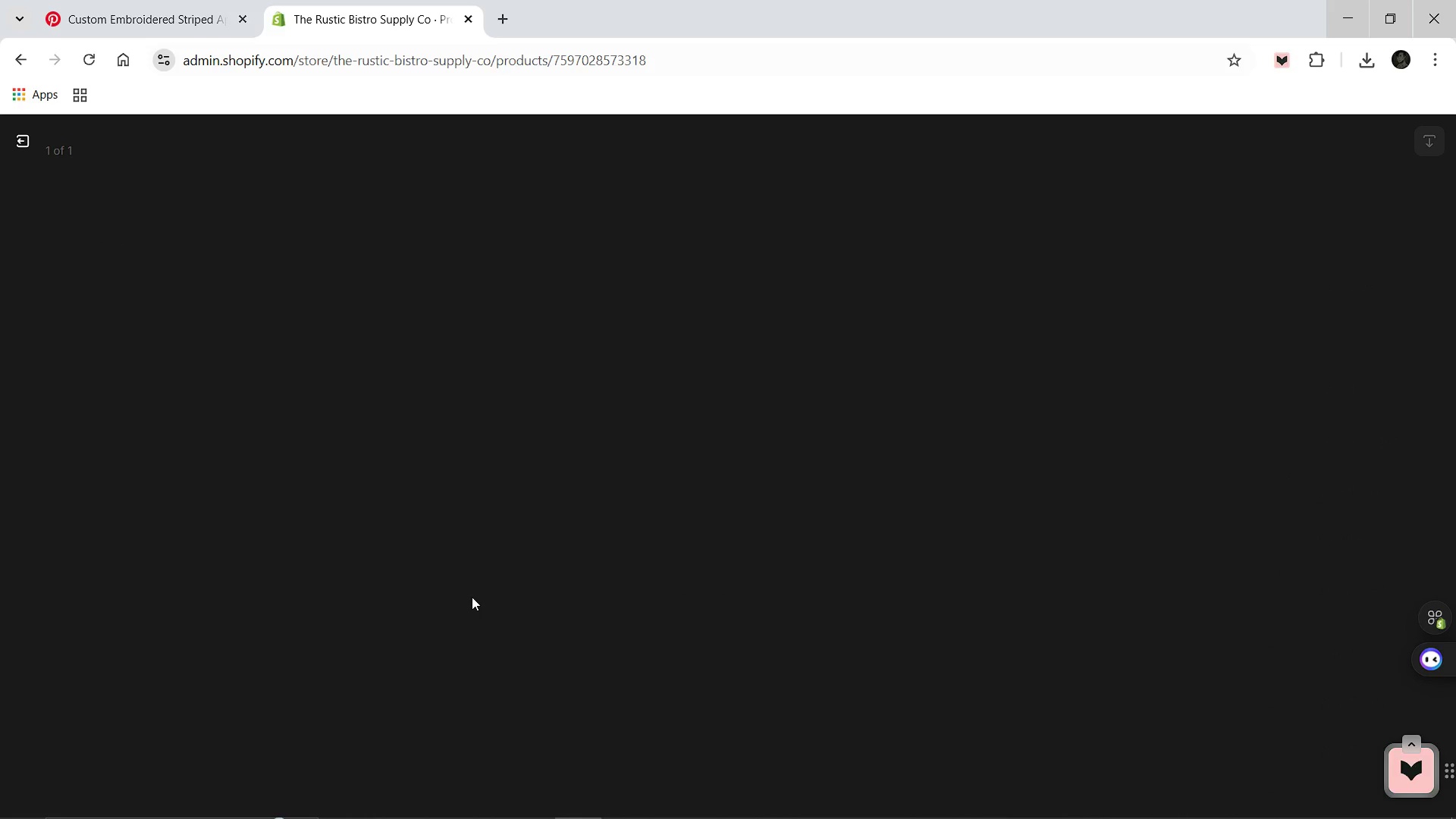 
left_click_drag(start_coordinate=[1306, 294], to_coordinate=[1125, 300])
 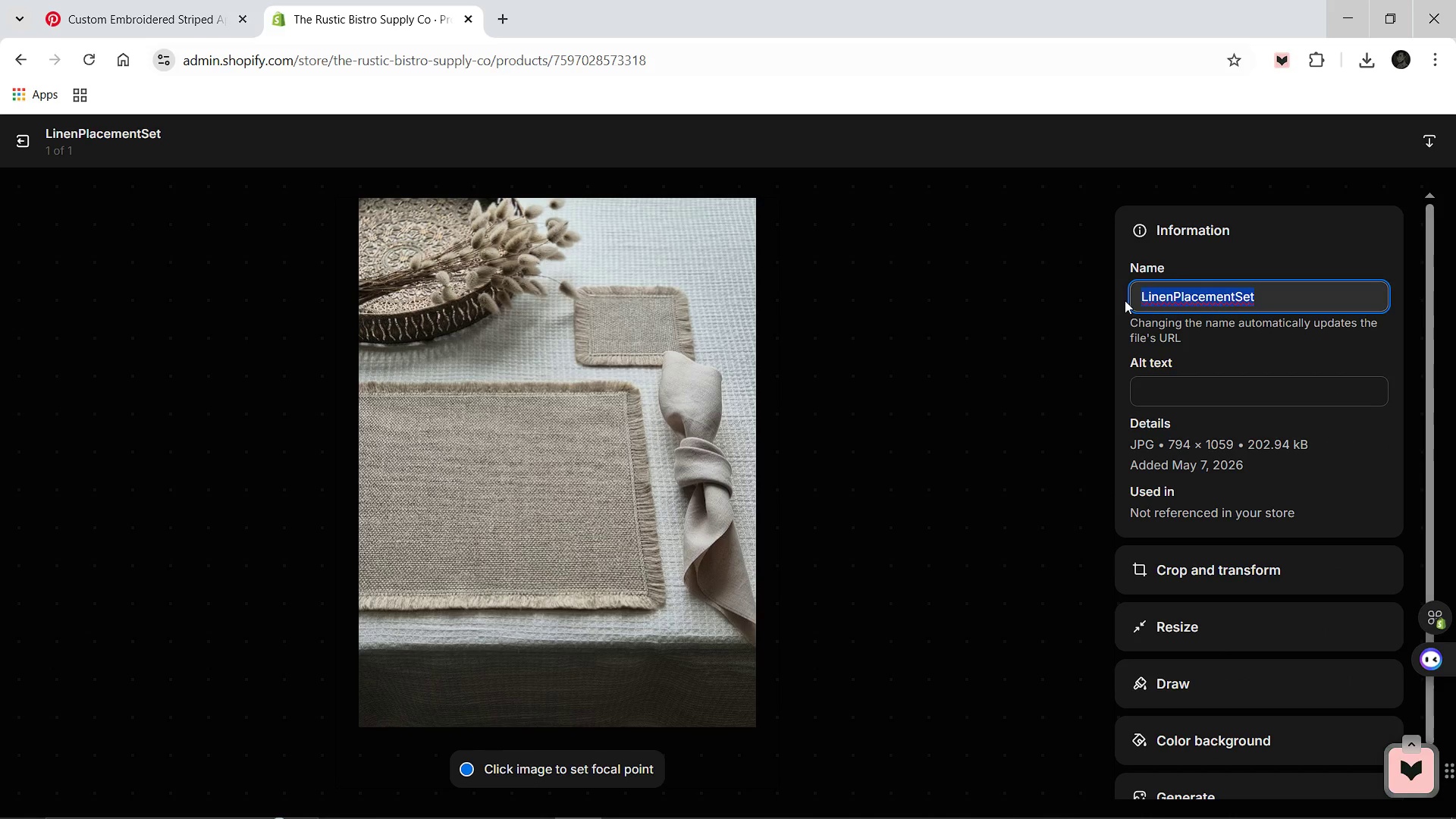 
hold_key(key=ControlLeft, duration=0.42)
 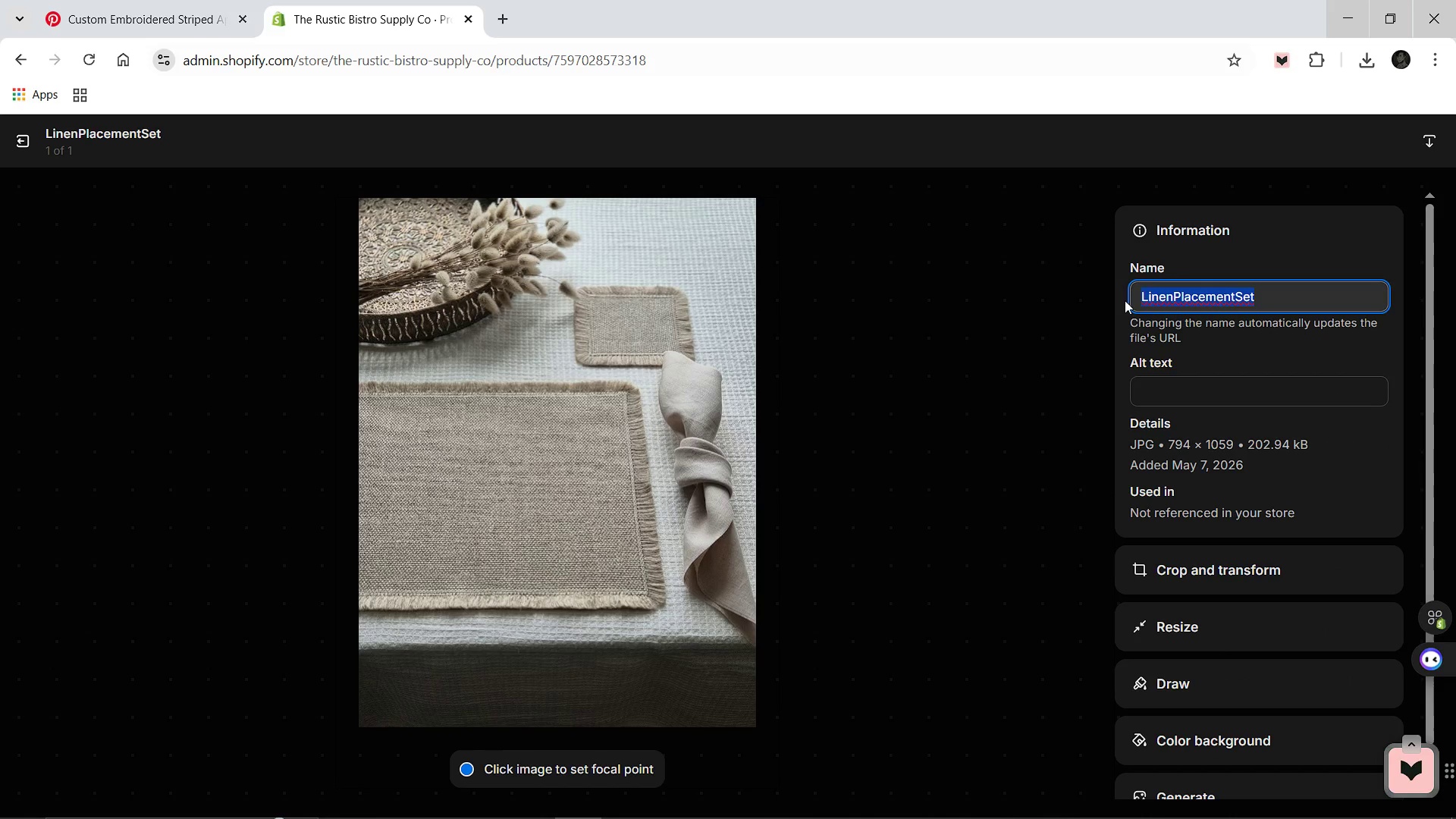 
type(Hemstitch )
key(Backspace)
type(-t)
key(Backspace)
type(Tablecloth)
 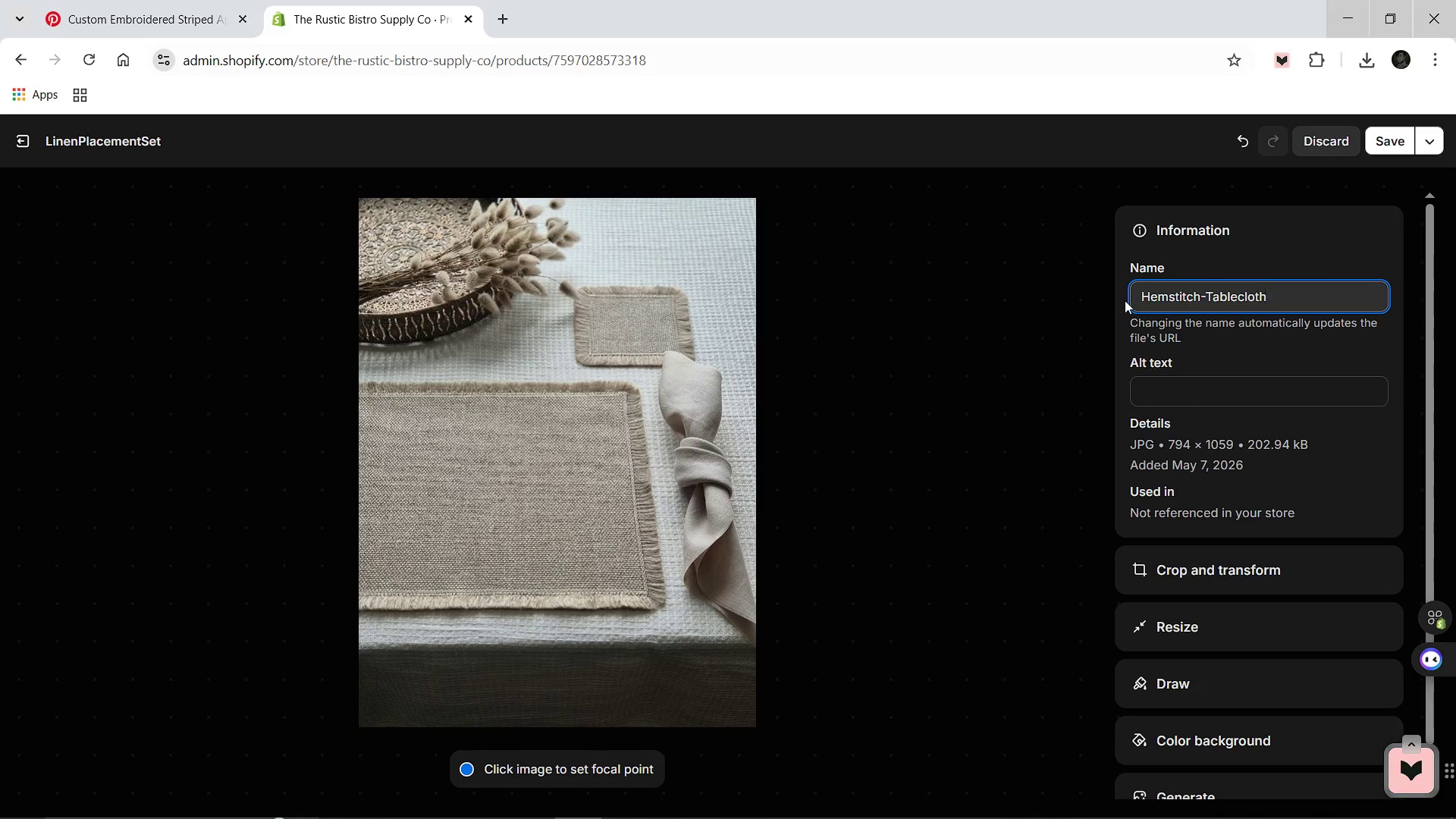 
key(Enter)
 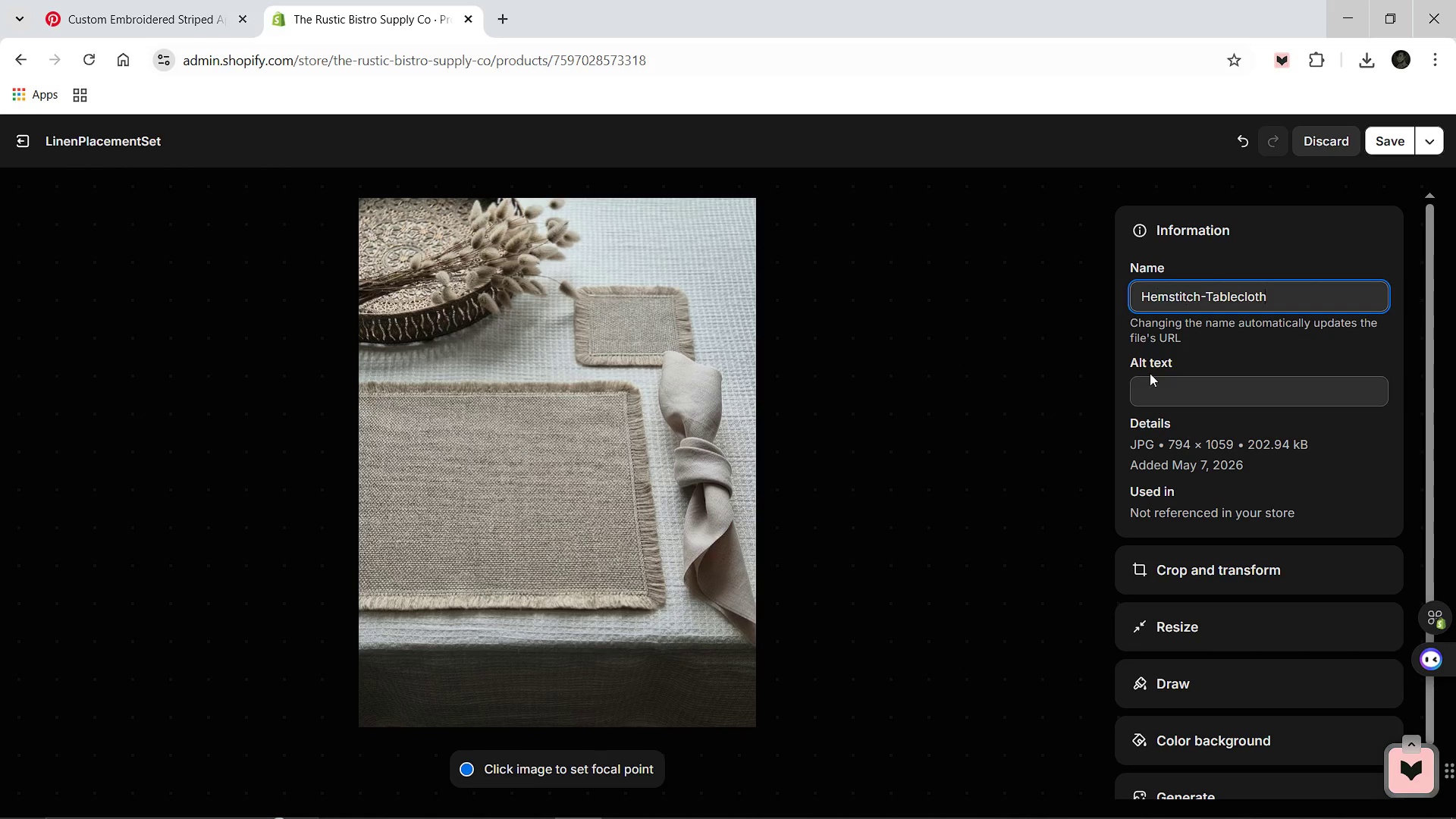 
left_click([1152, 380])
 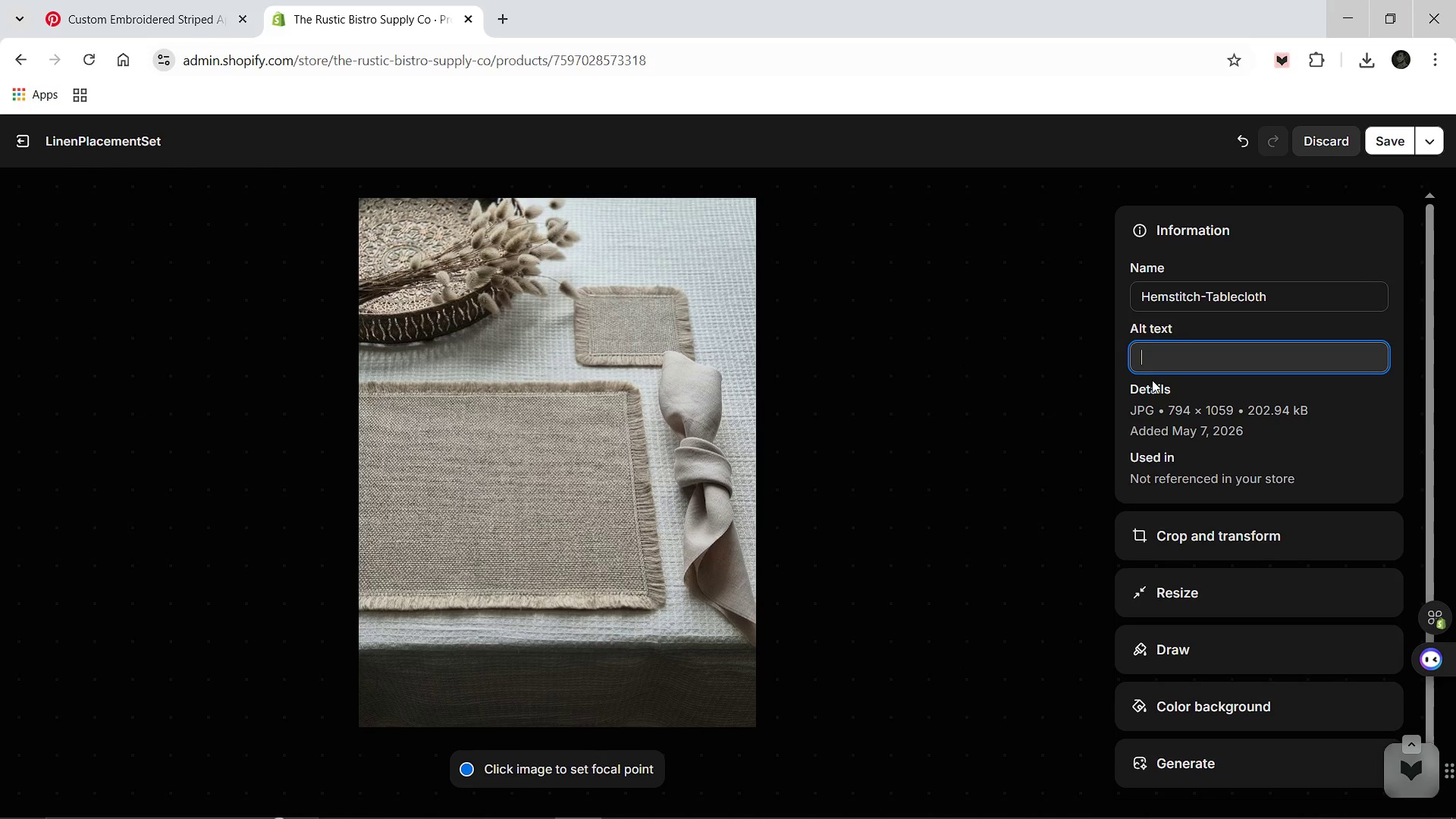 
type(High-ende)
key(Backspace)
type( Hemstic)
key(Backspace)
key(Backspace)
key(Backspace)
 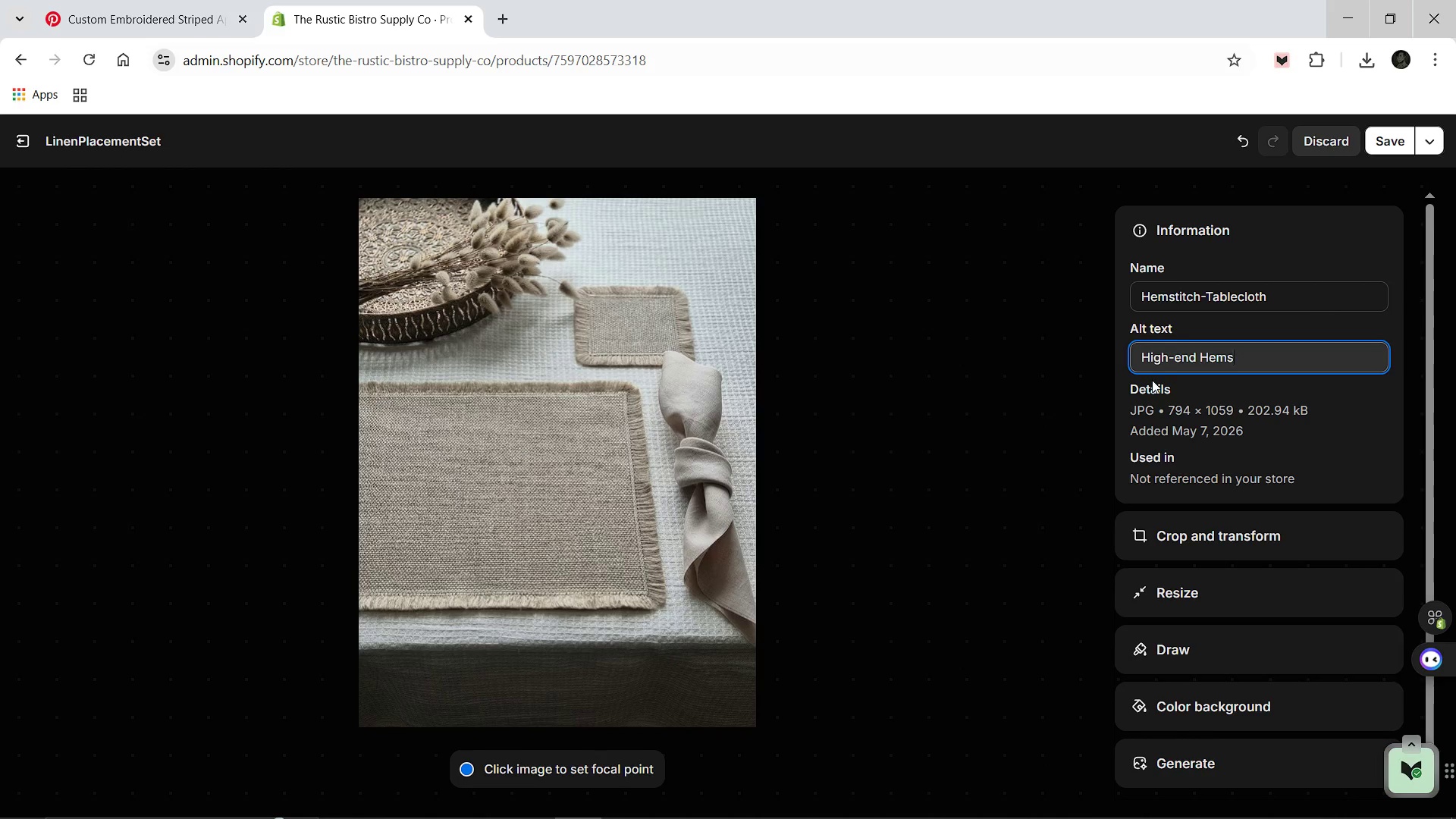 
type(tich Tablecloth featur)
 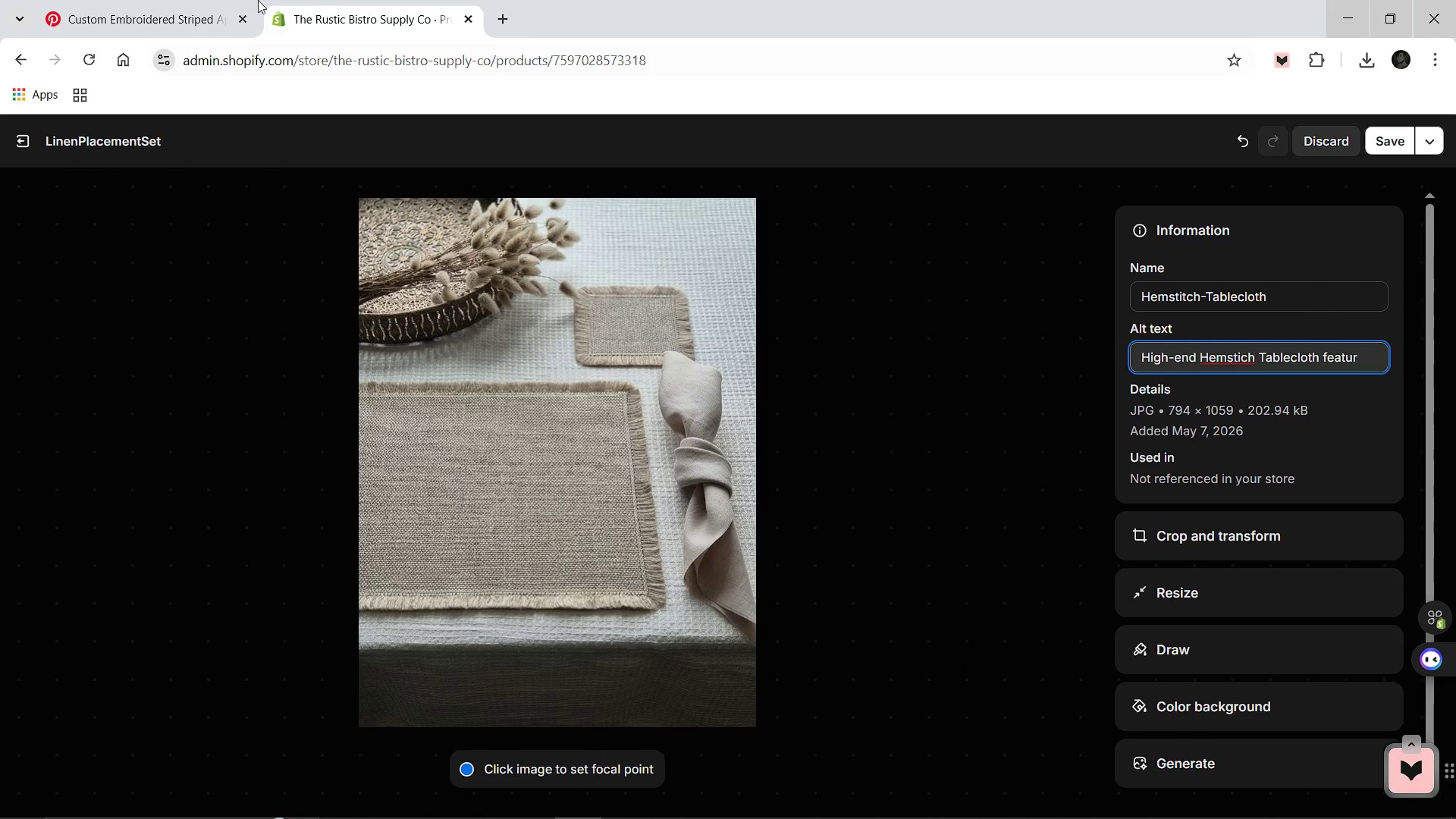 
left_click([133, 0])
 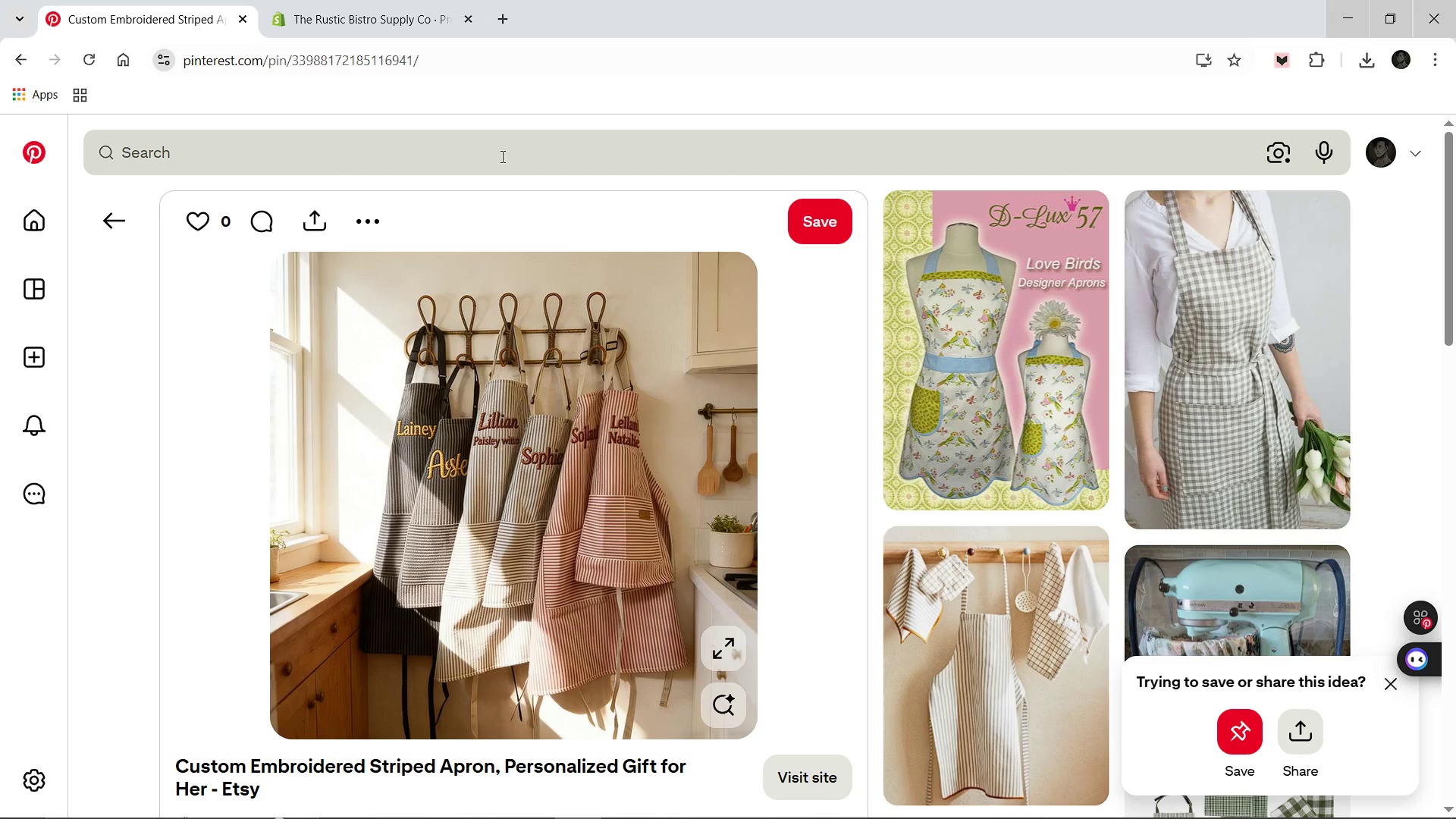 
left_click([498, 149])
 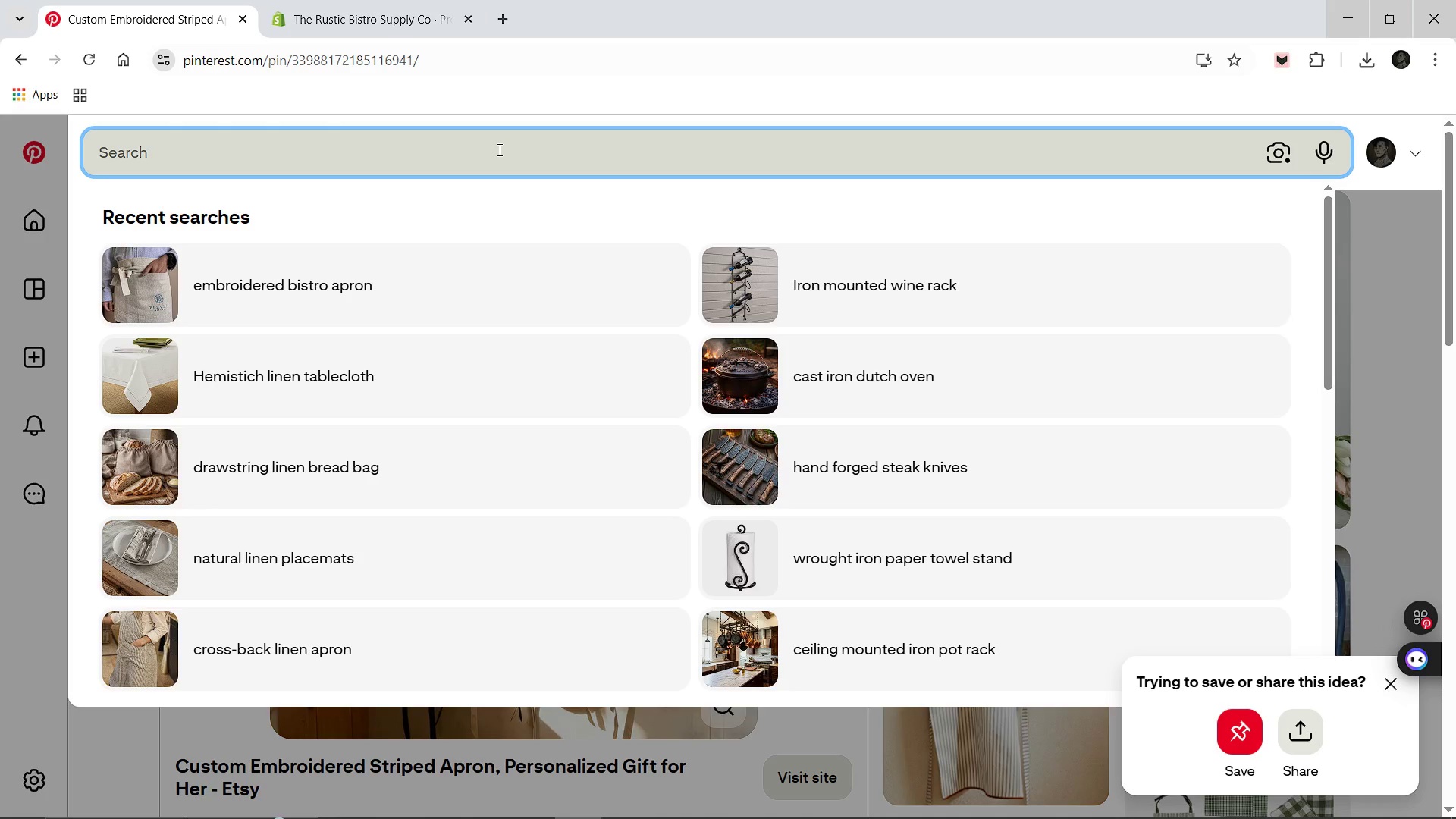 
type(hemstich table cloth)
 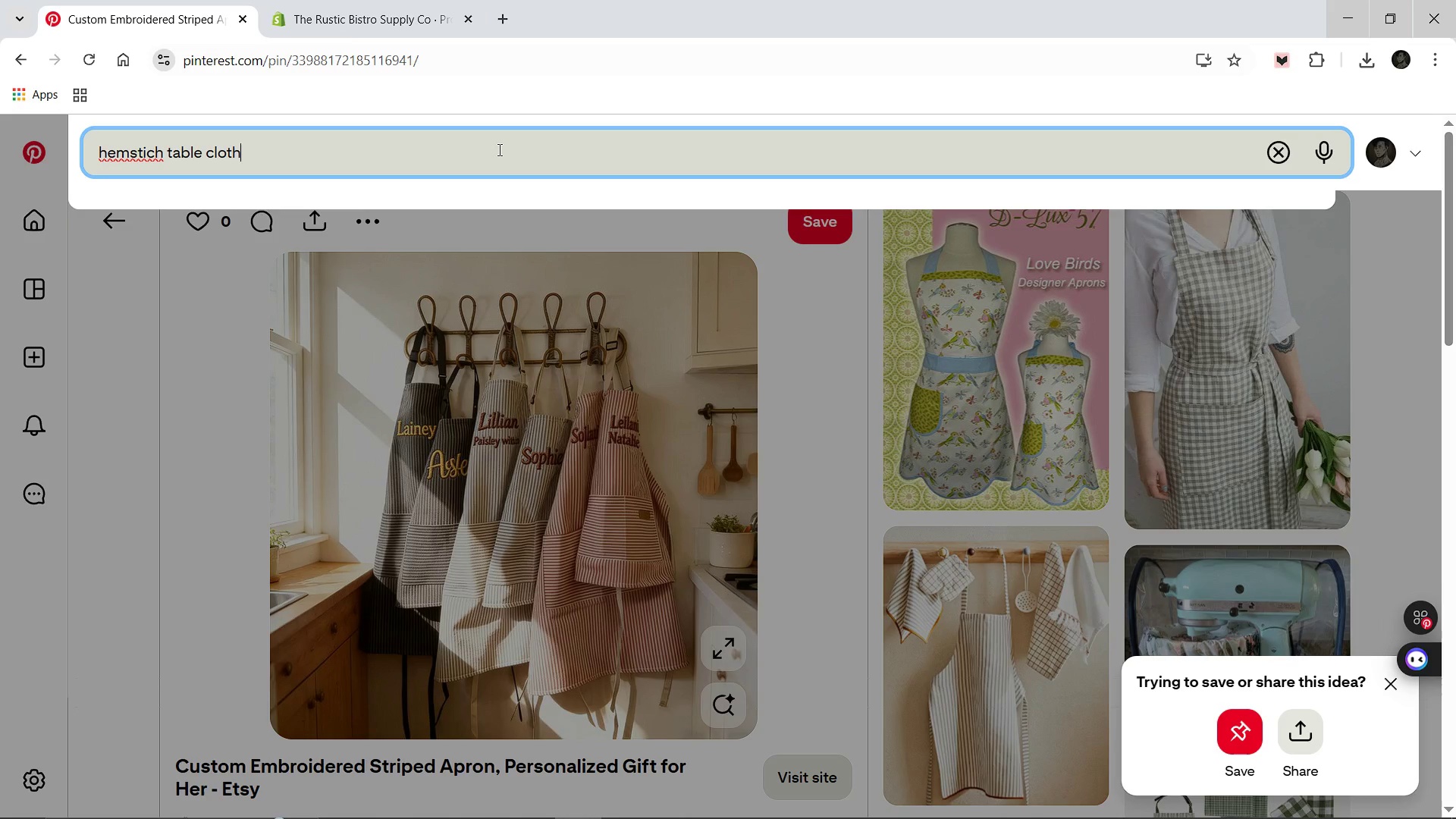 
key(Enter)
 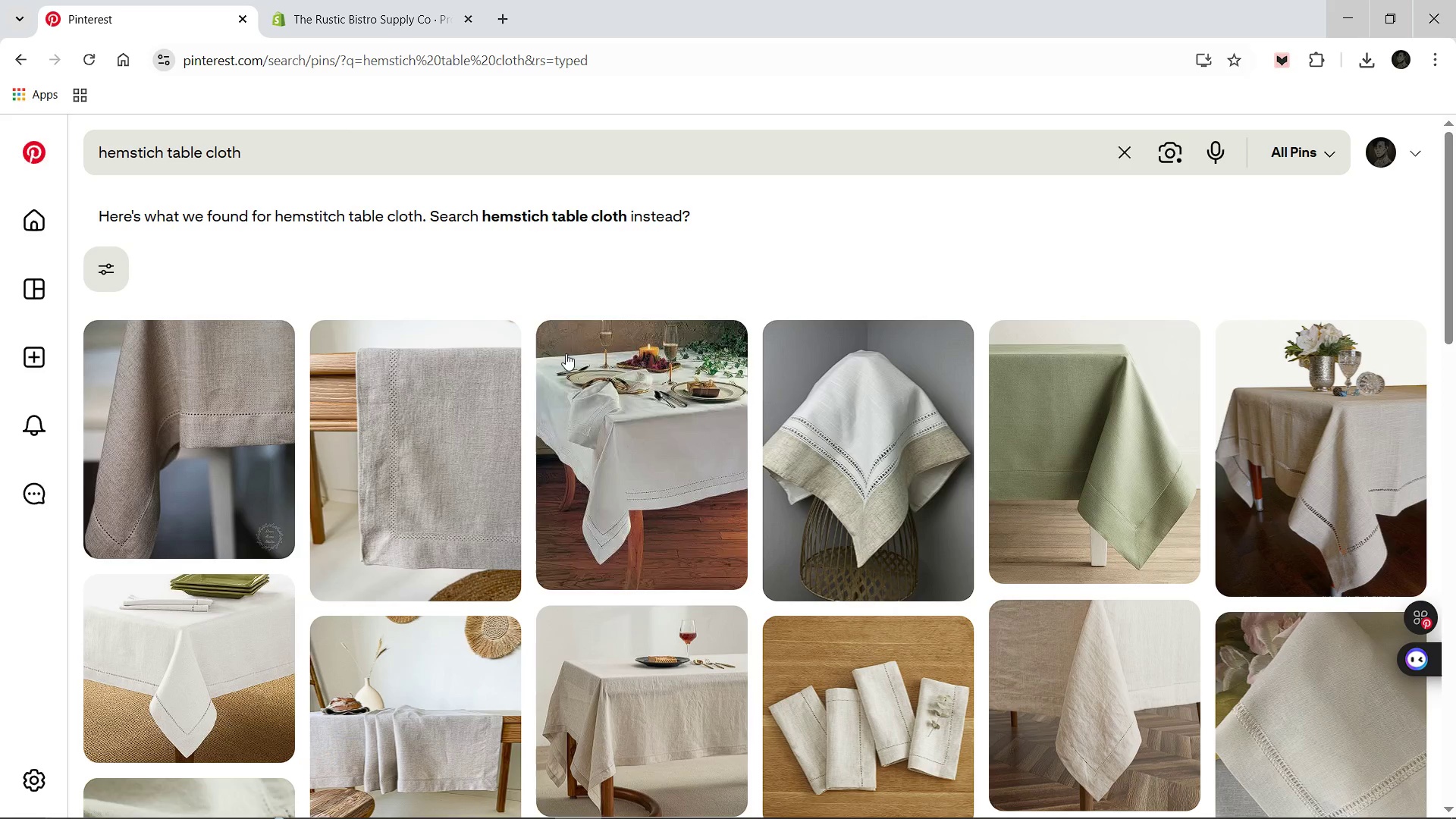 
wait(7.73)
 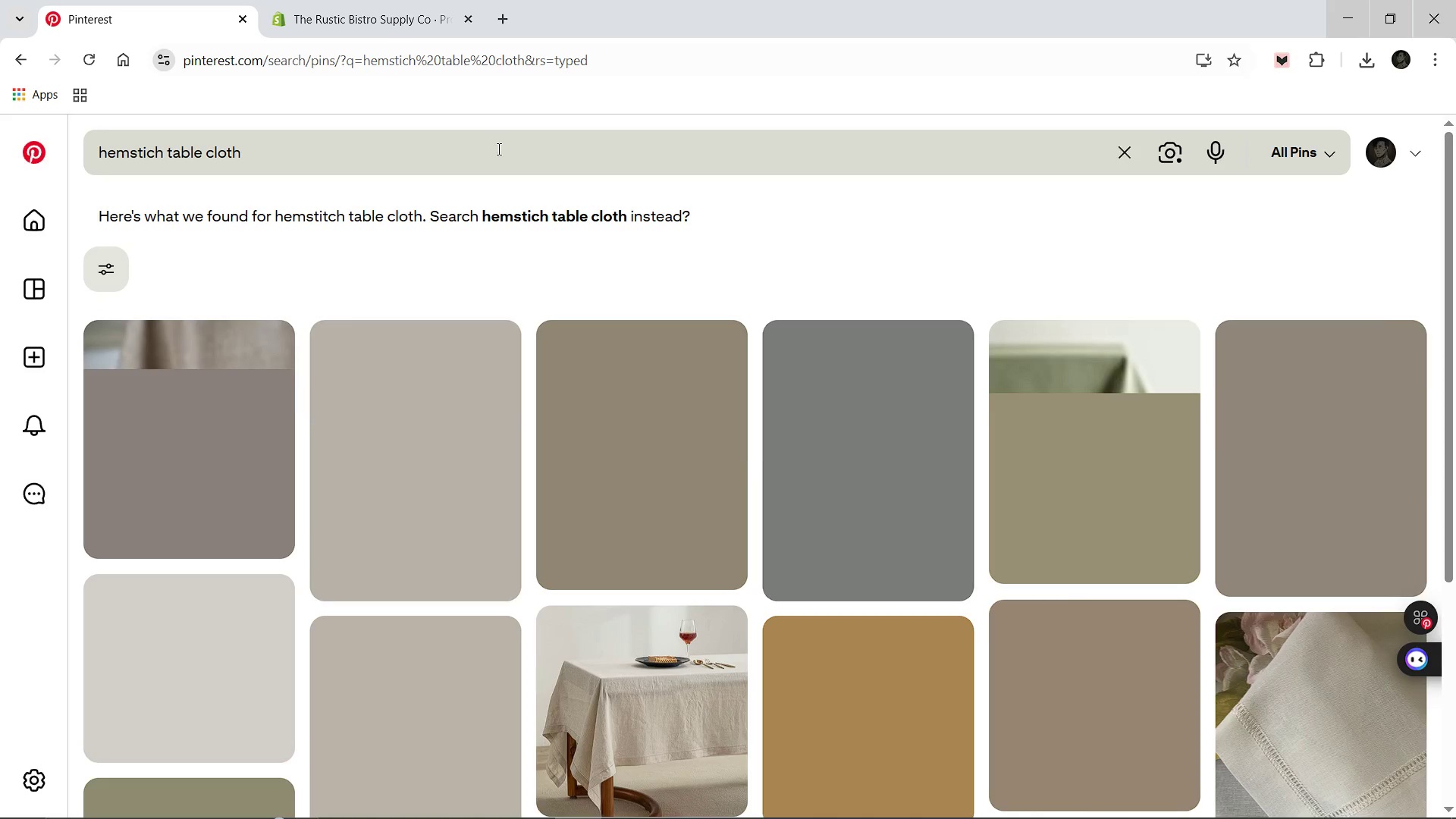 
left_click([351, 143])
 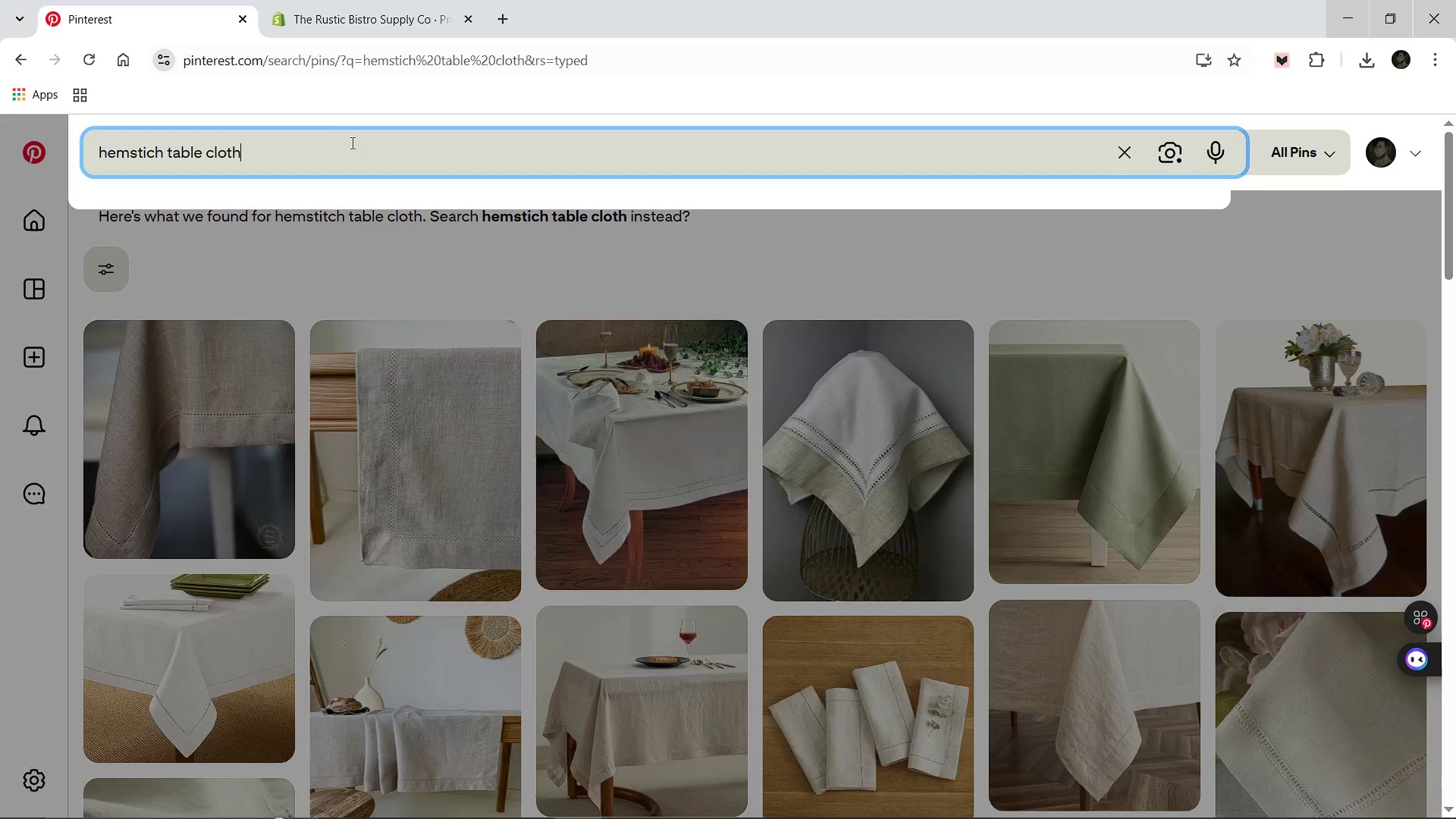 
type( linen)
 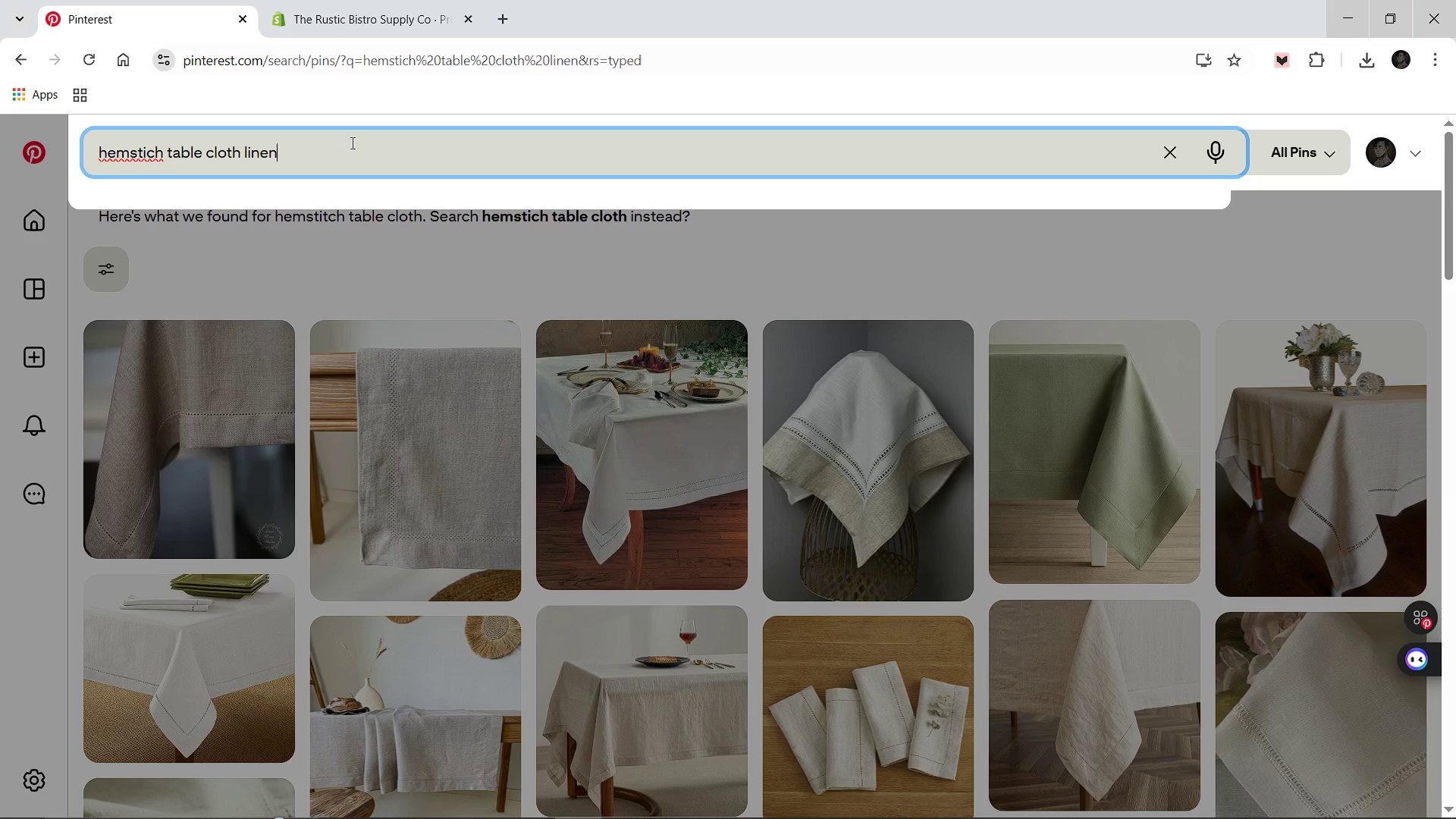 
key(Enter)
 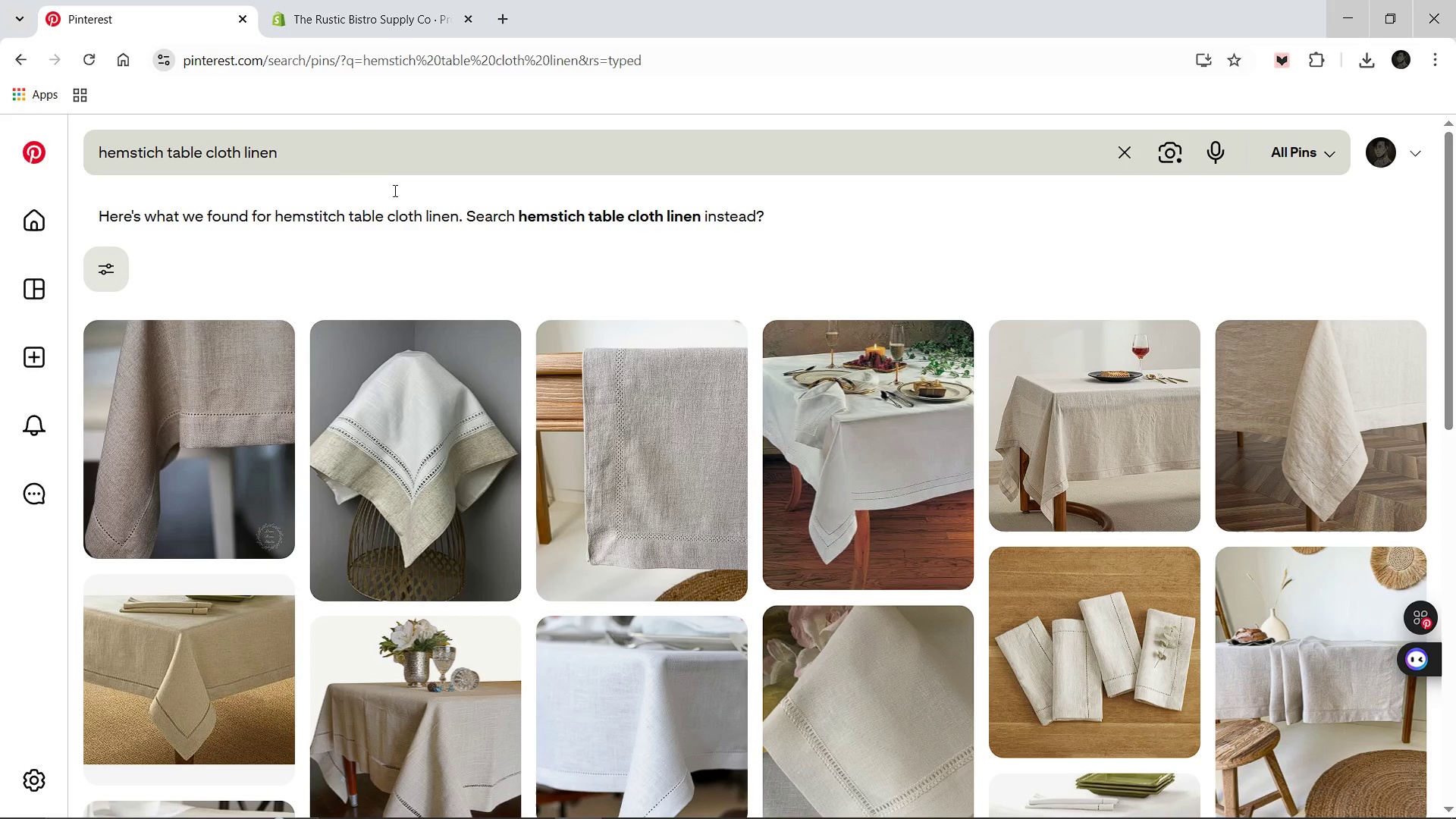 
wait(8.16)
 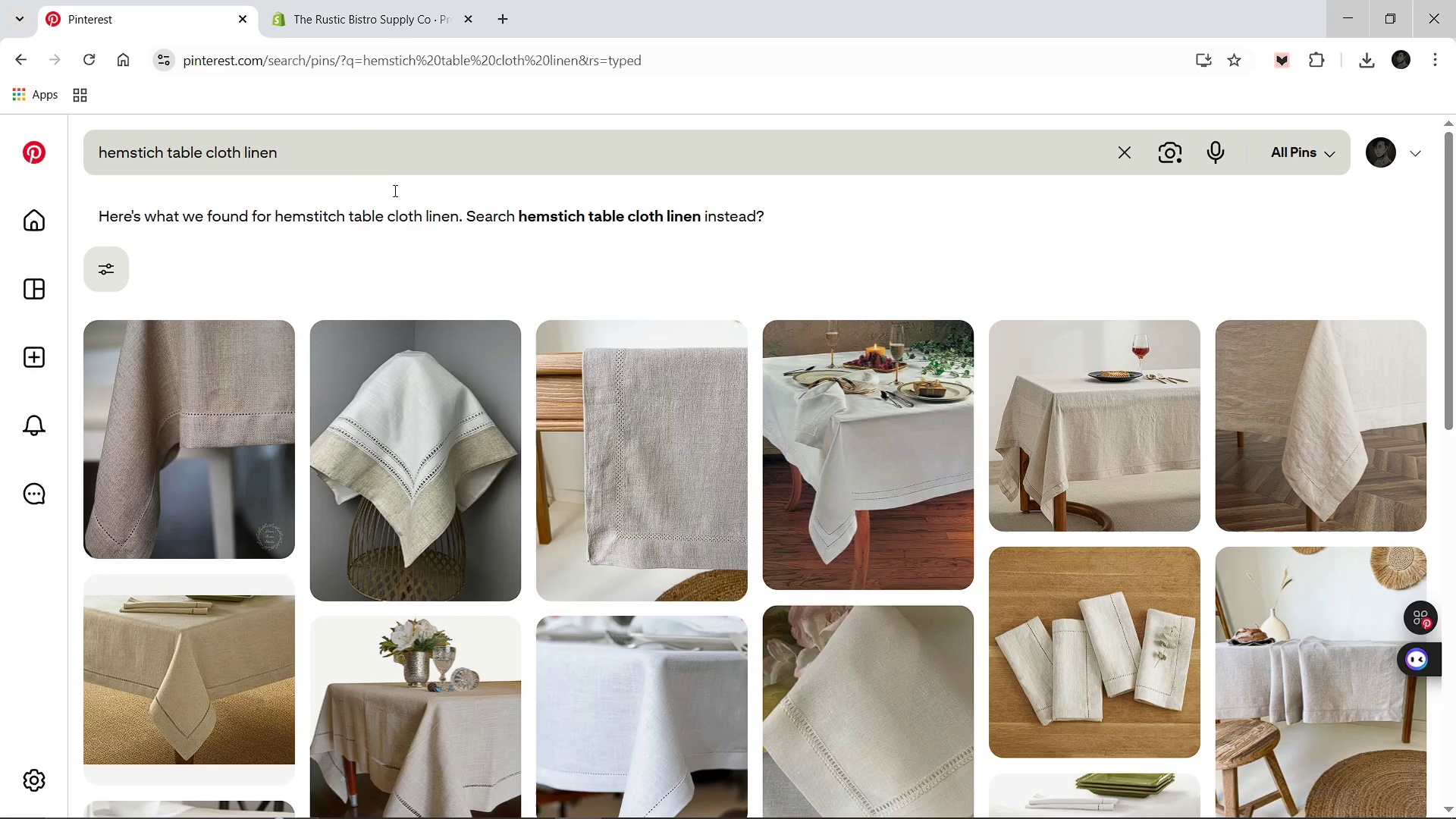 
scroll: coordinate [1060, 499], scroll_direction: down, amount: 1.0
 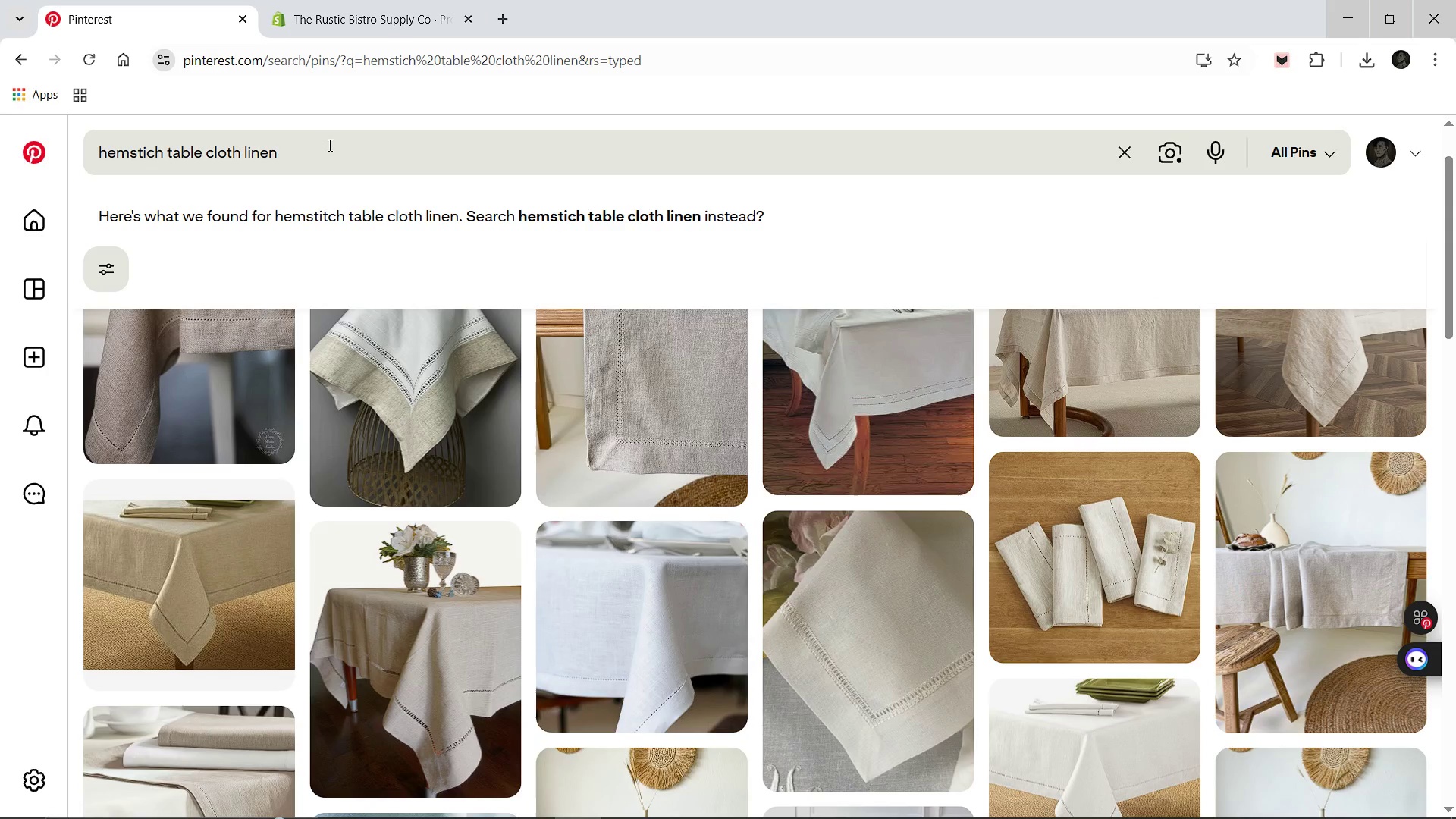 
left_click([328, 146])
 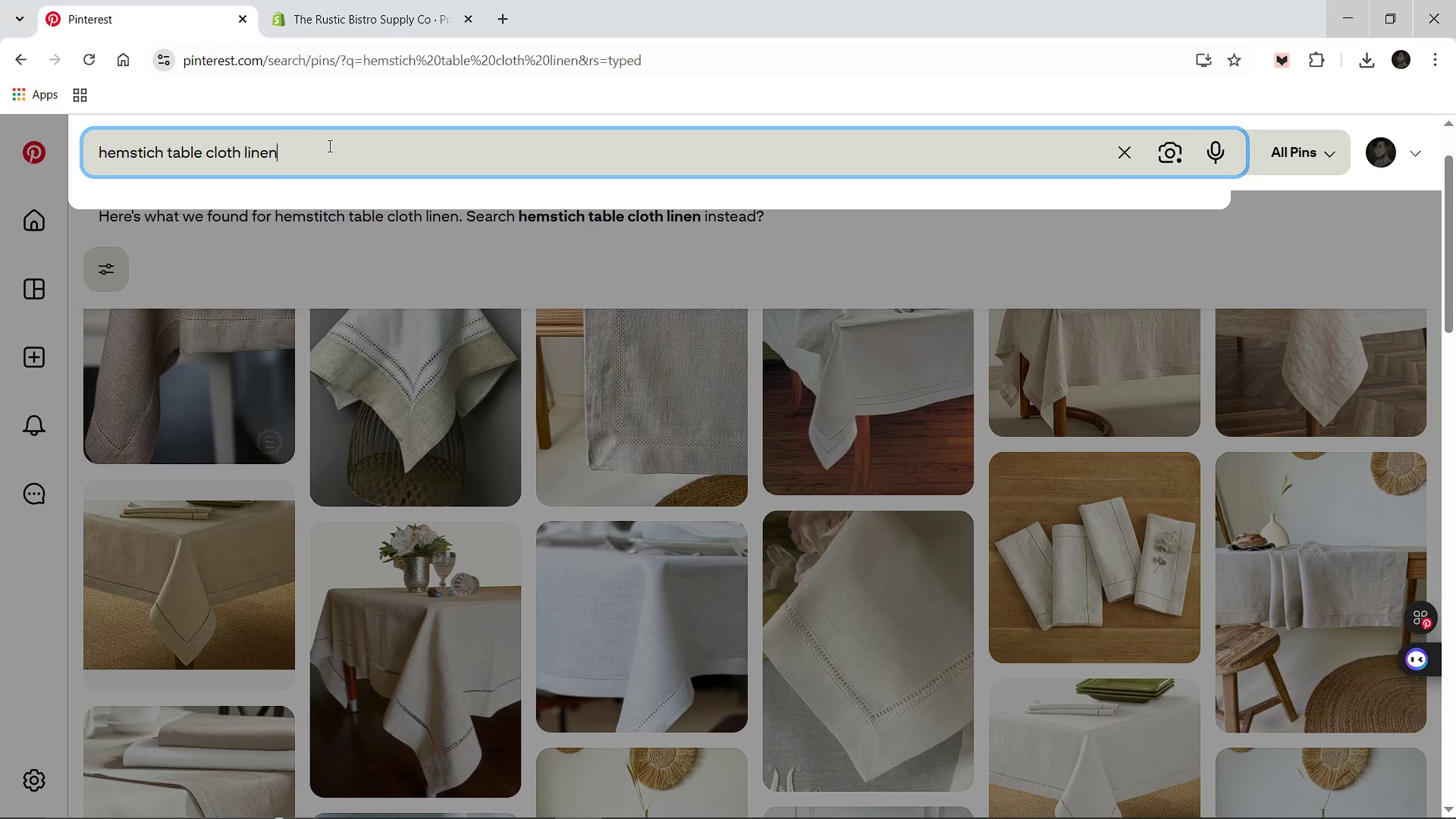 
type( luxury)
 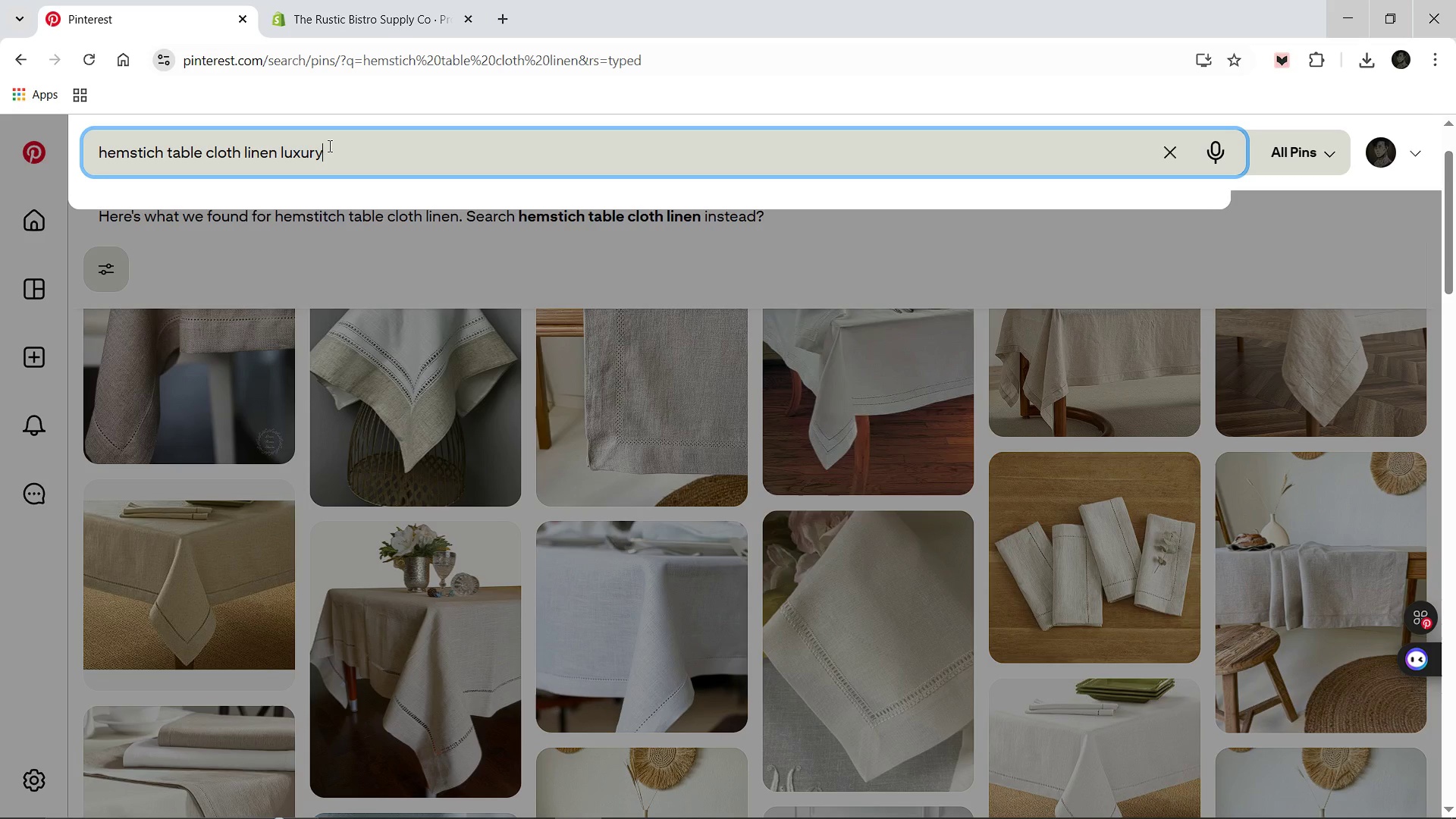 
key(Enter)
 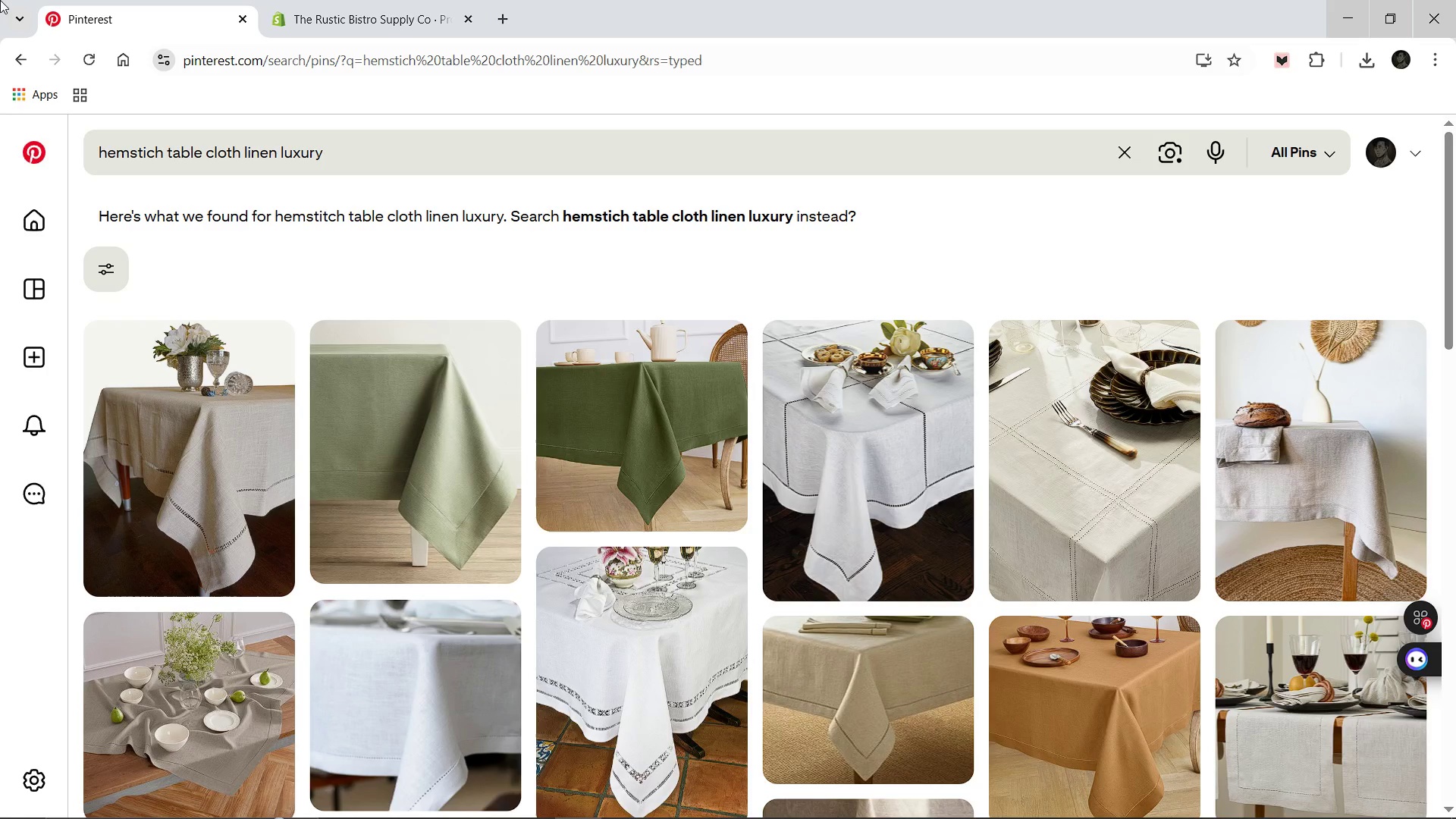 
wait(12.28)
 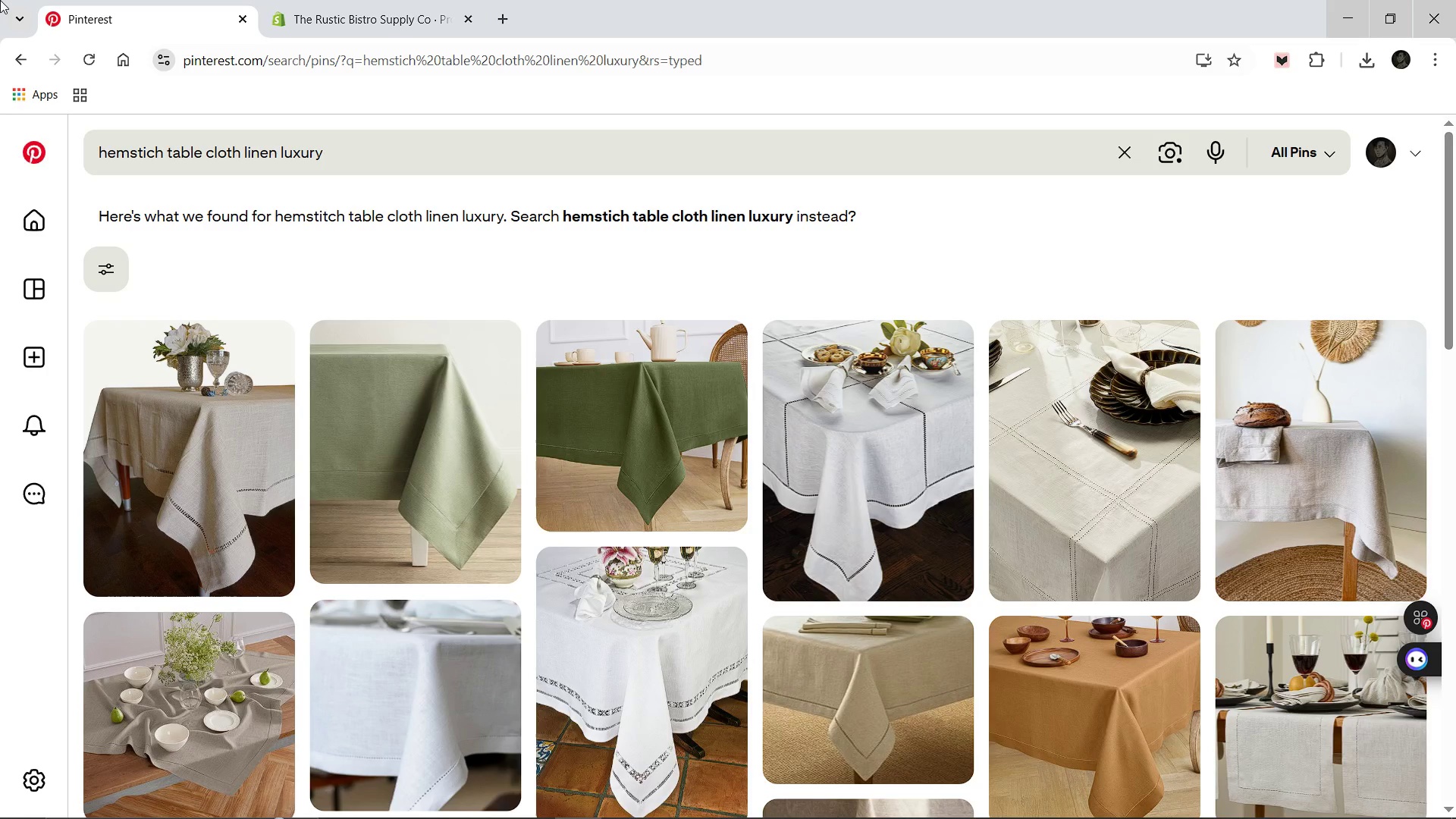 
left_click([191, 434])
 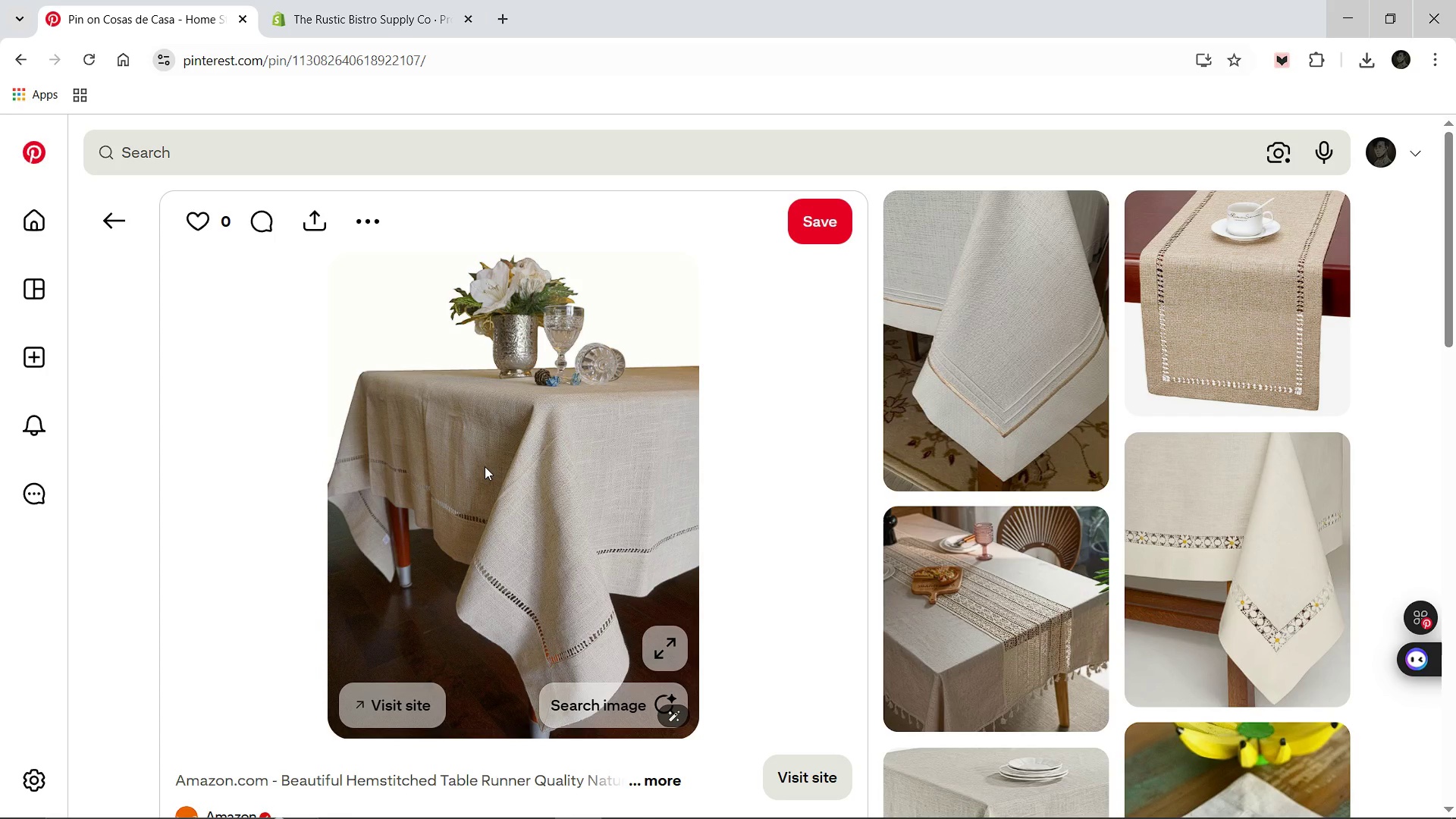 
right_click([485, 466])
 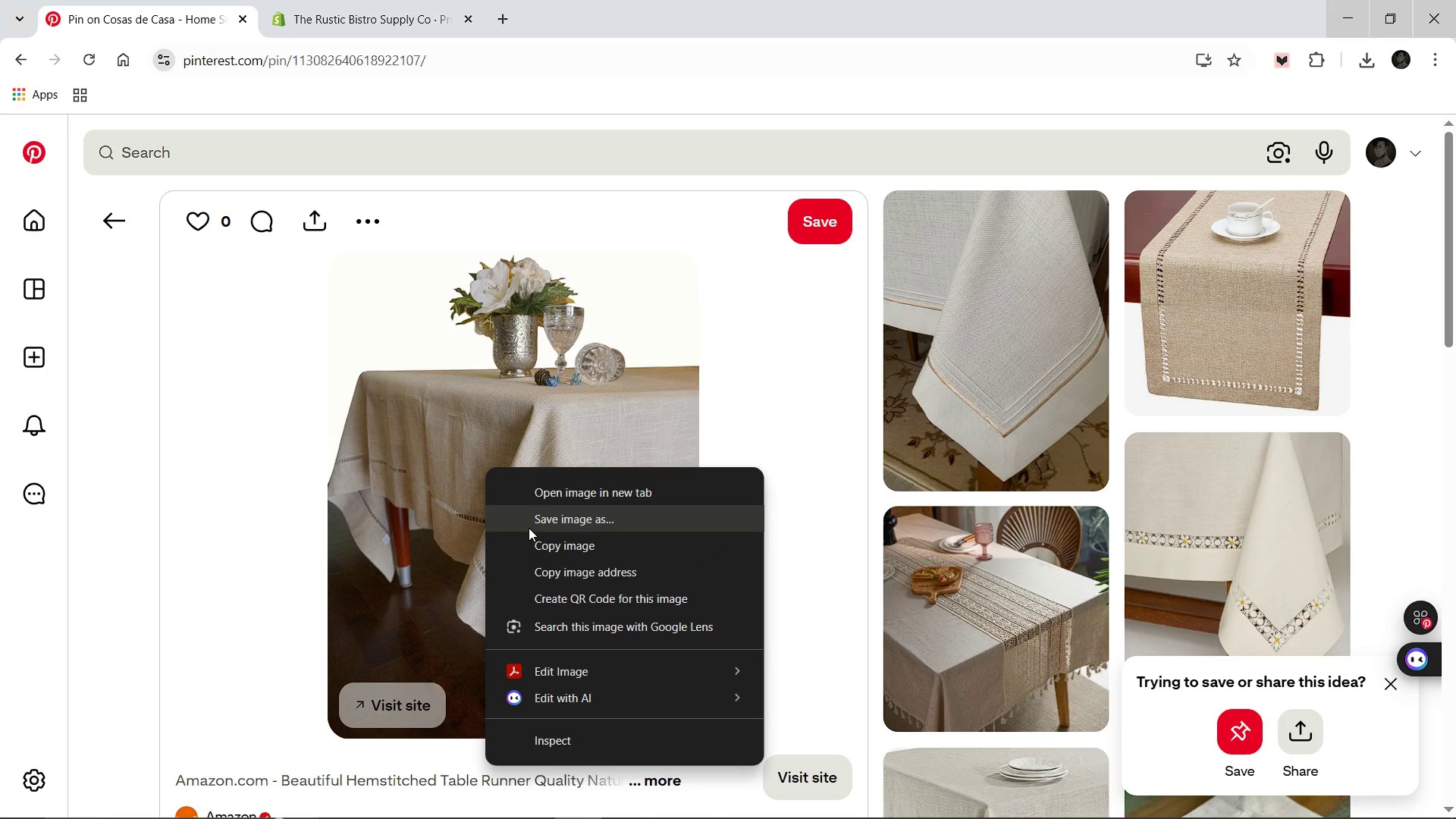 
left_click([529, 528])
 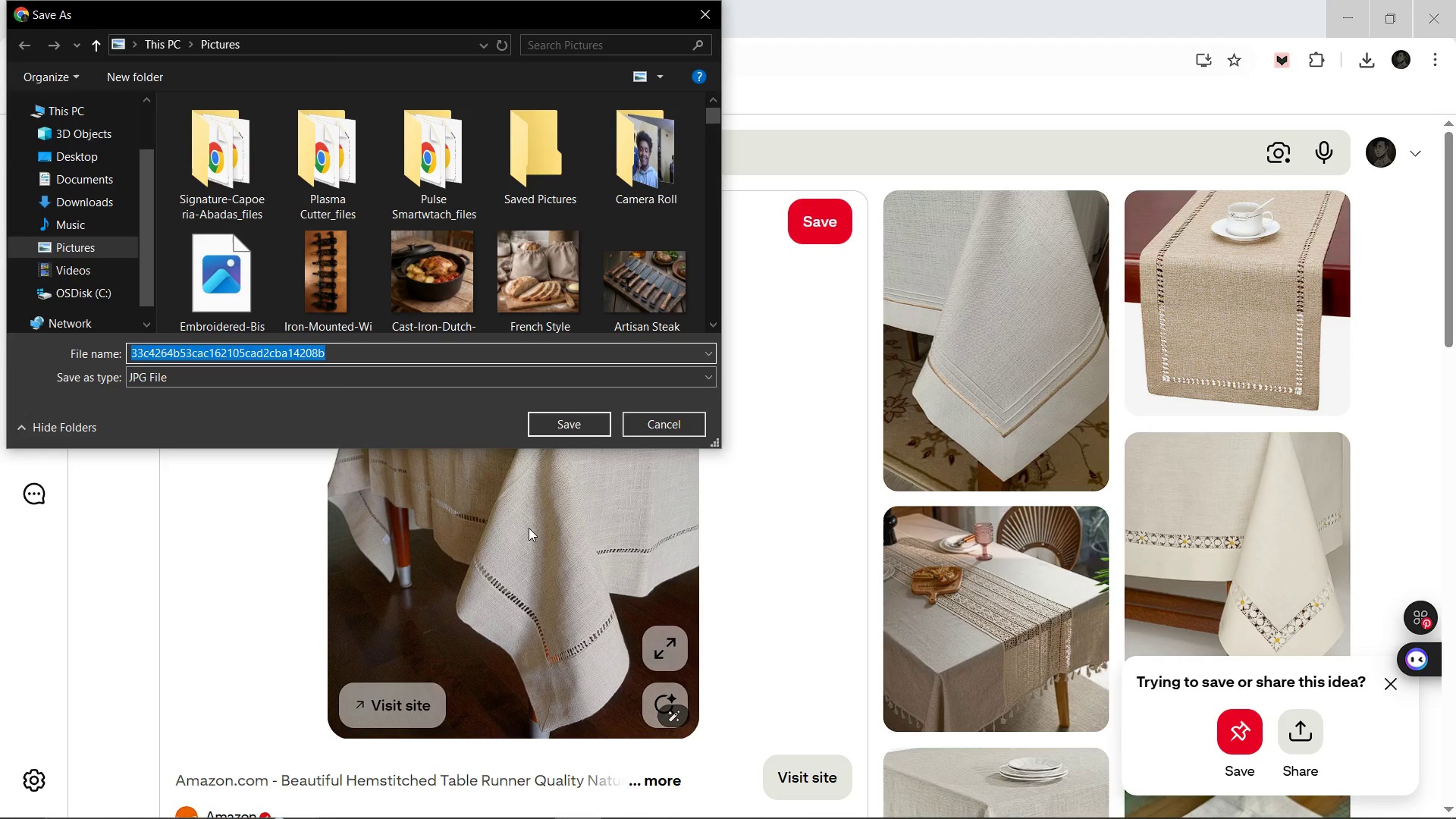 
type(Hemstitched0)
key(Backspace)
type(-Tablecloth)
 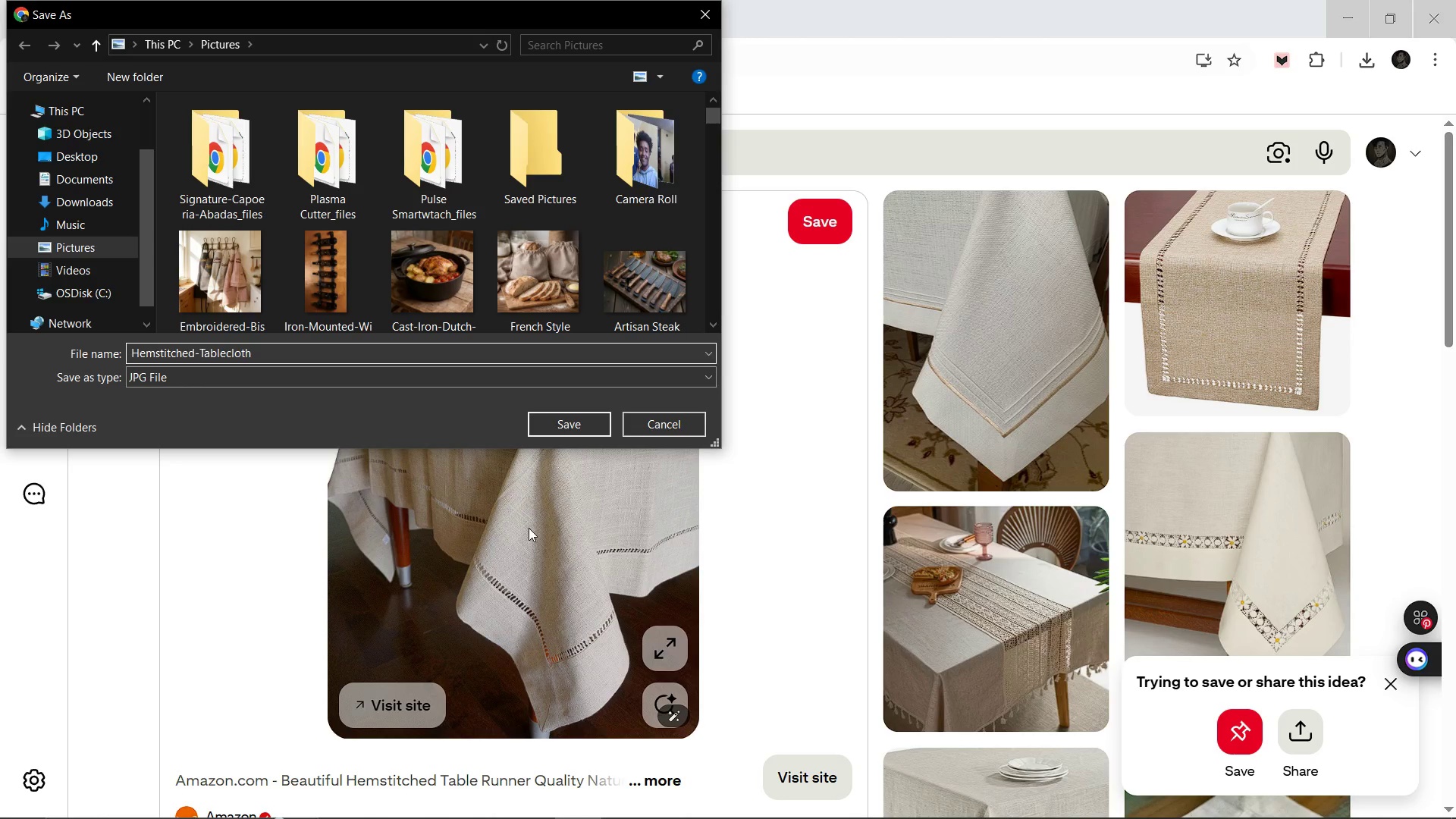 
 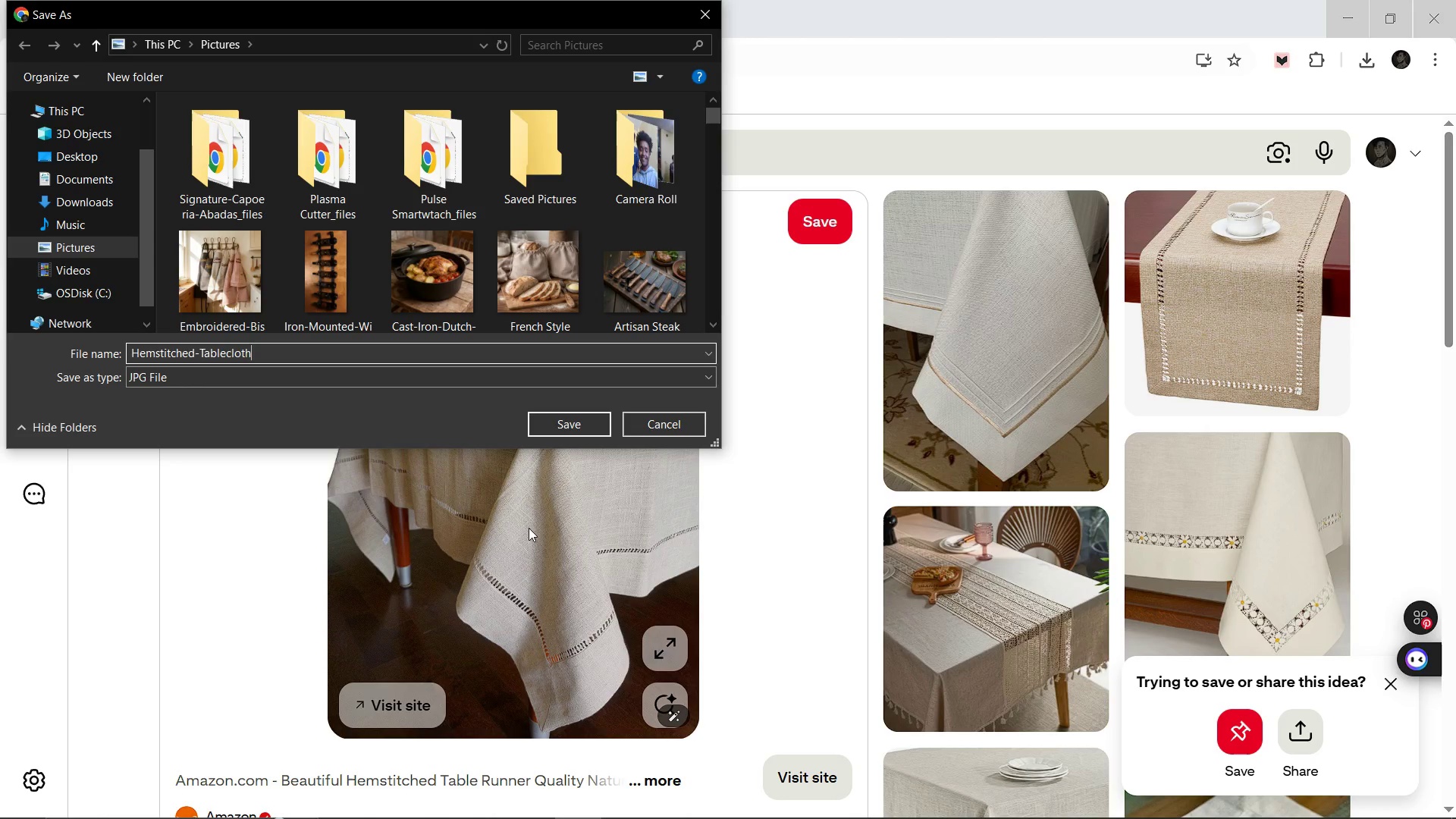 
key(Enter)
 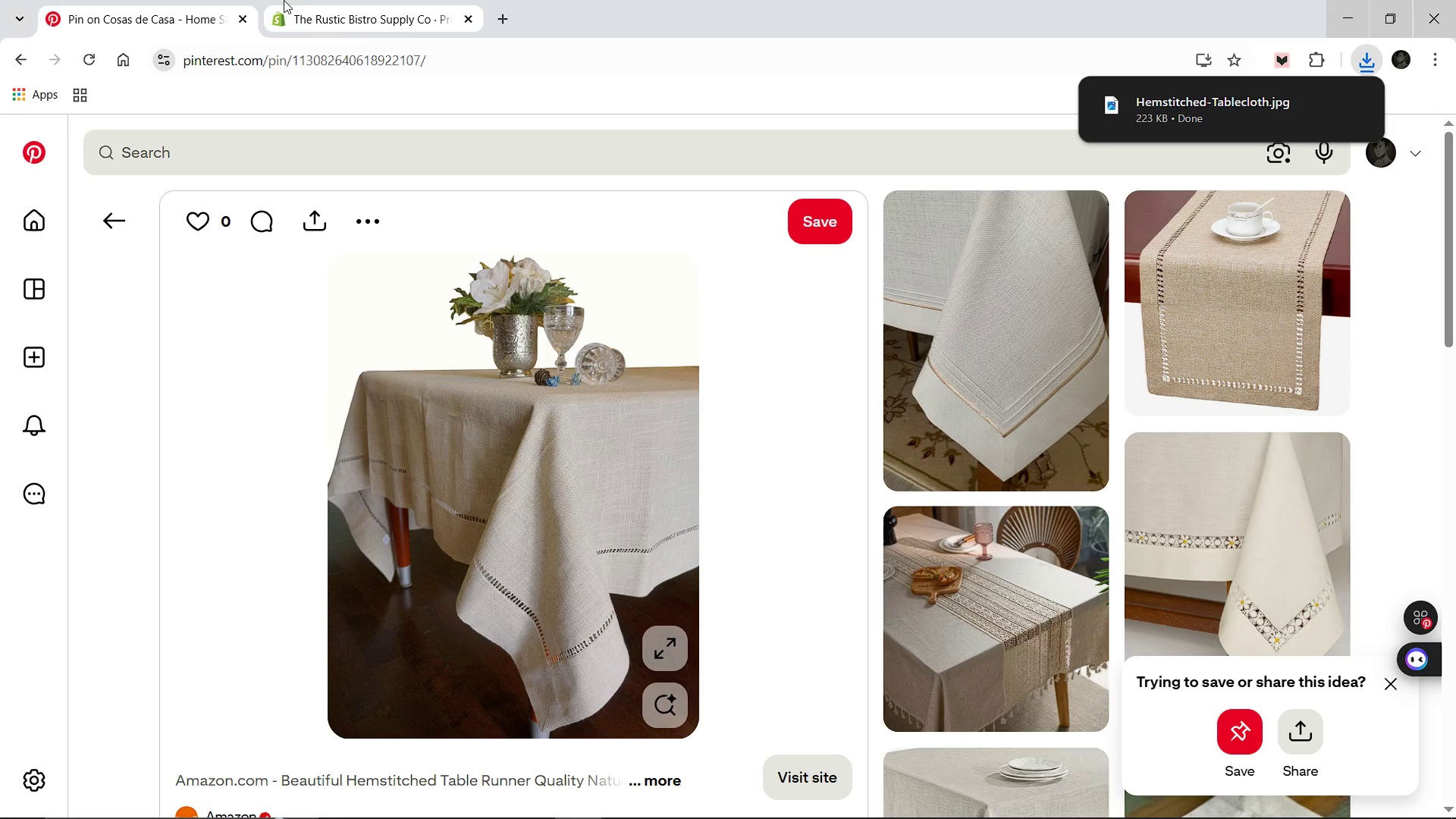 
left_click([293, 0])
 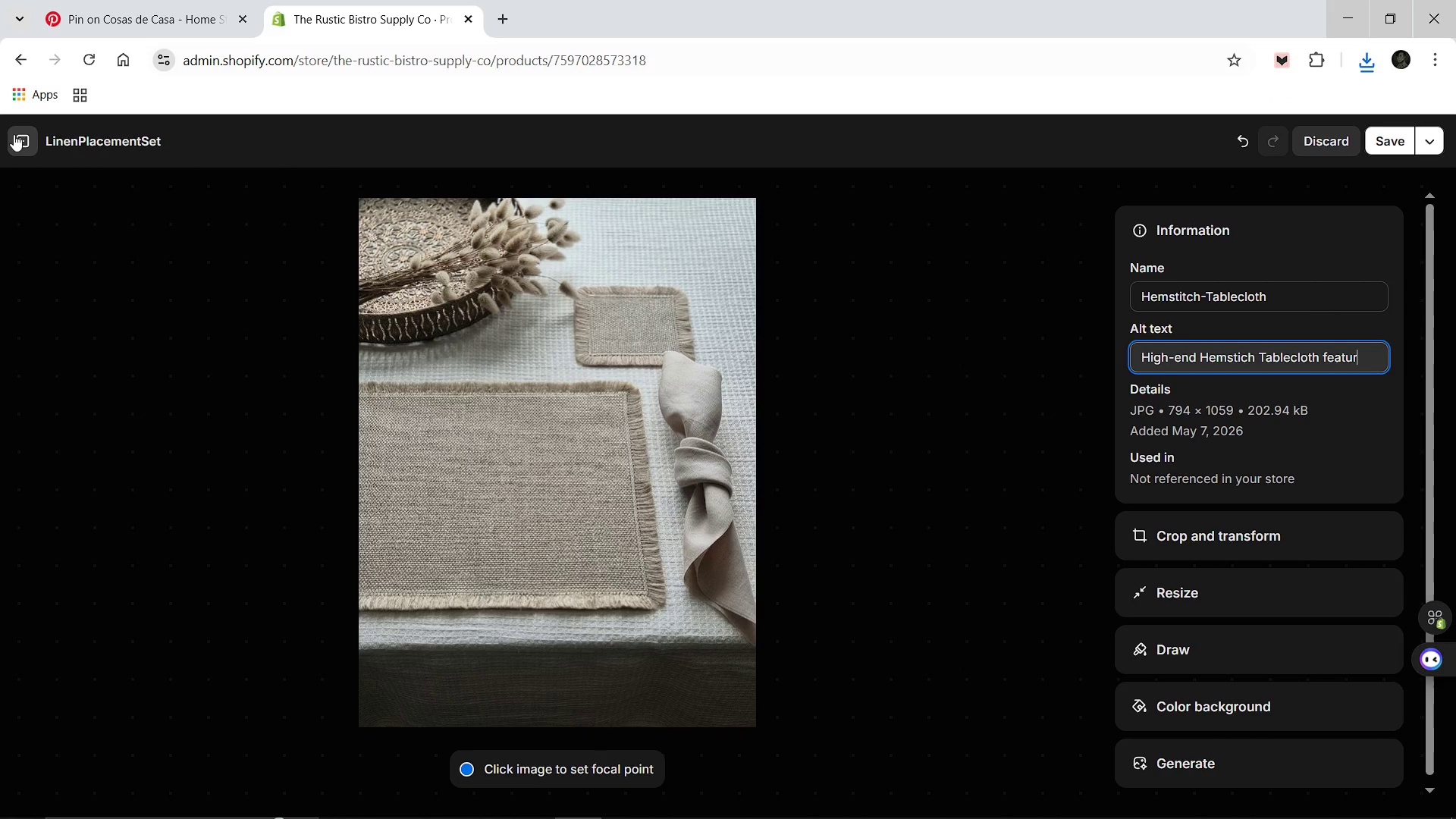 
left_click([10, 133])
 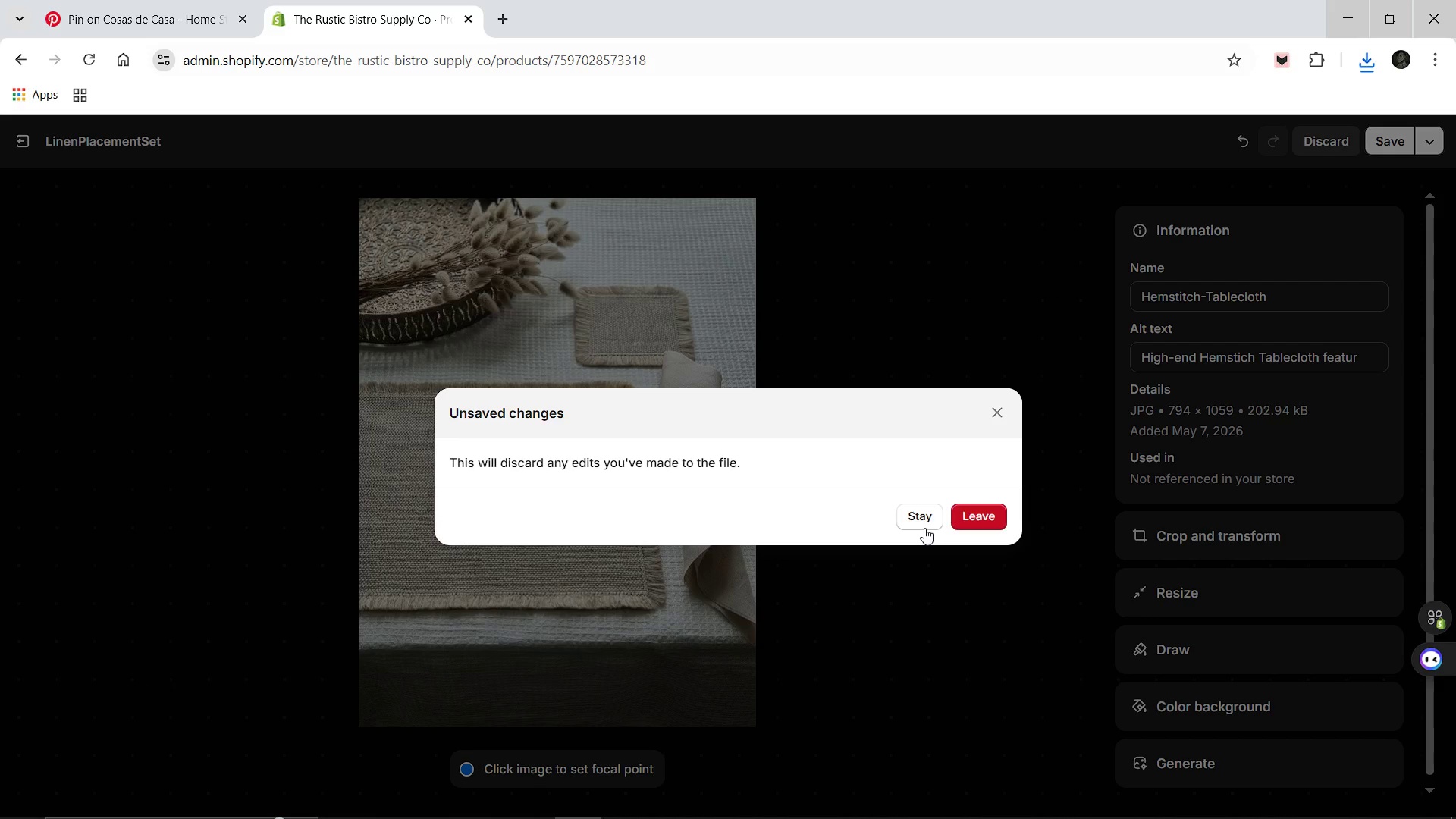 
left_click([981, 512])
 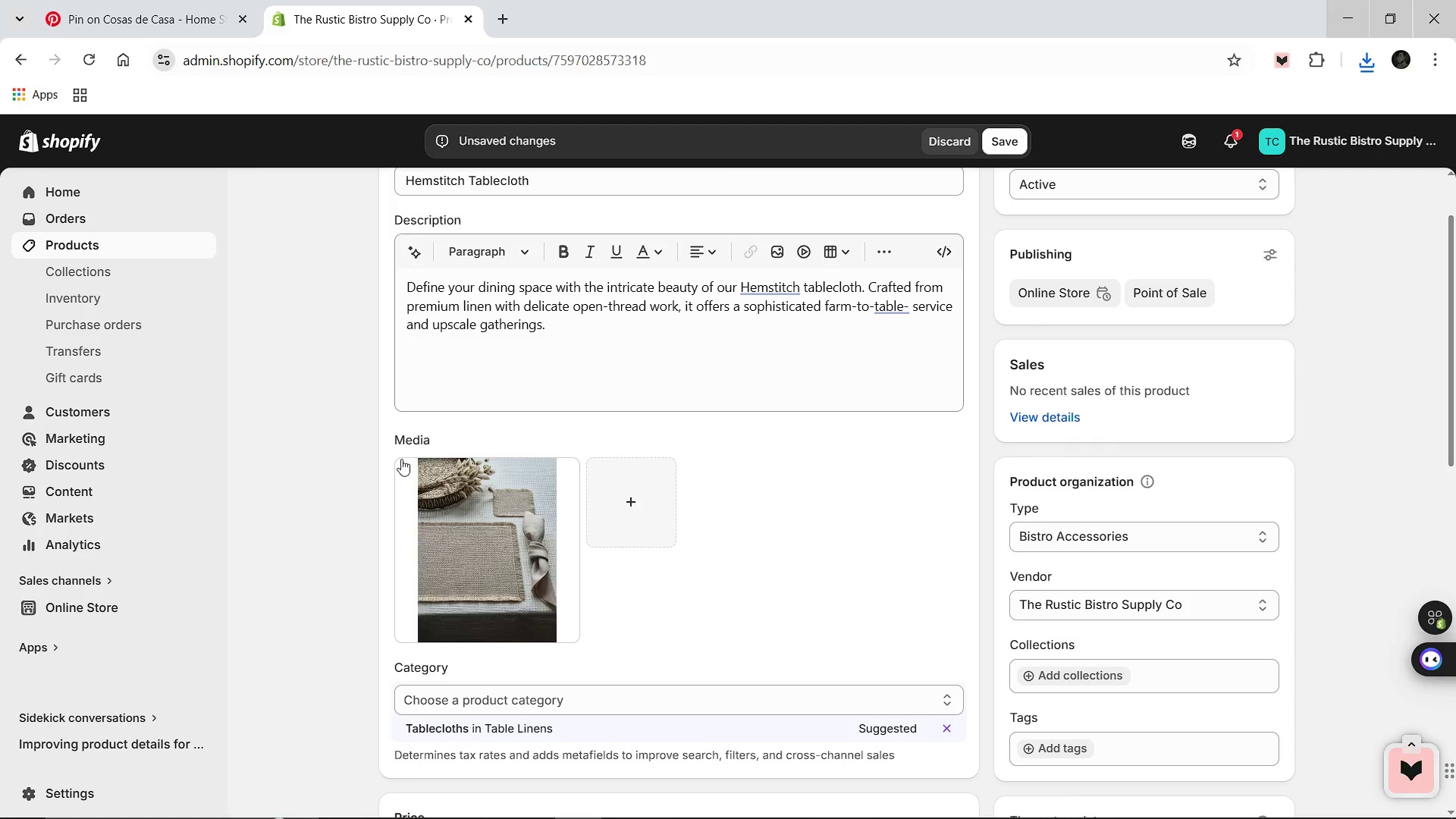 
left_click([406, 467])
 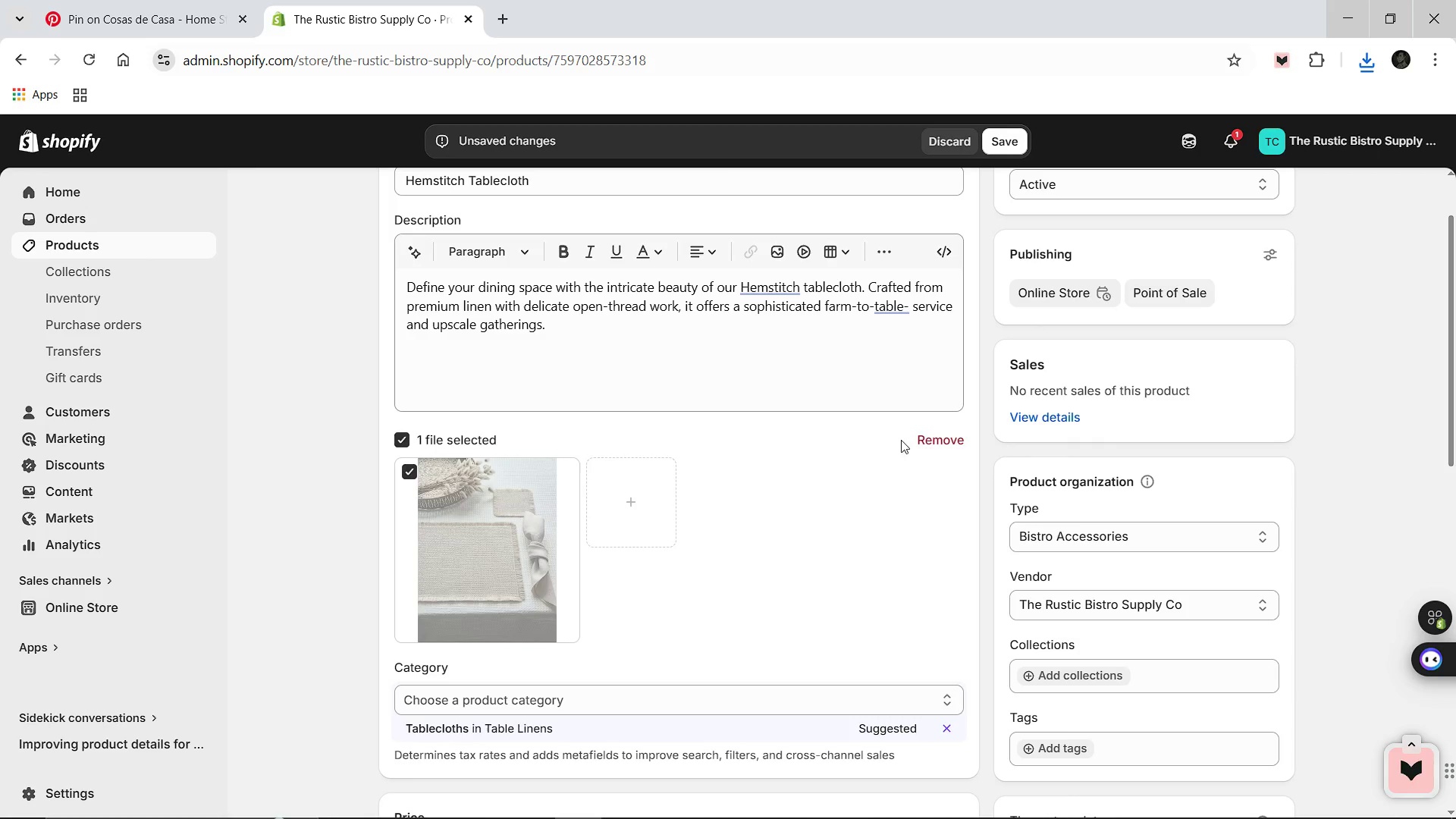 
left_click([915, 440])
 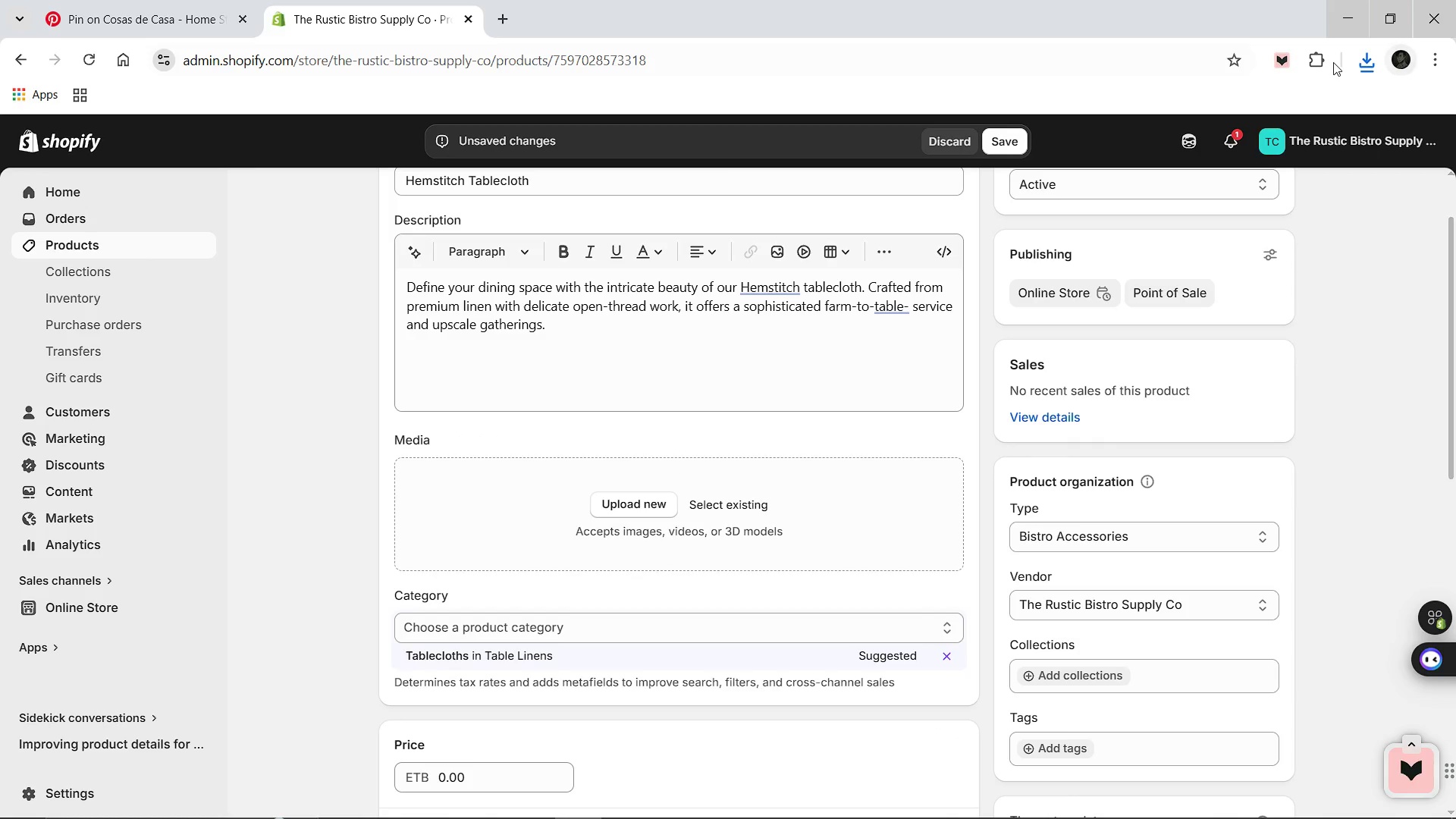 
left_click([1364, 66])
 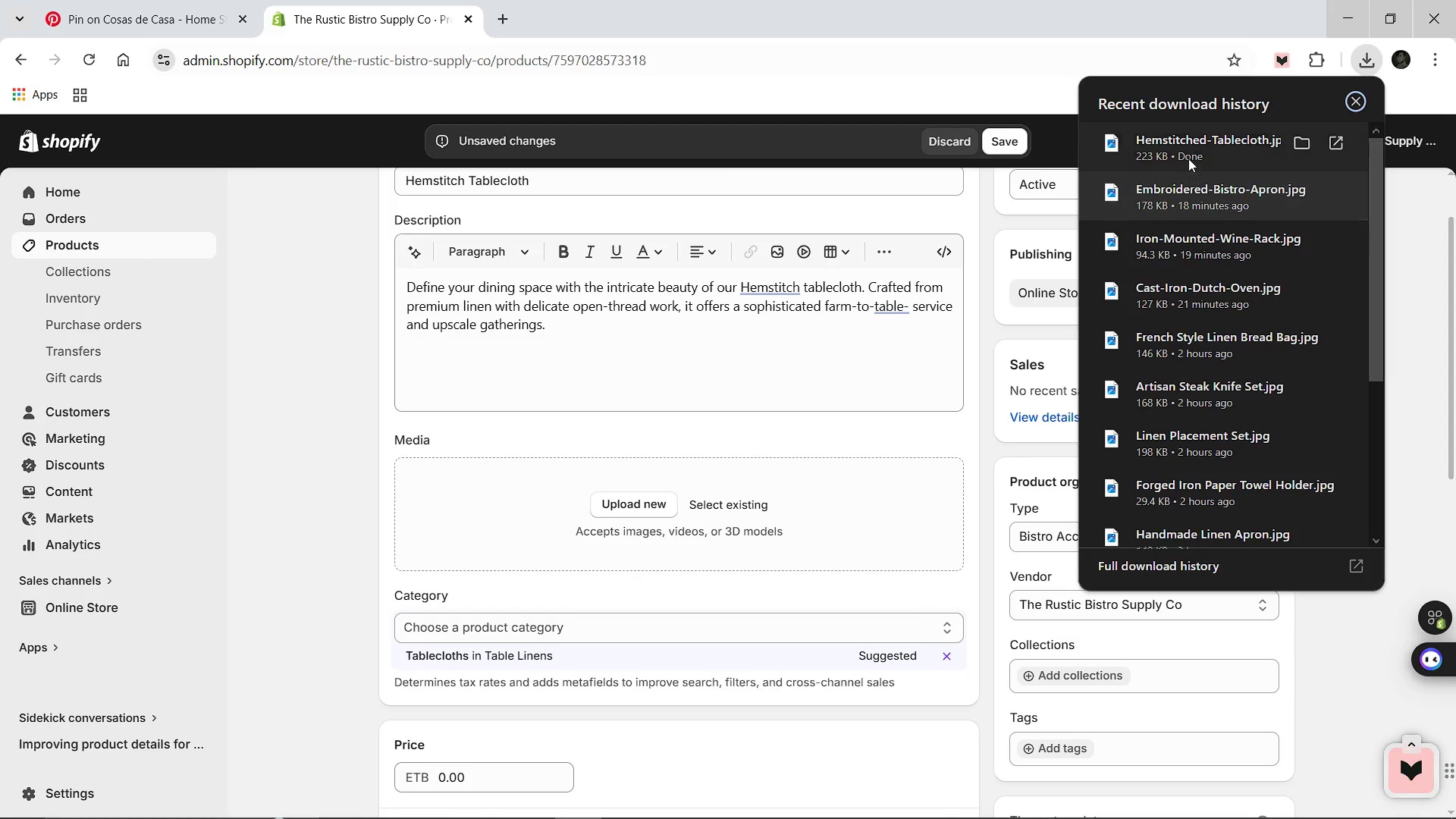 
left_click_drag(start_coordinate=[1187, 154], to_coordinate=[679, 515])
 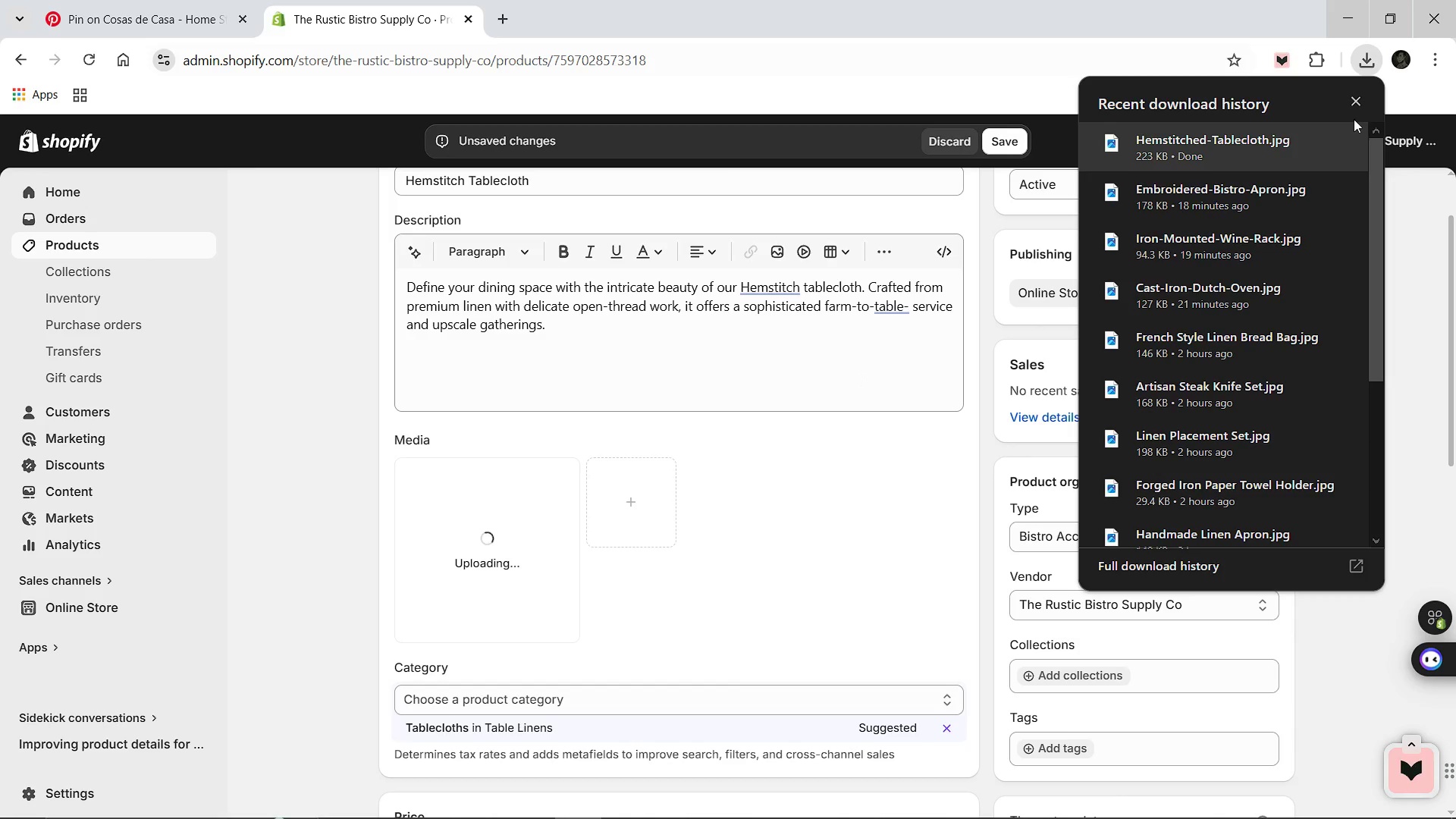 
left_click([1360, 103])
 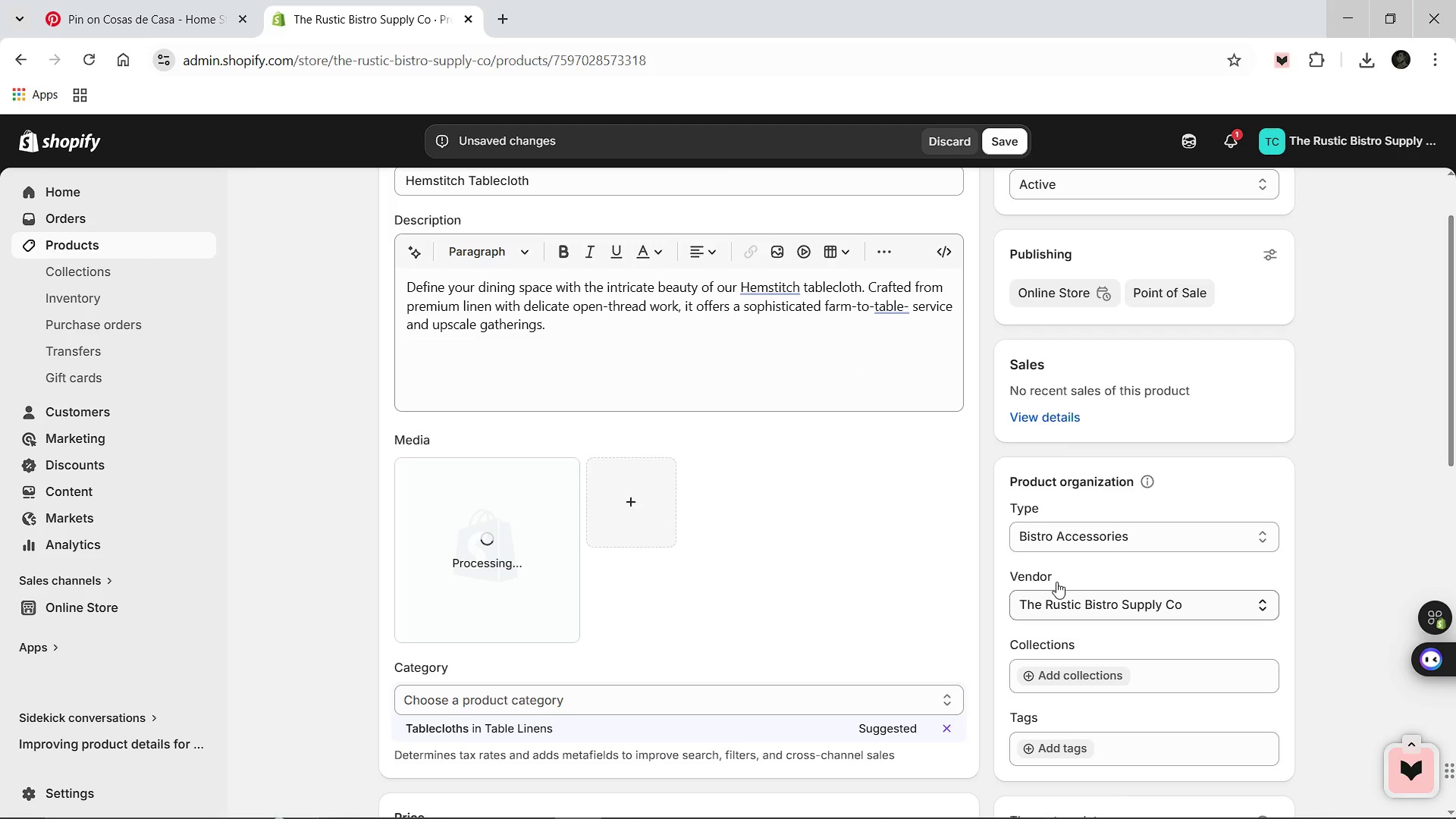 
scroll: coordinate [1124, 538], scroll_direction: down, amount: 1.0
 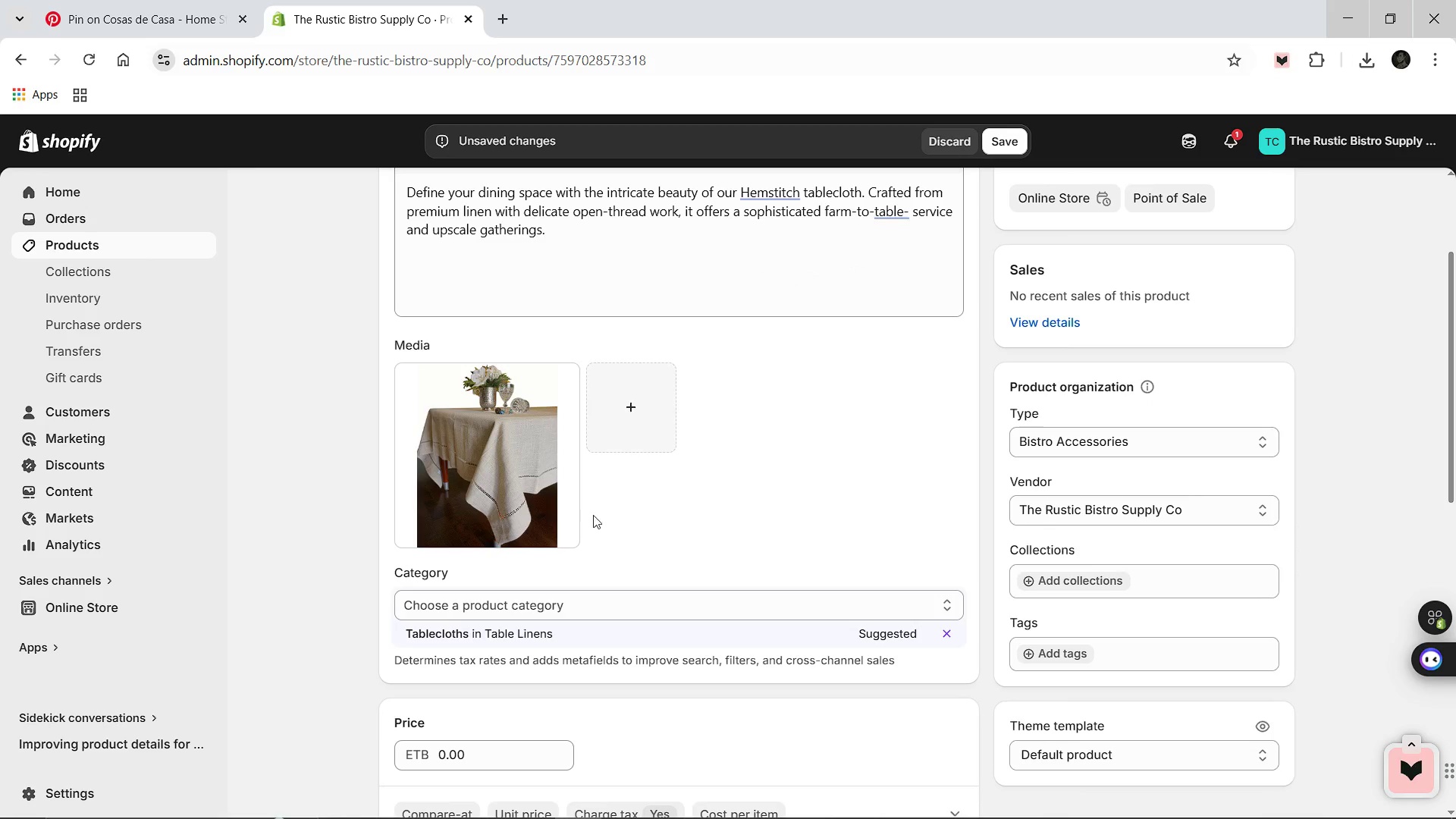 
left_click([491, 482])
 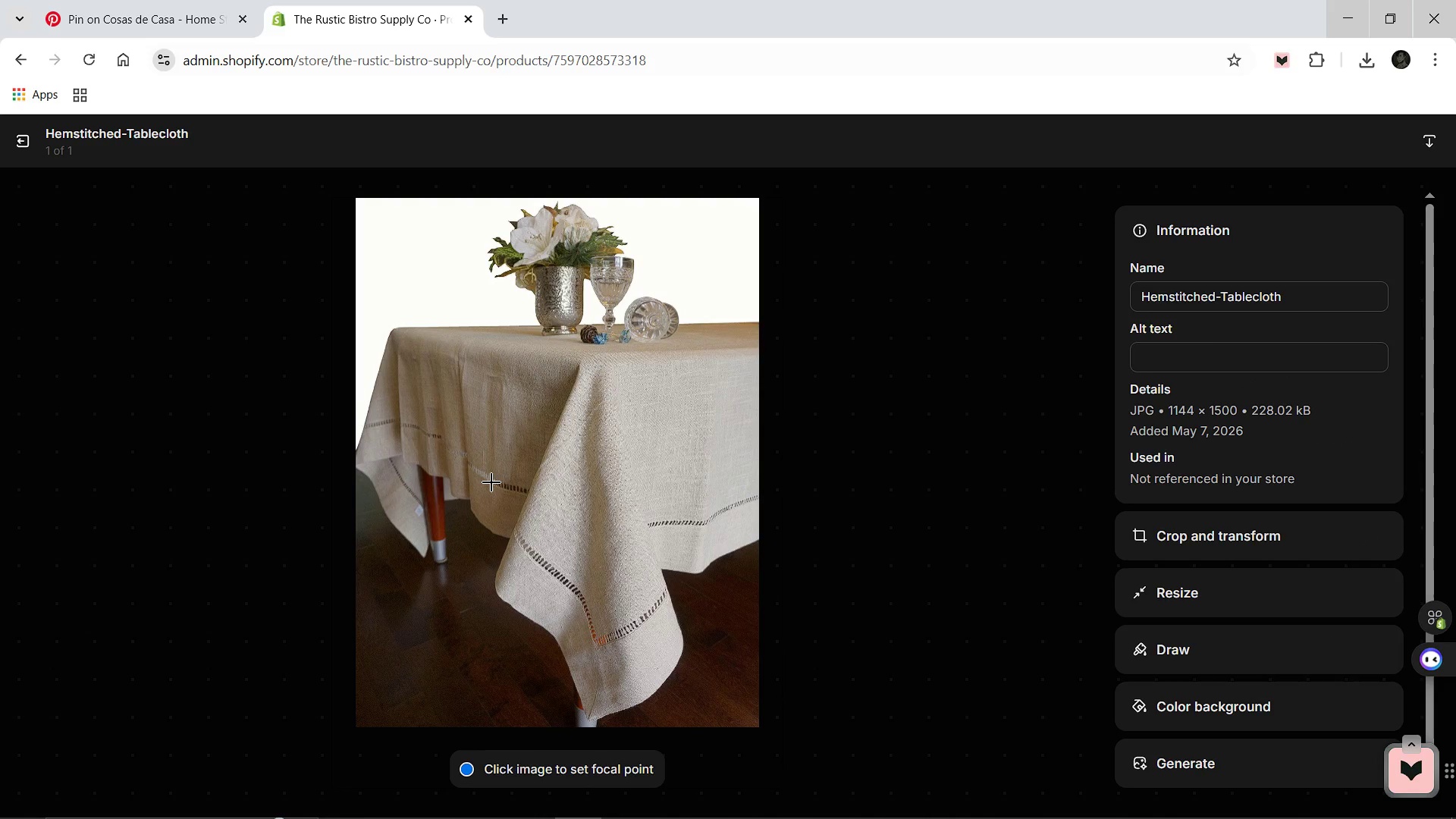 
wait(6.83)
 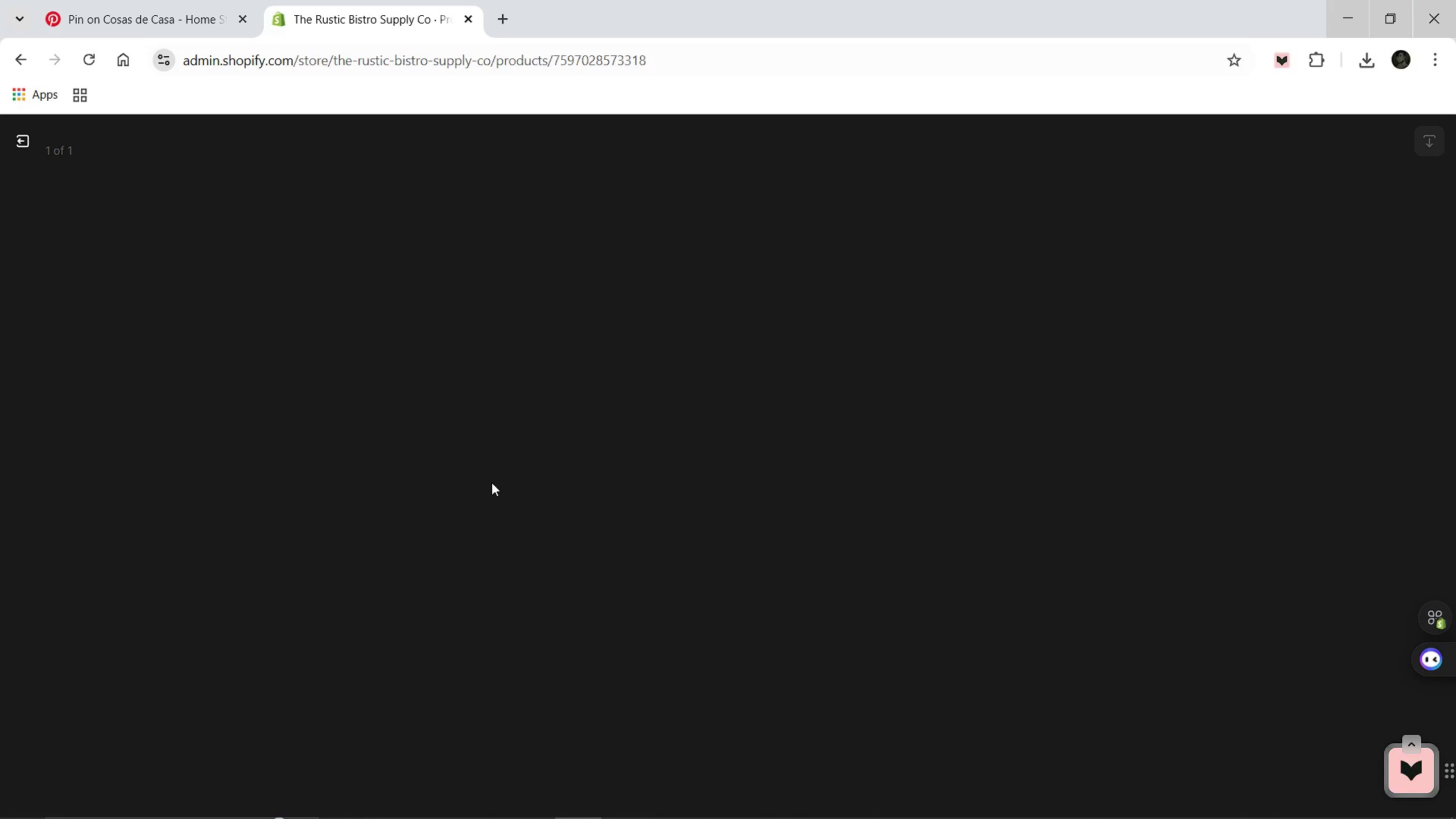 
left_click([1177, 359])
 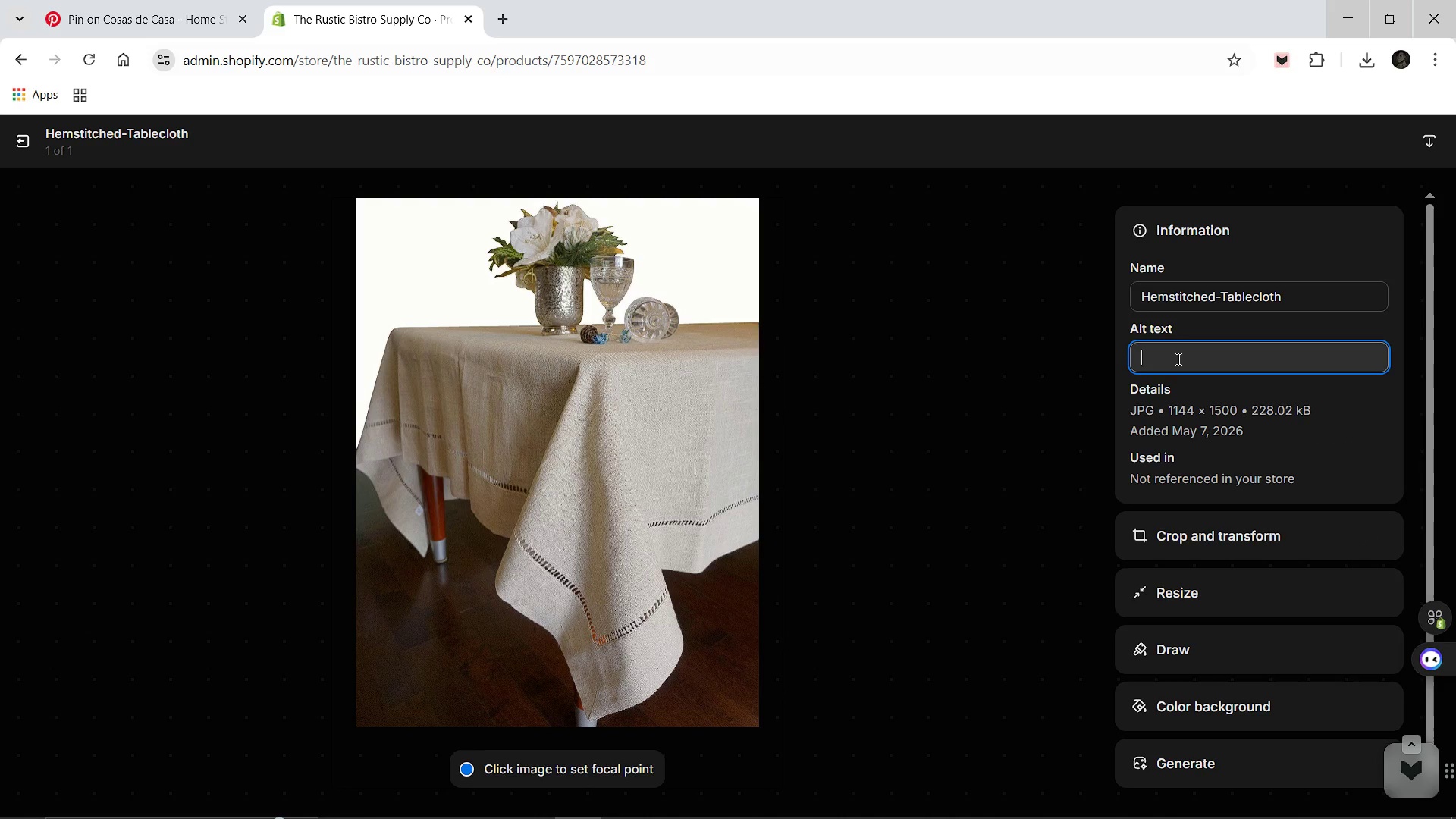 
type(High-end Hemstitche)
key(Backspace)
type( TableClo)
key(Backspace)
key(Backspace)
key(Backspace)
type(cloth featured in a luxury k)
key(Backspace)
type(rustic kitchen setting)
 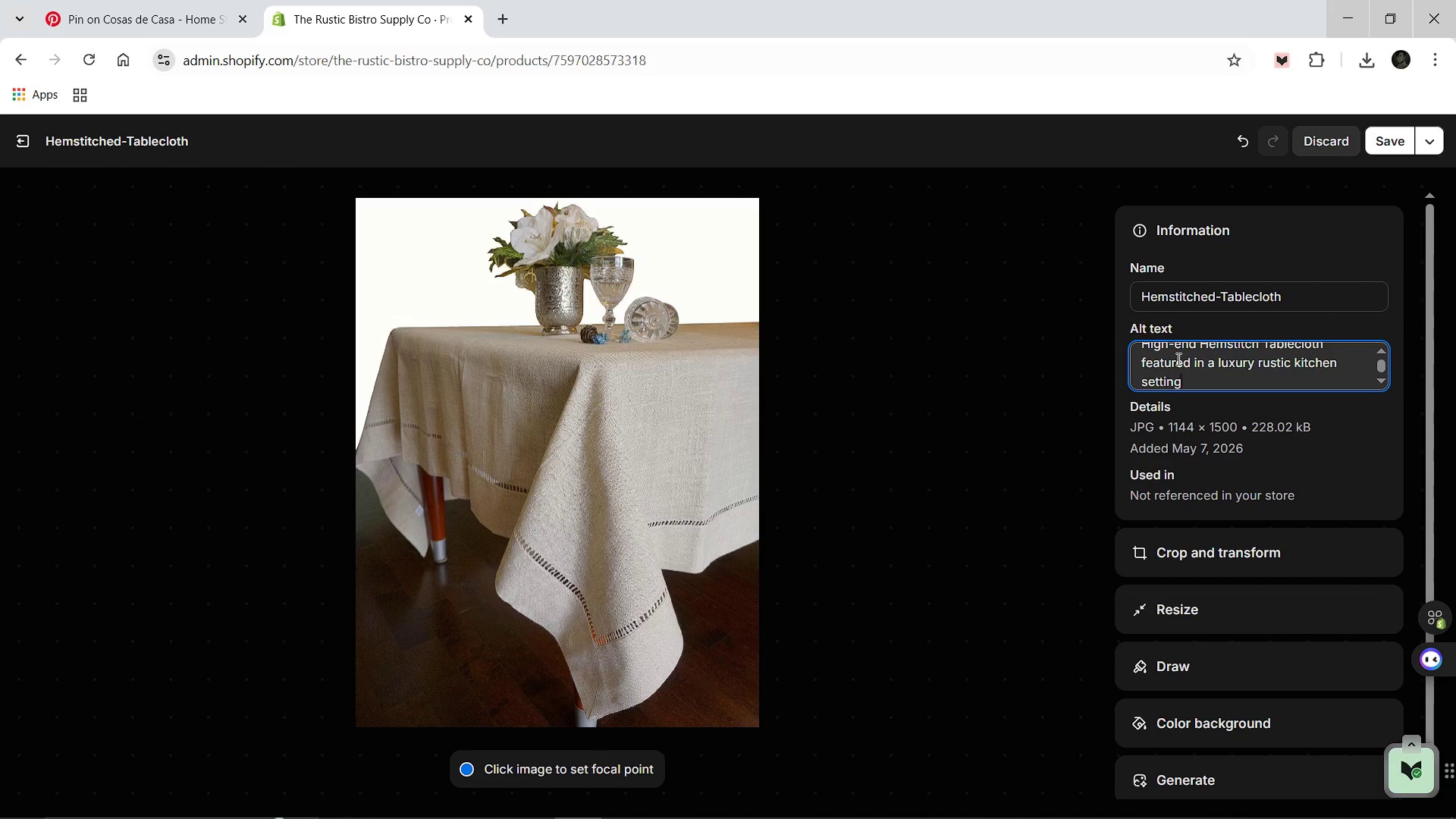 
key(ArrowUp)
 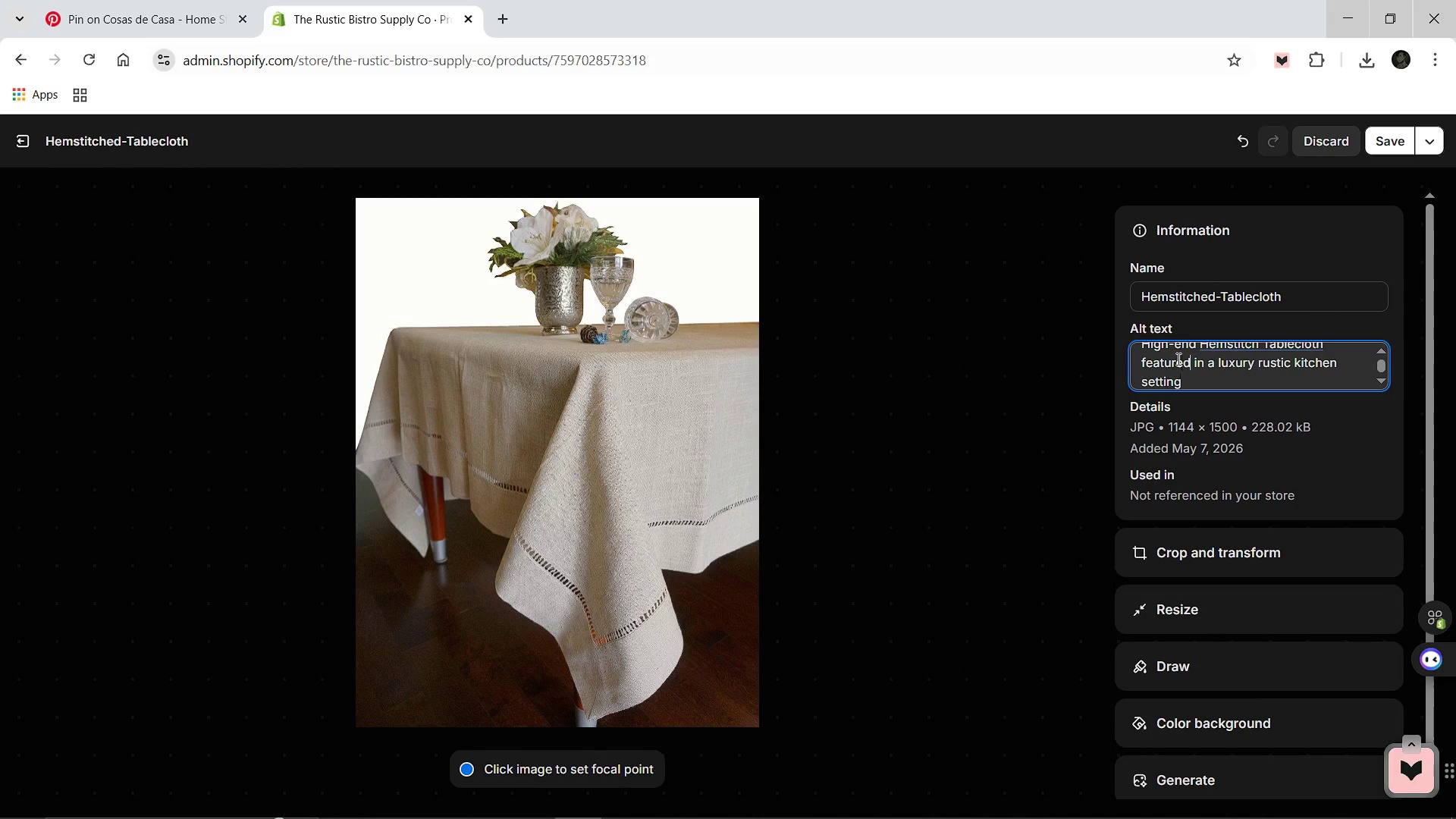 
hold_key(key=ArrowRight, duration=1.51)
 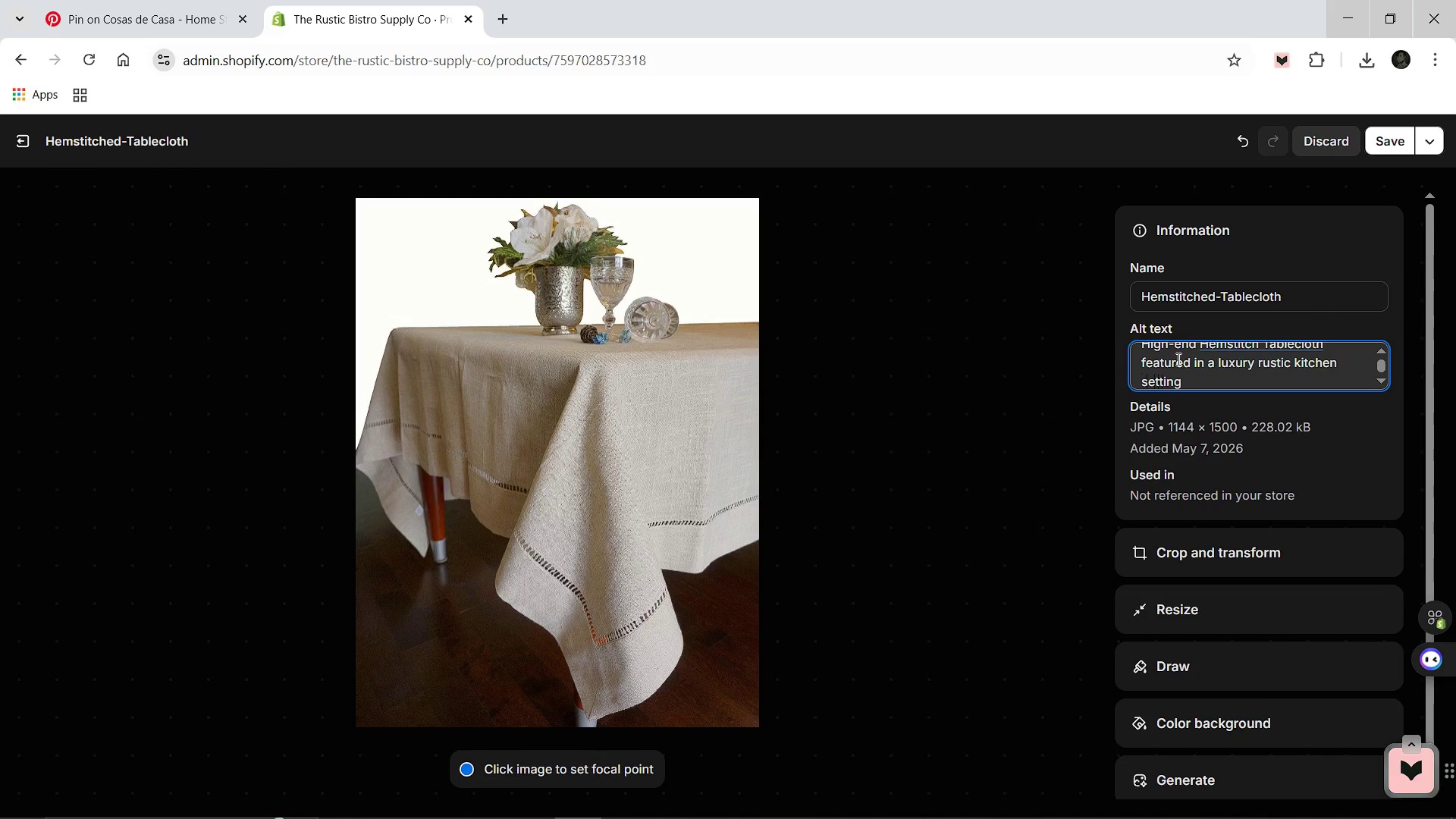 
key(ArrowLeft)
 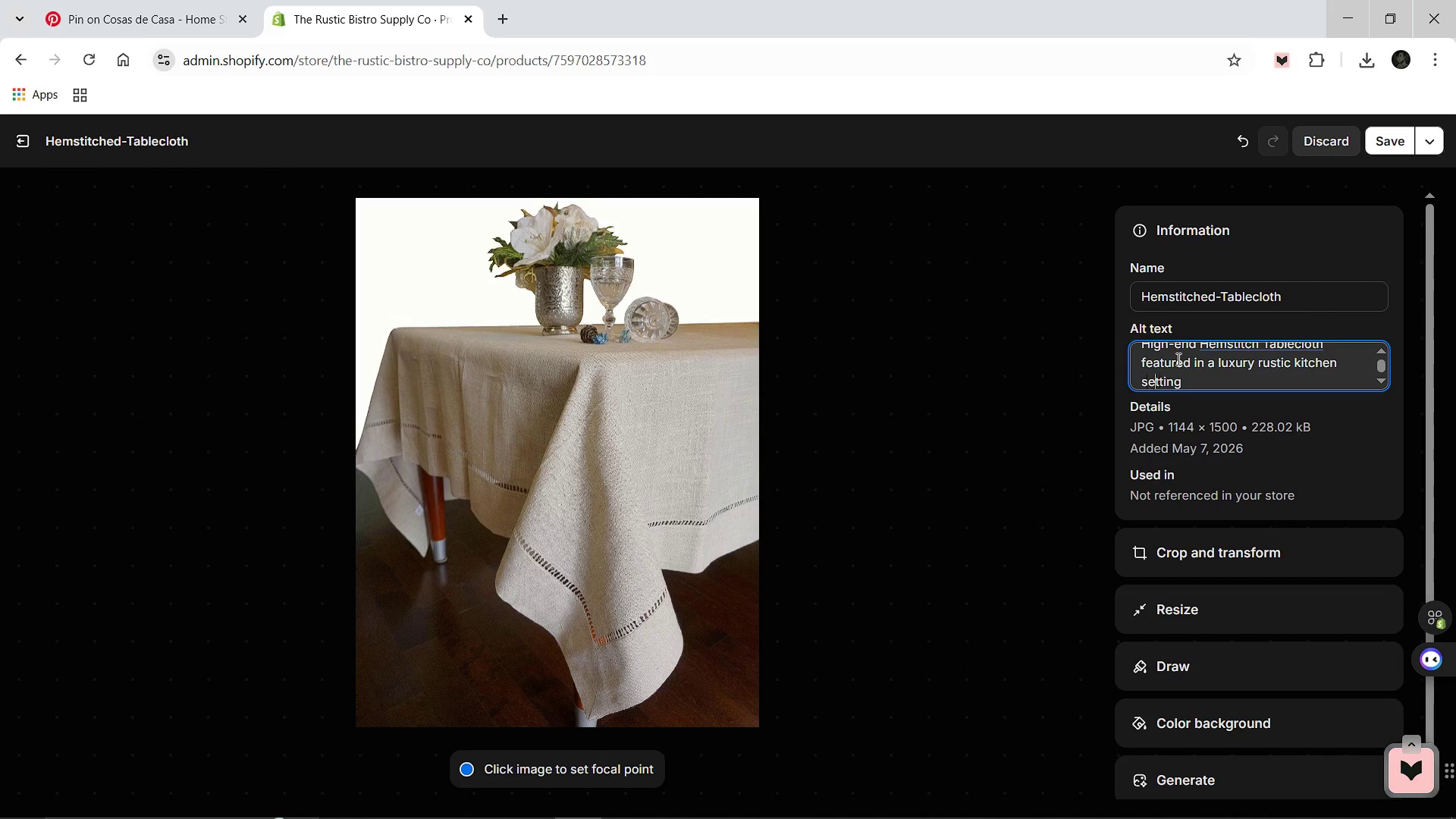 
key(ArrowLeft)
 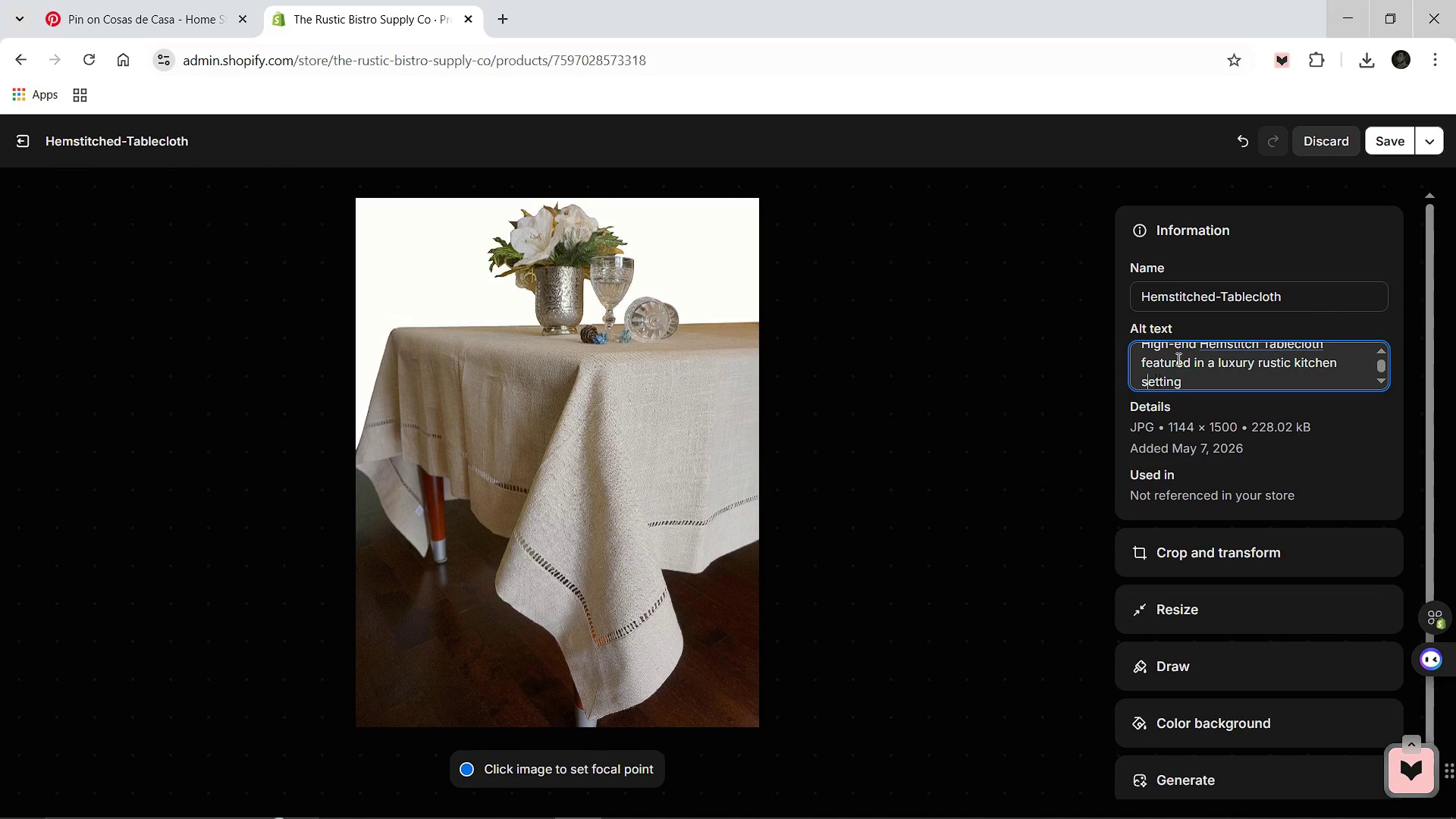 
key(ArrowLeft)
 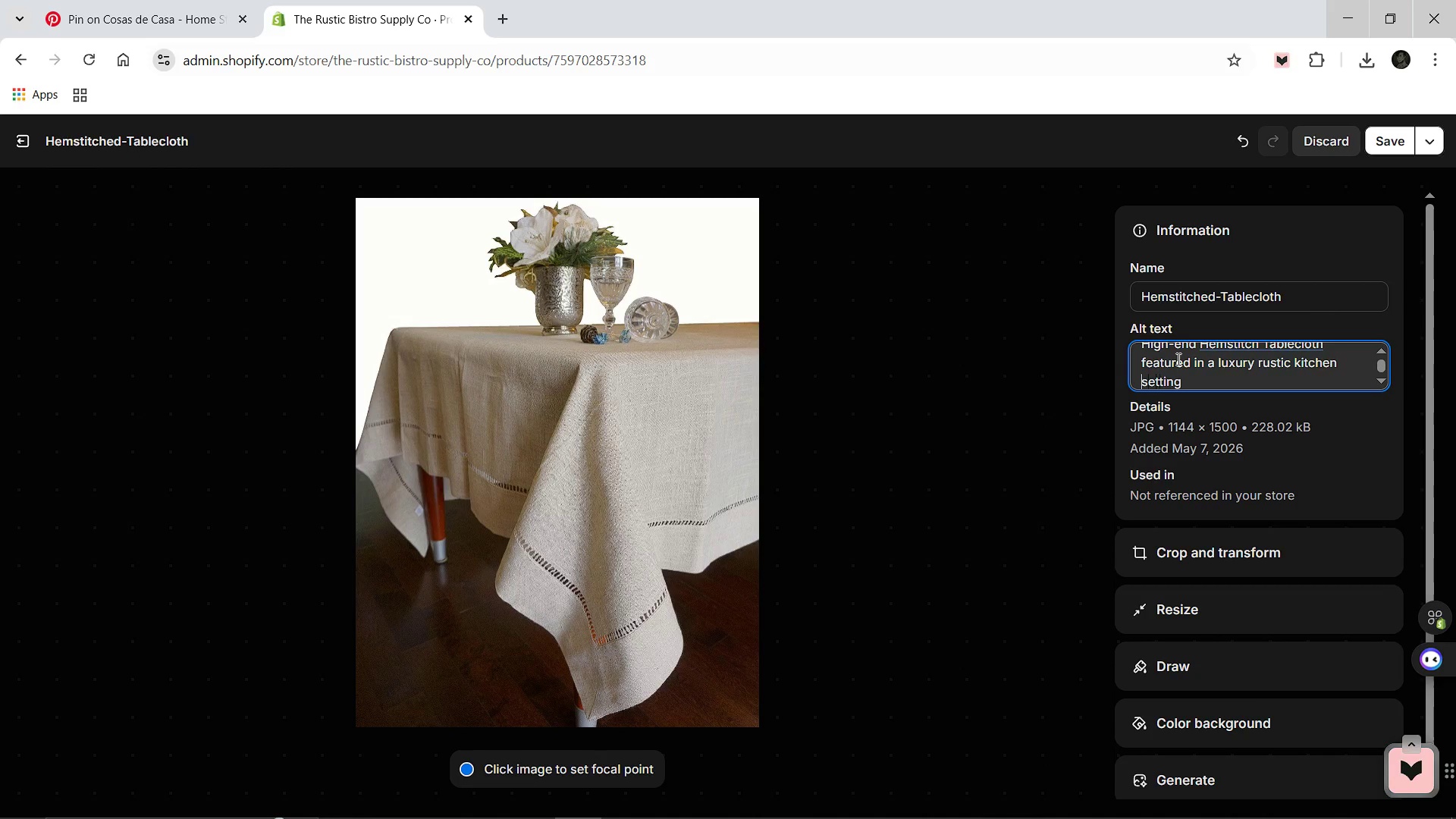 
key(ArrowLeft)
 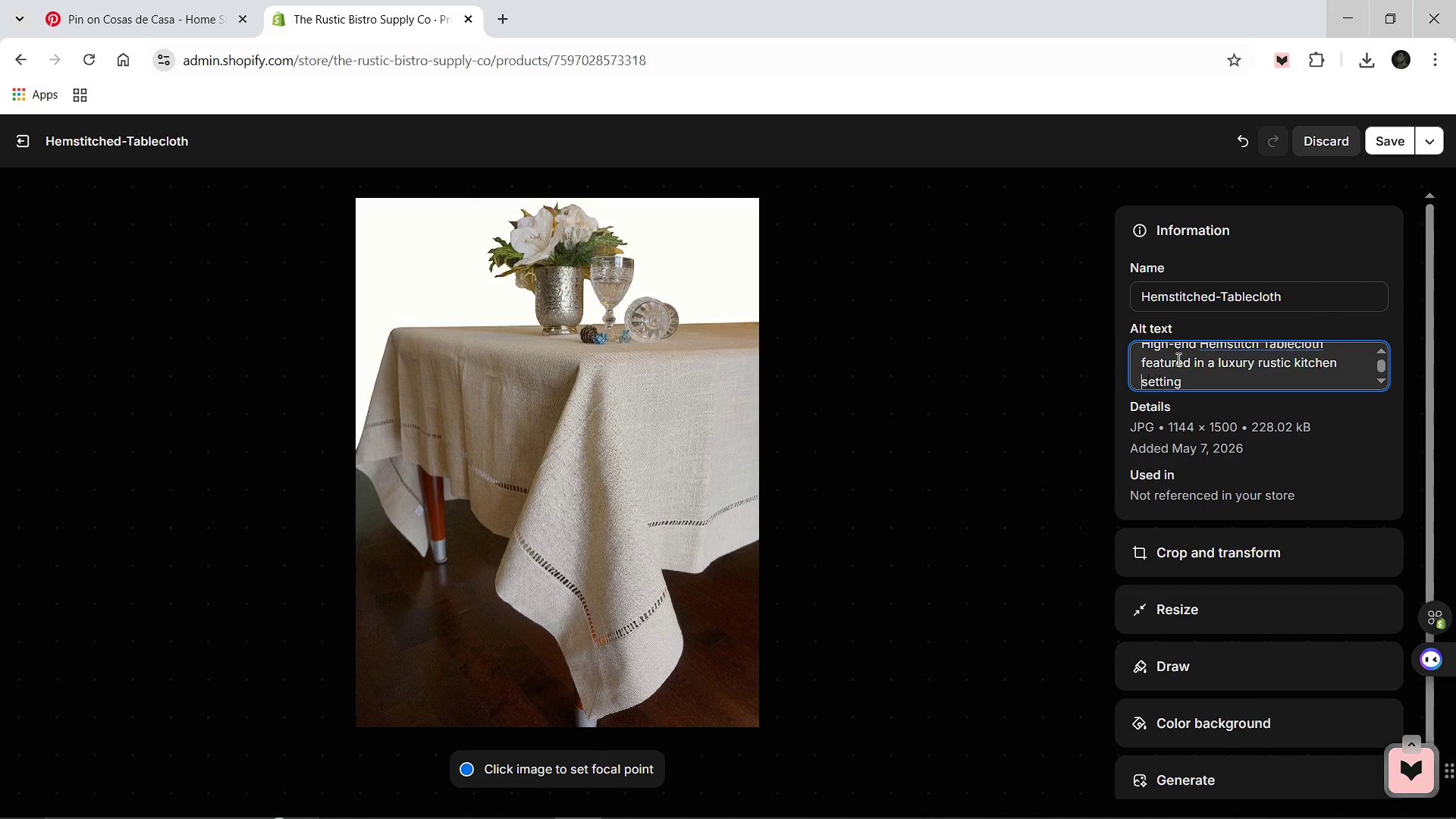 
key(Backspace)
key(Backspace)
key(Backspace)
key(Backspace)
key(Backspace)
key(Backspace)
key(Backspace)
key(Backspace)
type(dinning )
 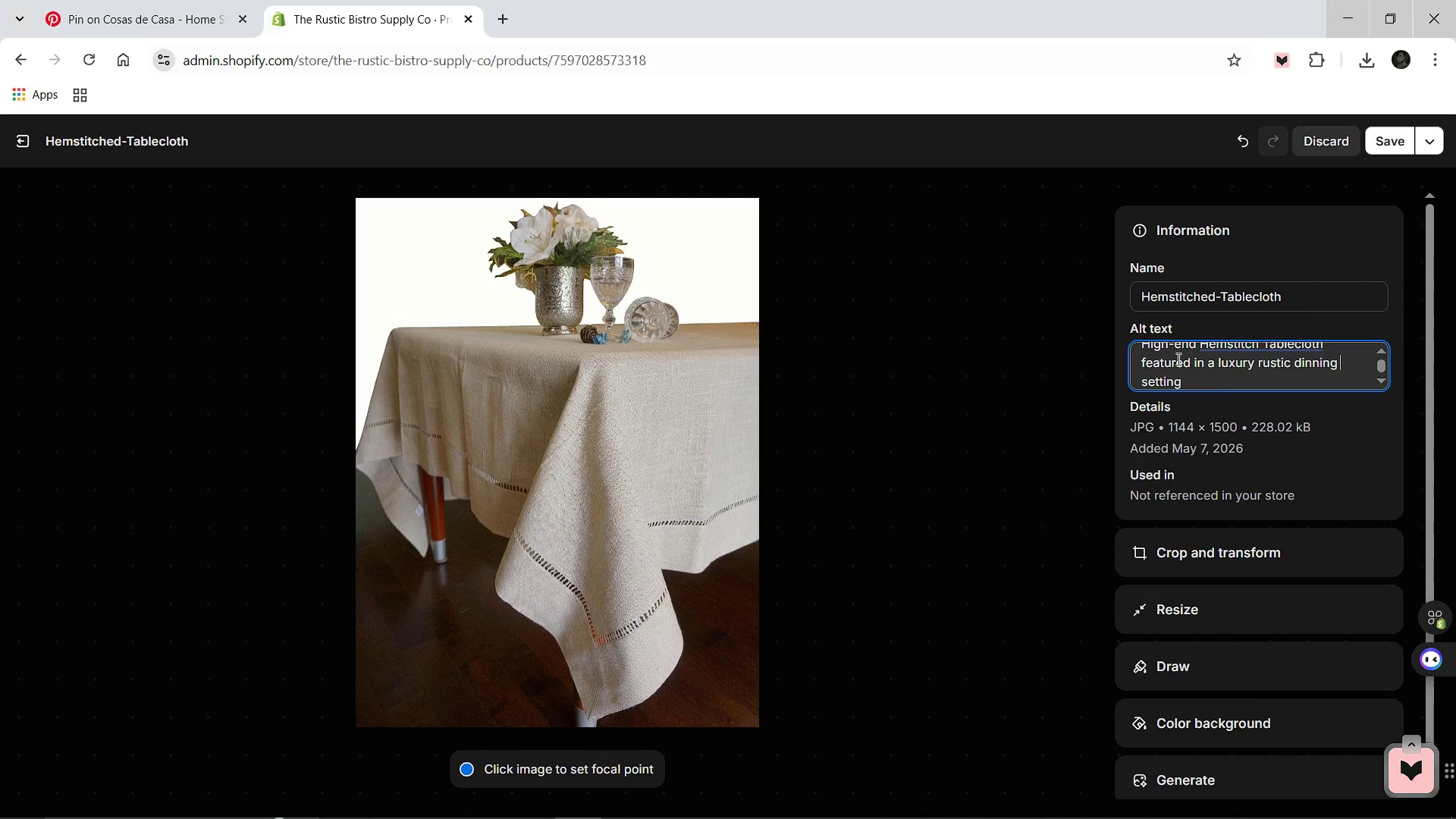 
key(ArrowDown)
 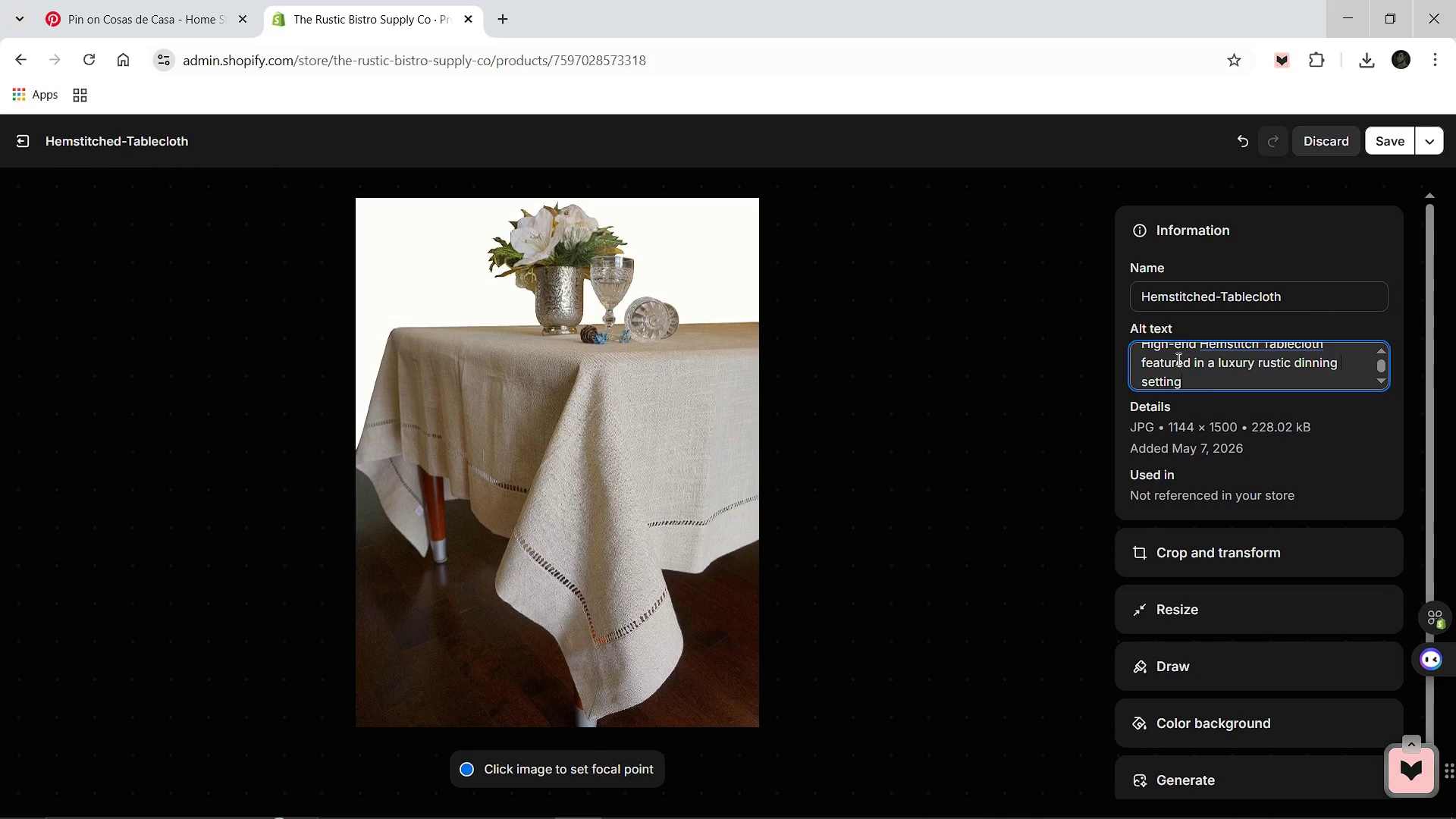 
key(Period)
 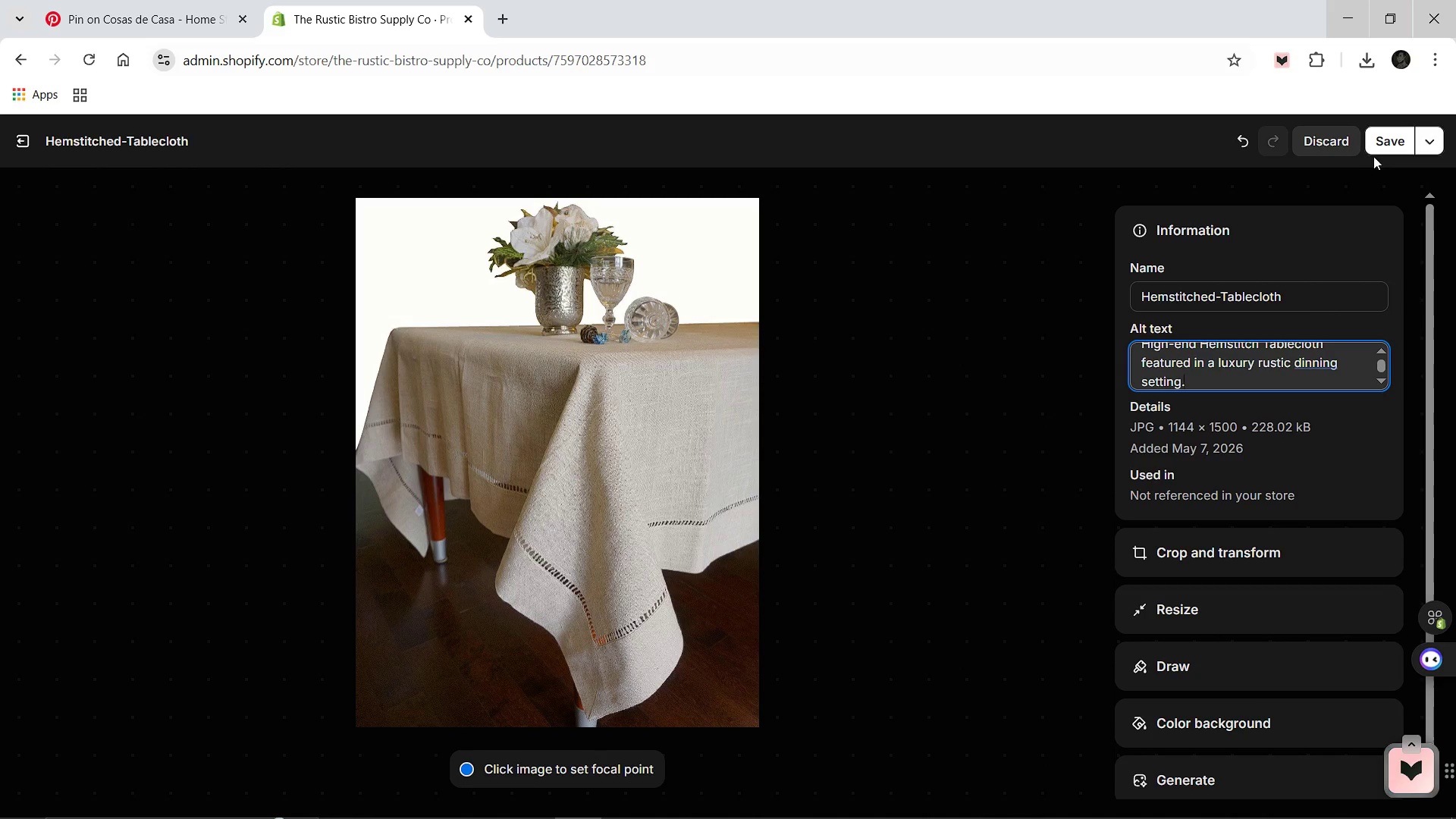 
left_click([1383, 146])
 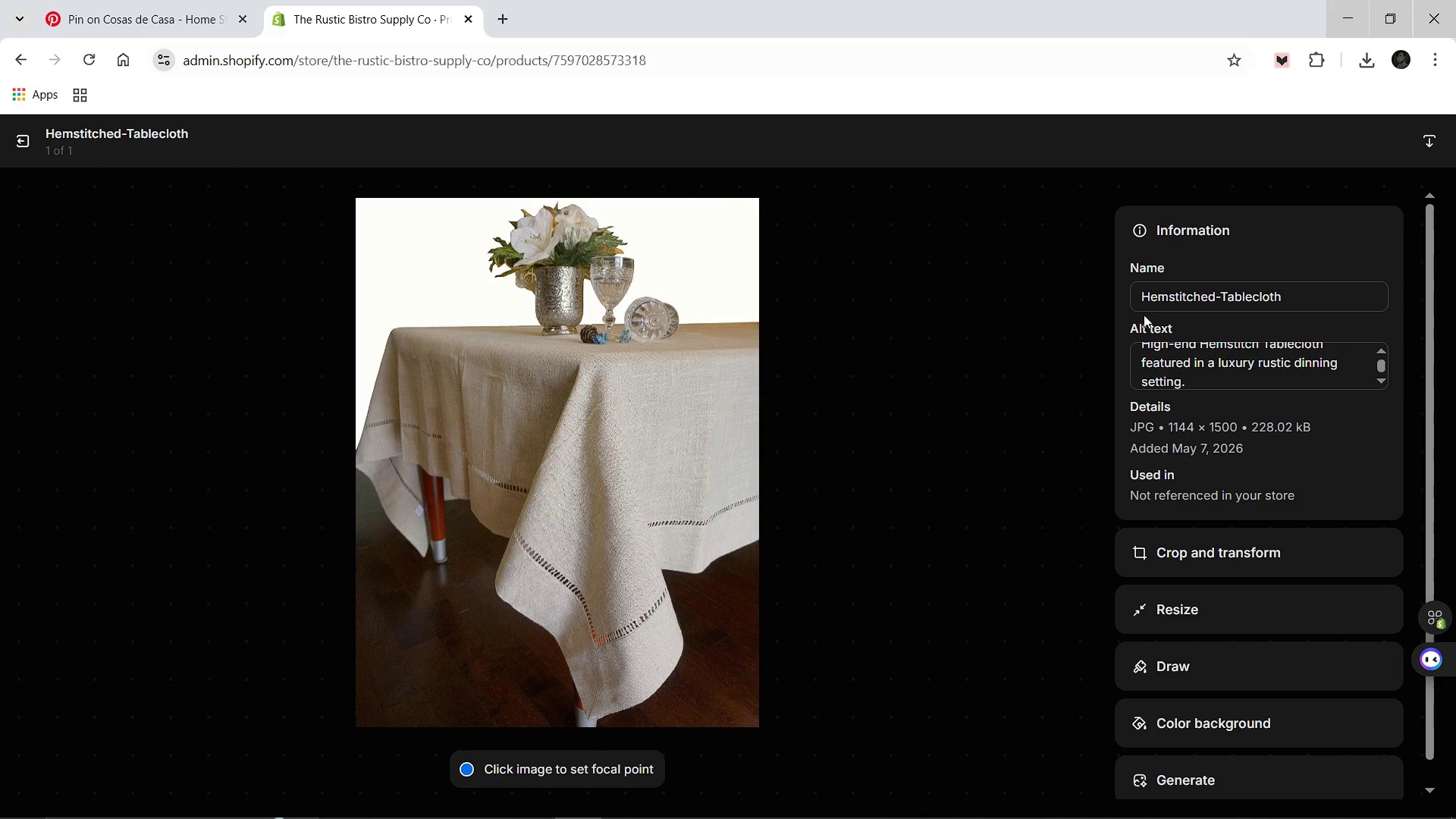 
scroll: coordinate [1148, 432], scroll_direction: down, amount: 1.0
 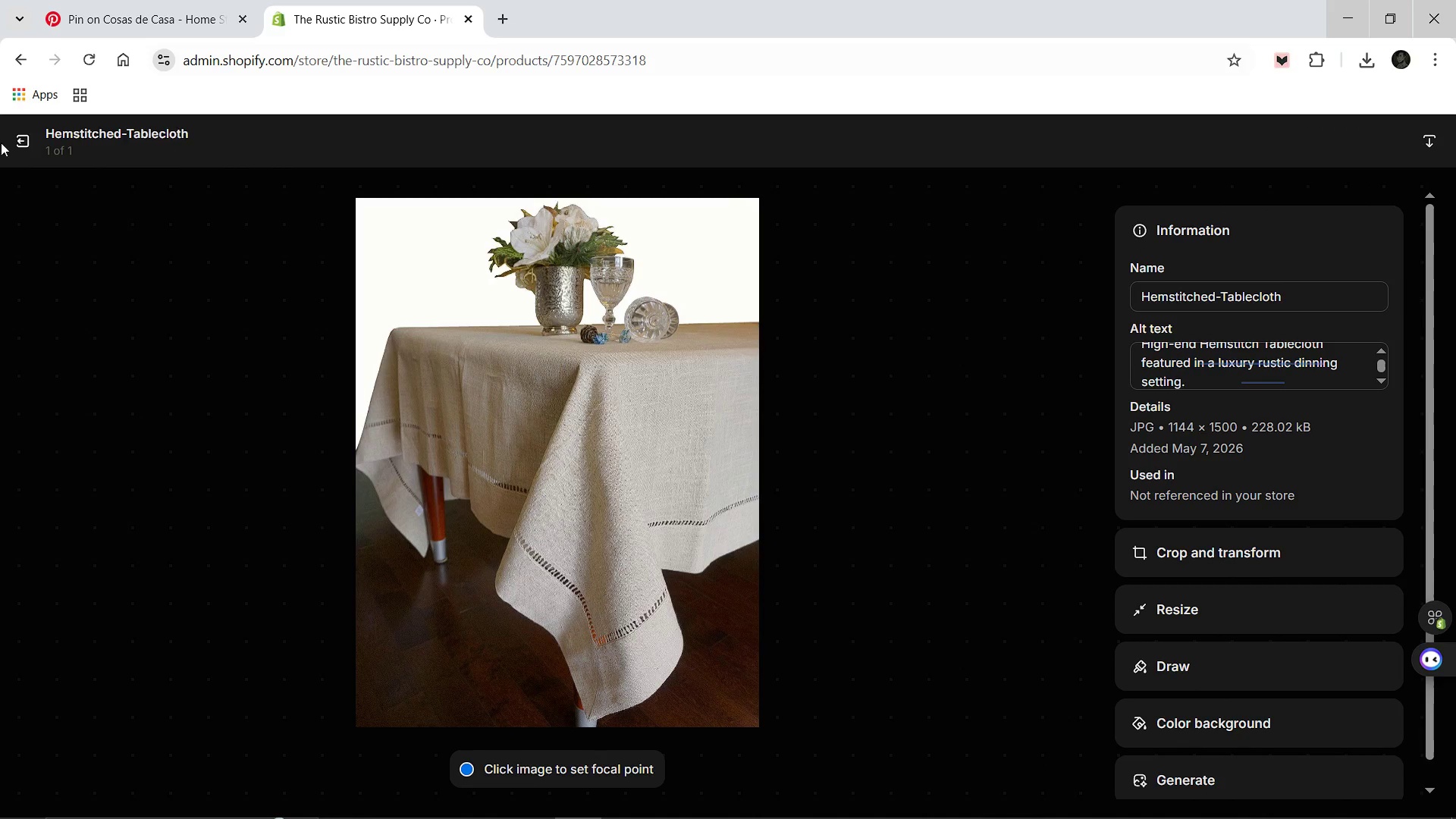 
left_click([24, 137])
 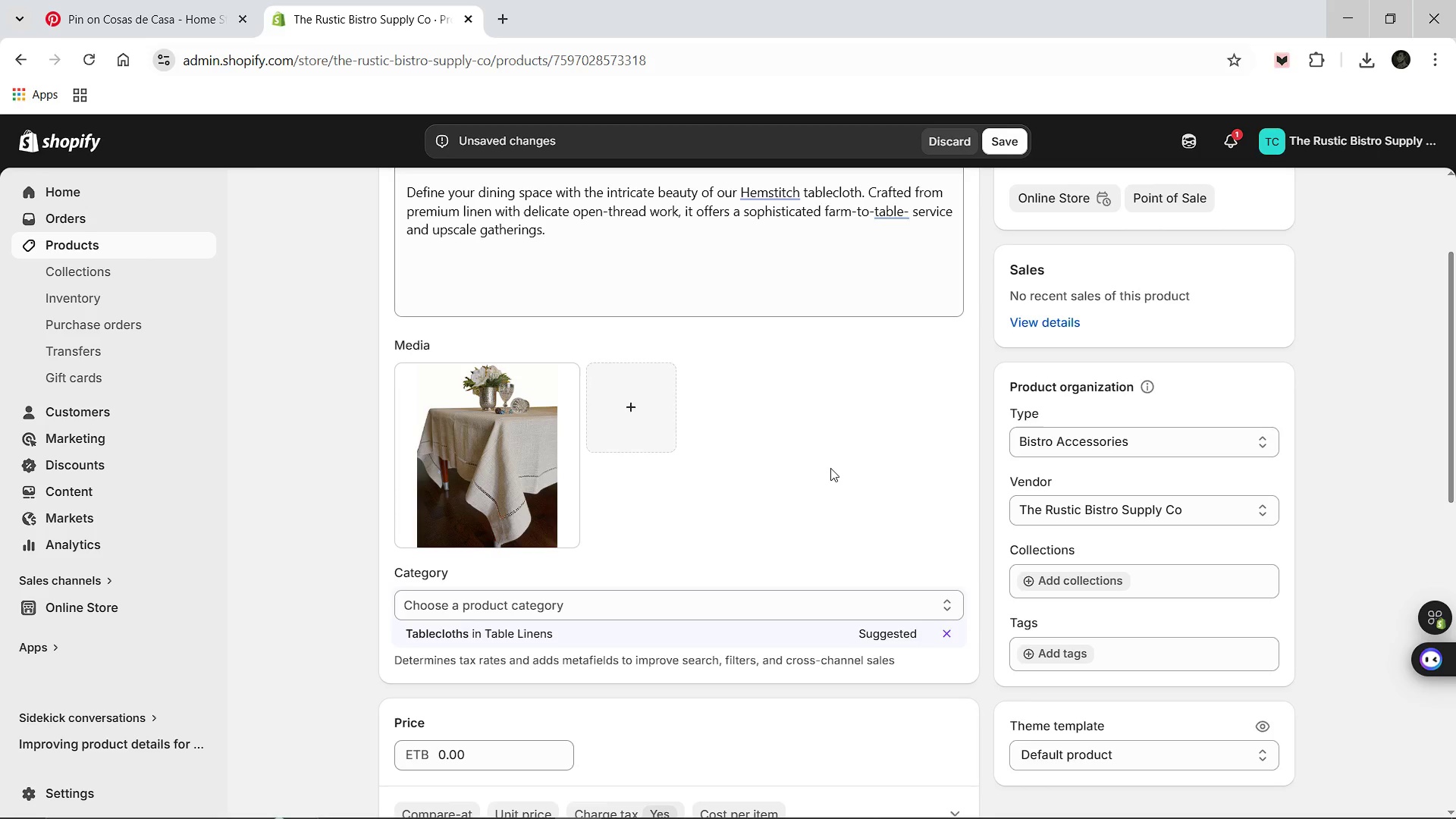 
scroll: coordinate [761, 544], scroll_direction: down, amount: 2.0
 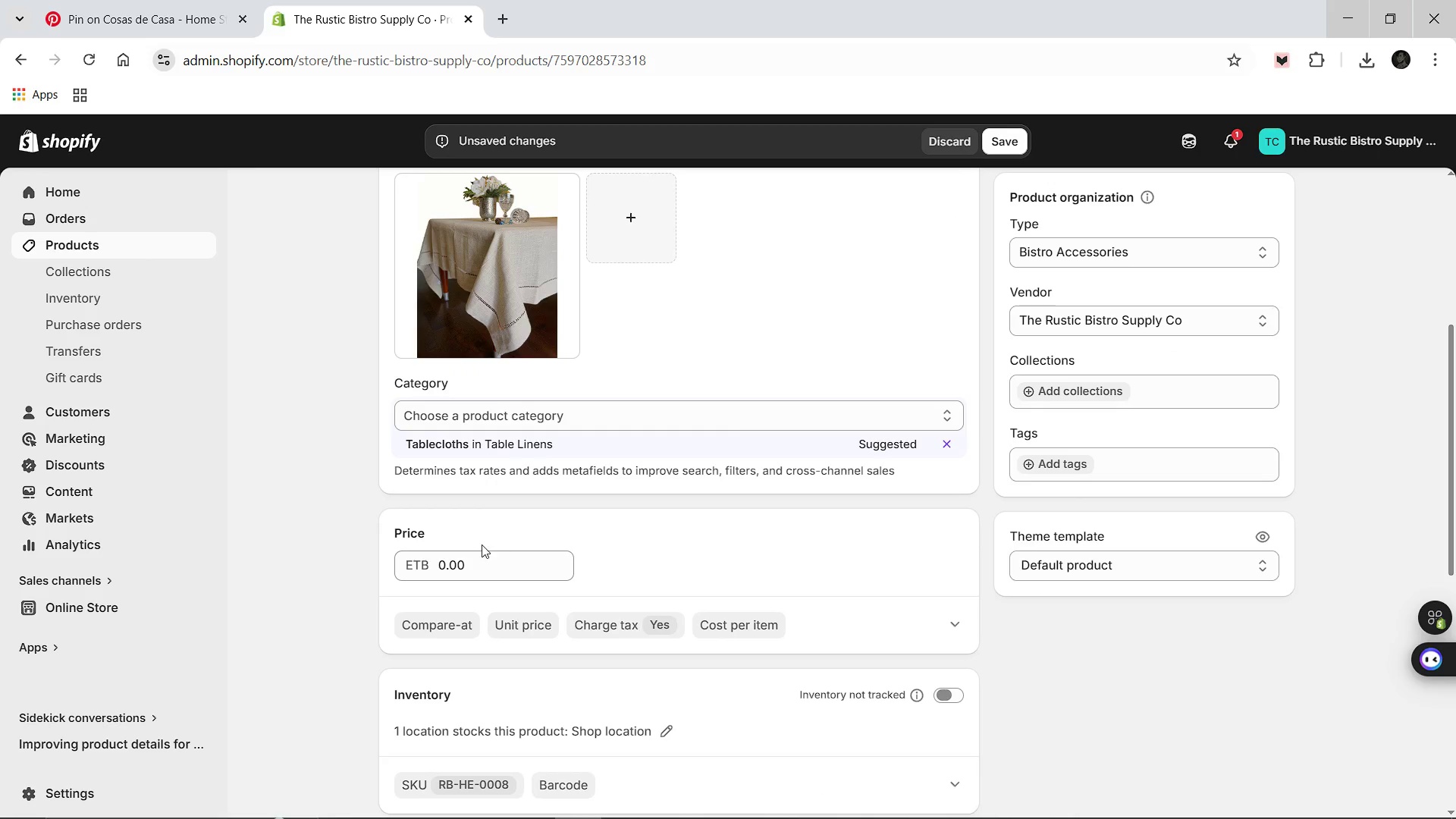 
left_click([475, 560])
 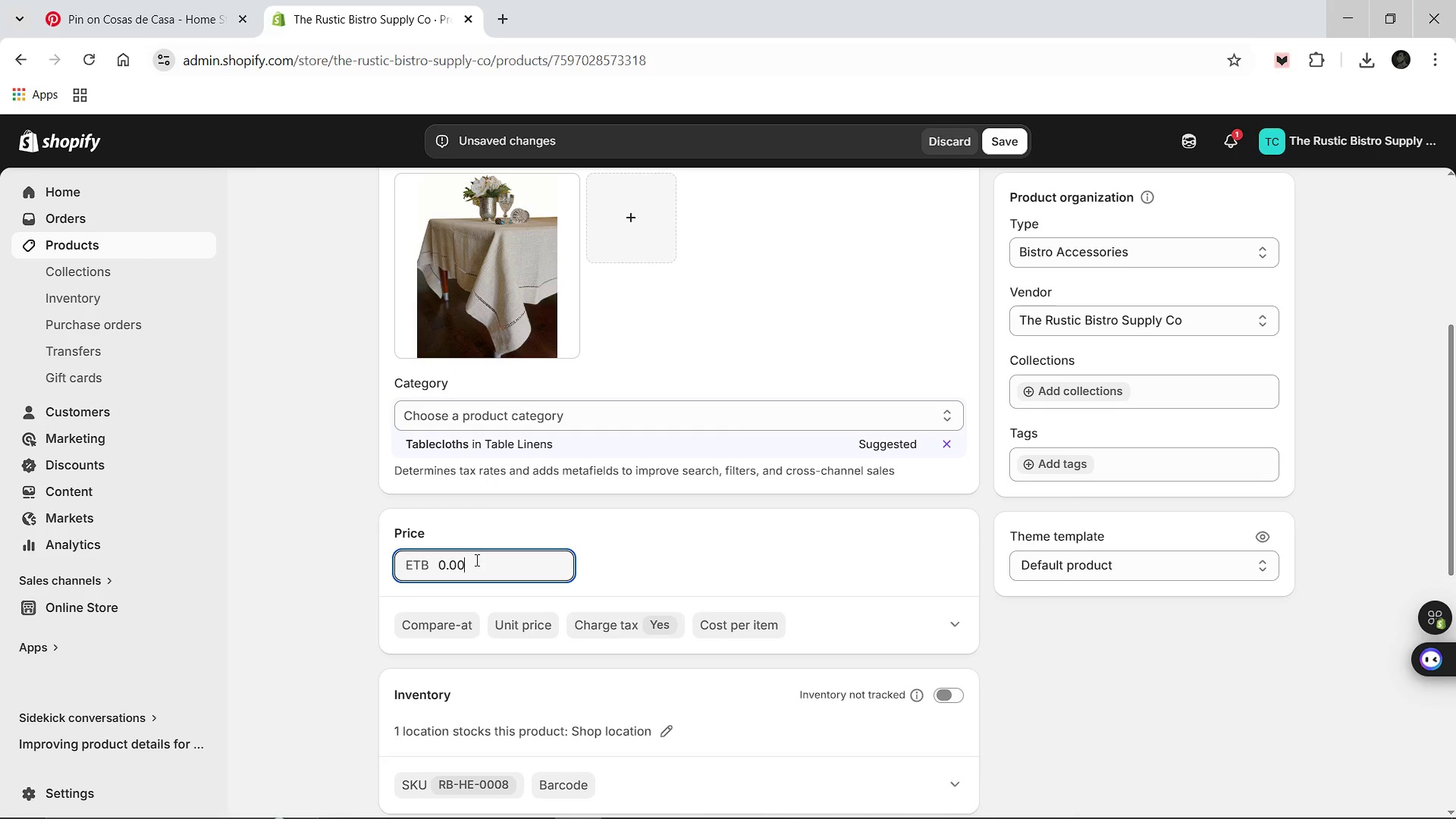 
key(Control+A)
 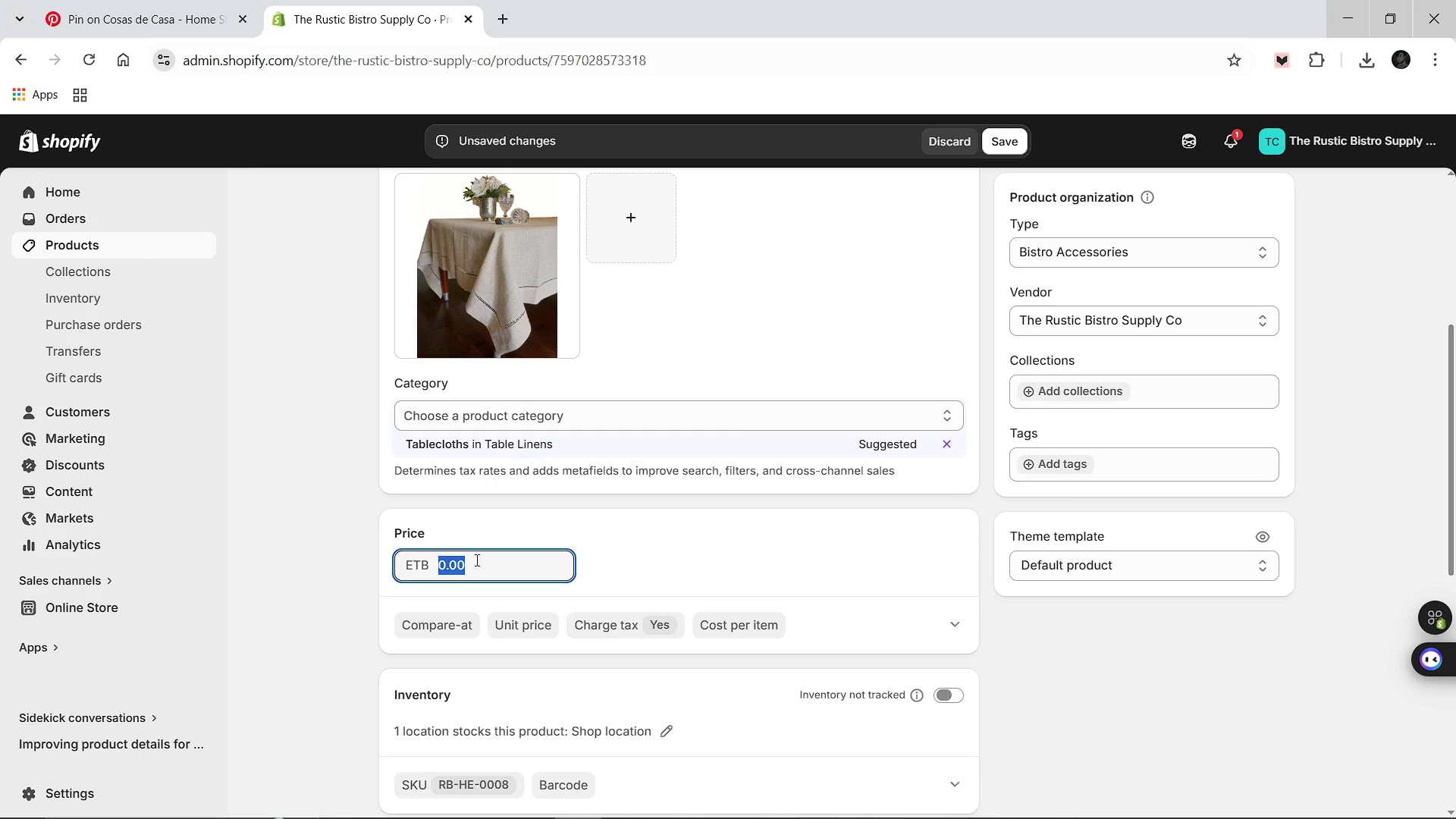 
type(55.00)
 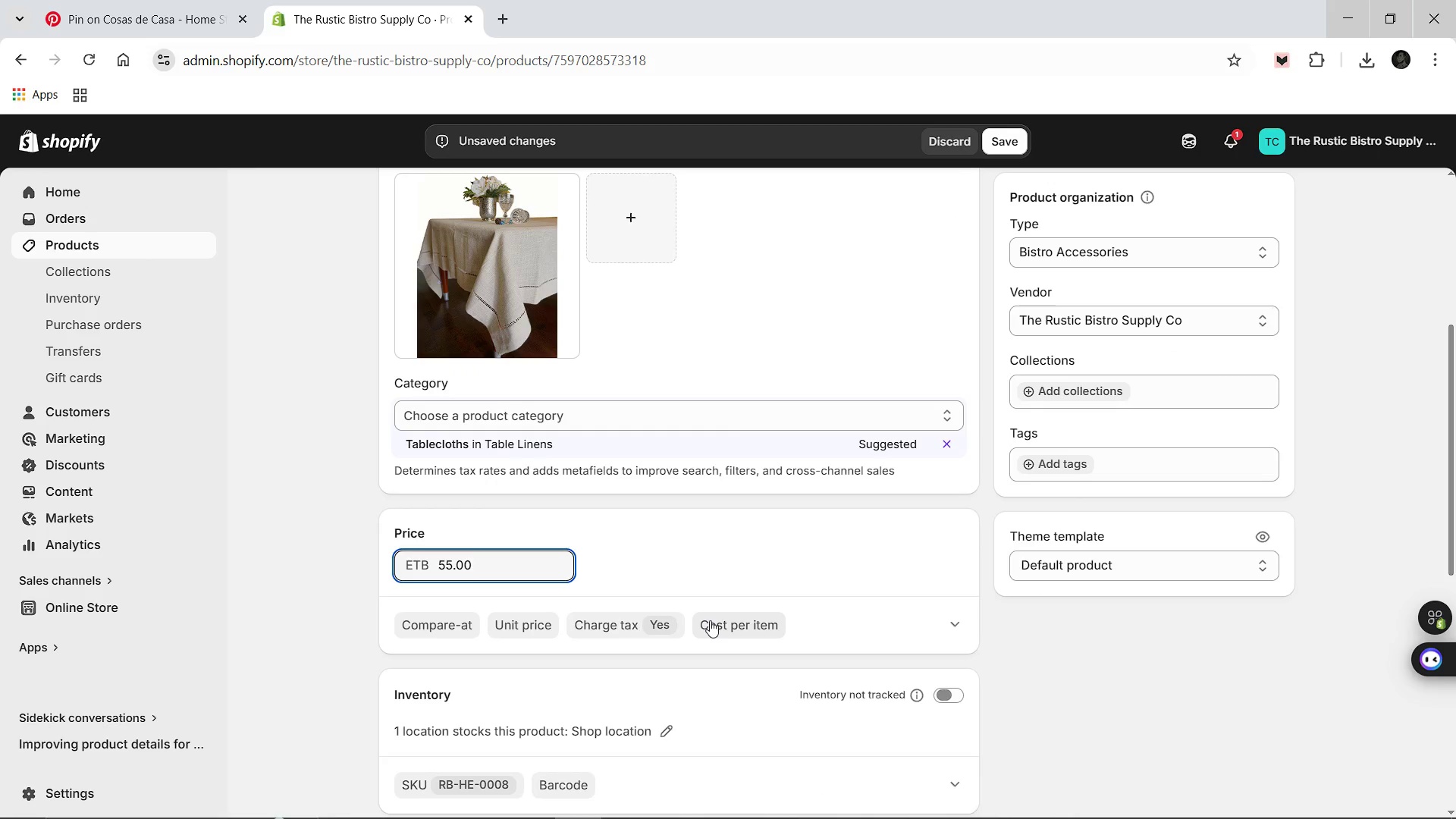 
left_click([710, 620])
 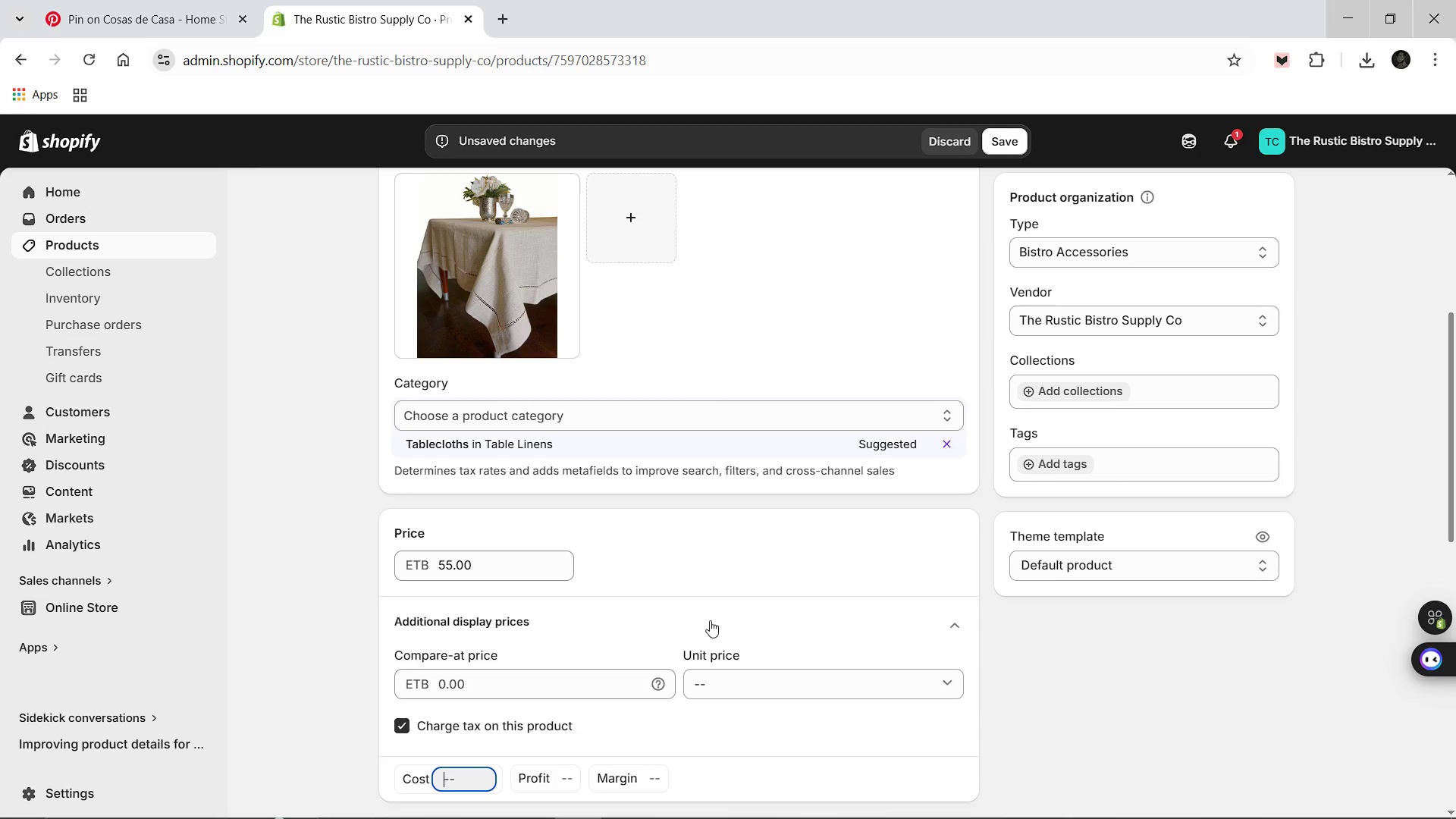 
type(12)
key(Backspace)
type(15.00)
 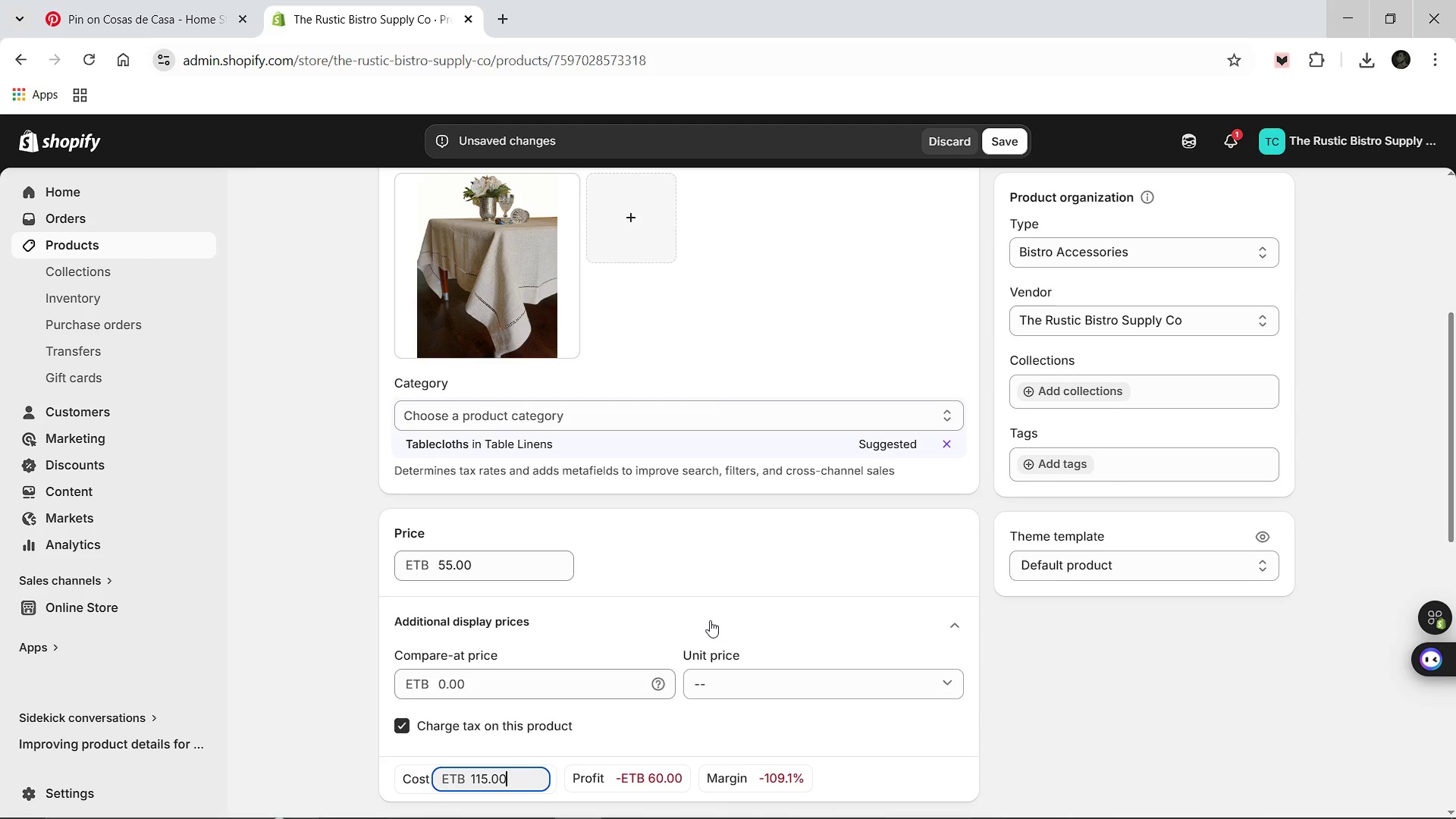 
scroll: coordinate [710, 620], scroll_direction: down, amount: 3.0
 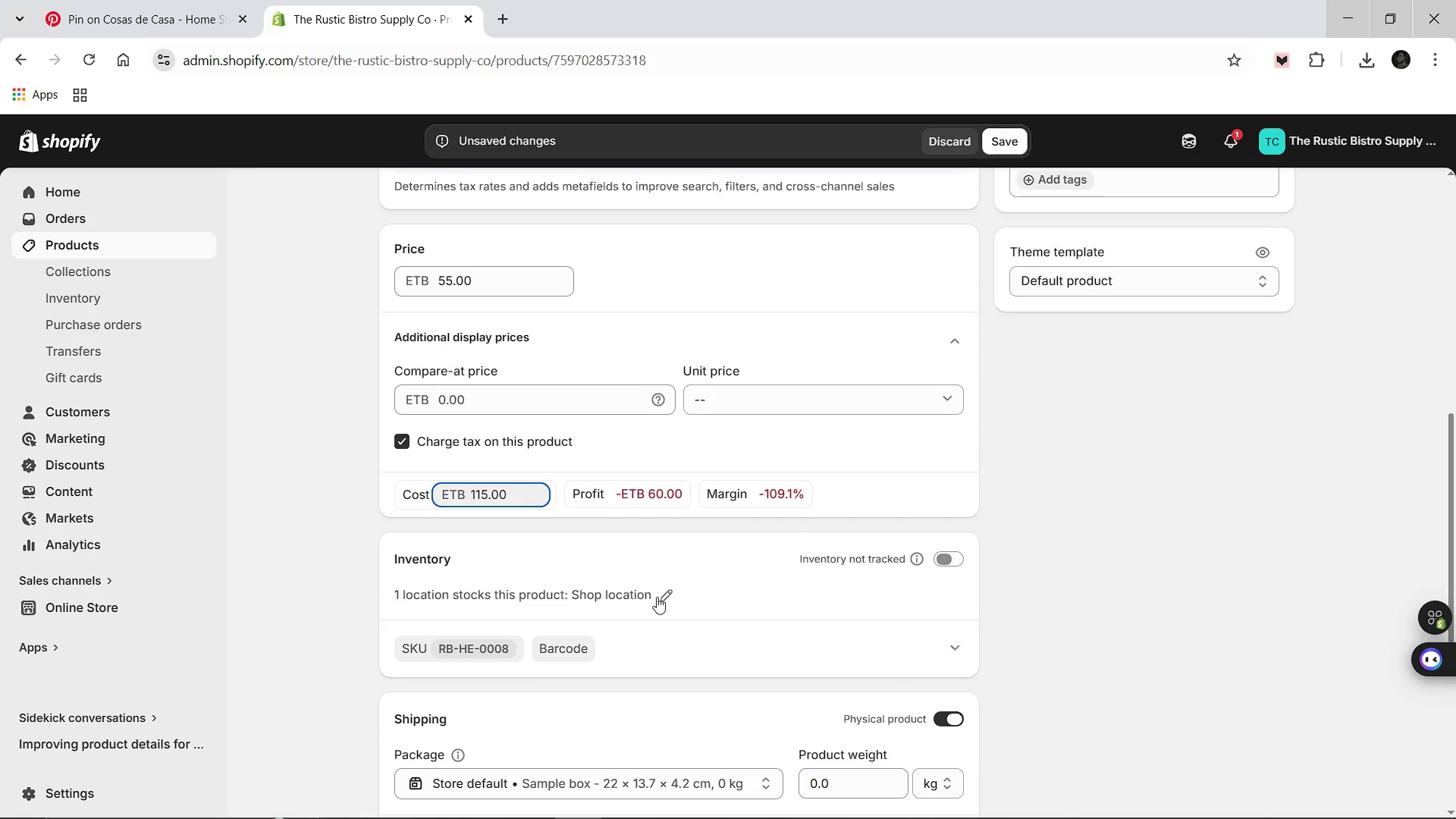 
left_click([657, 597])
 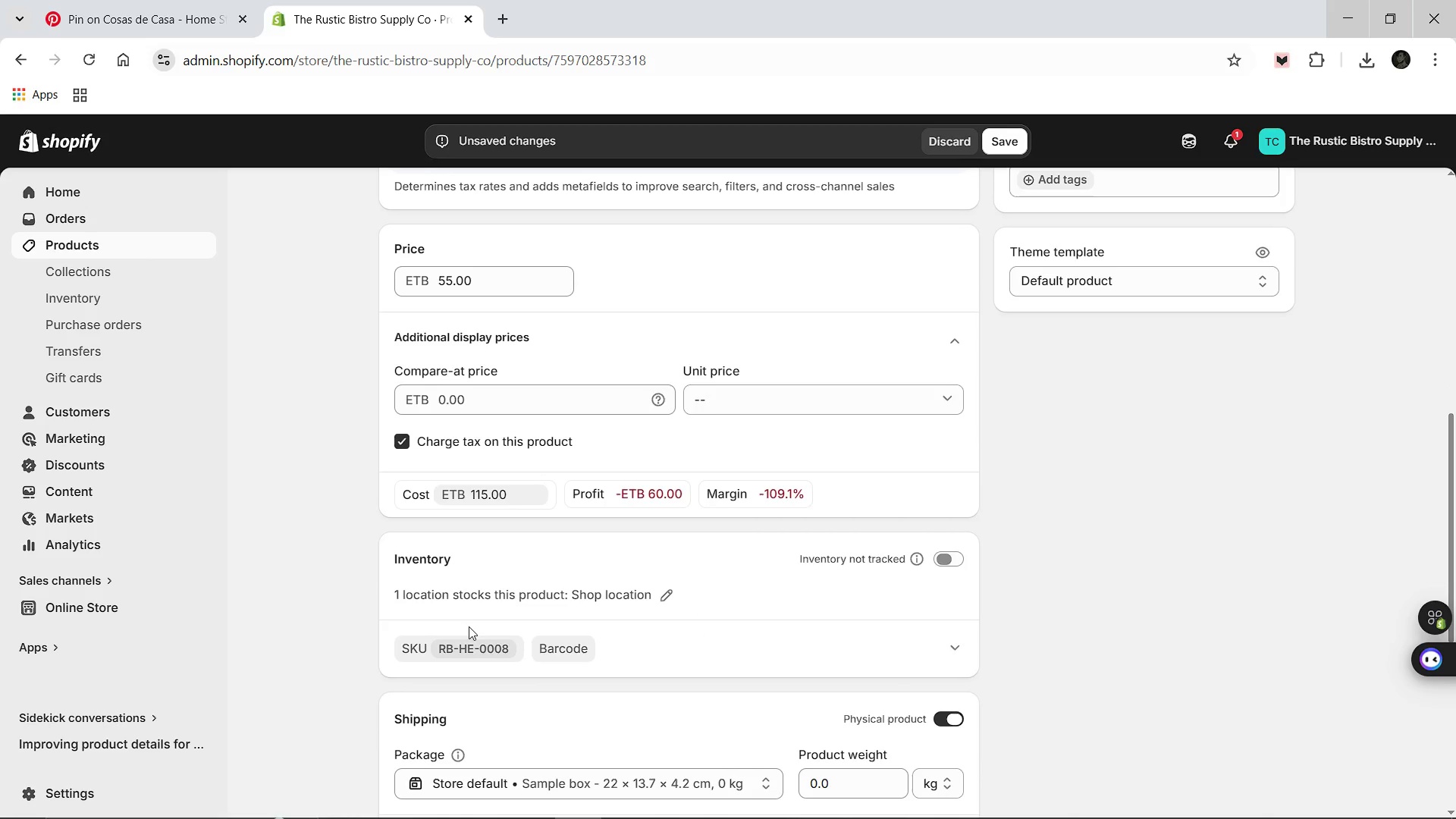 
mouse_move([450, 600])
 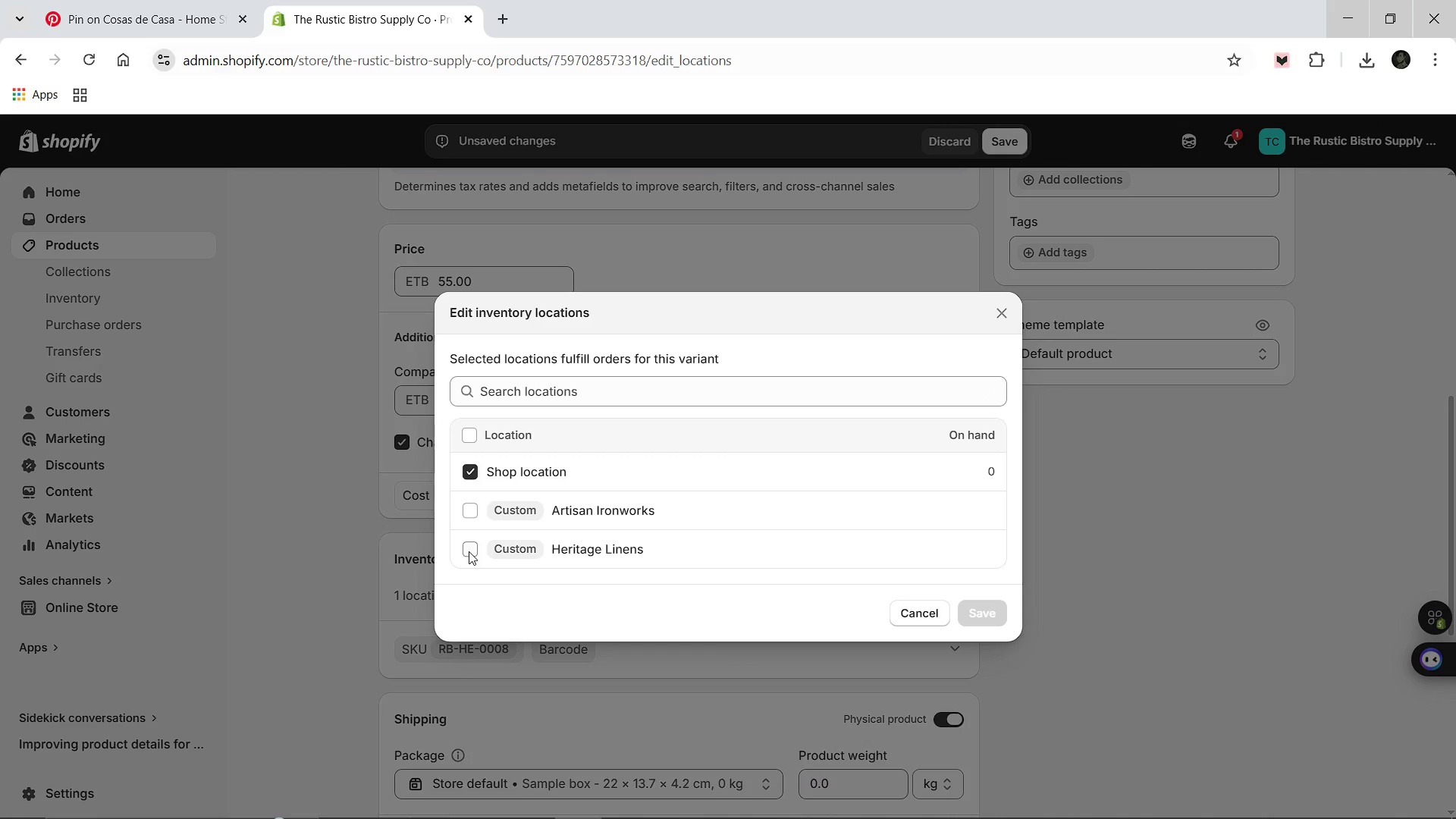 
left_click([469, 551])
 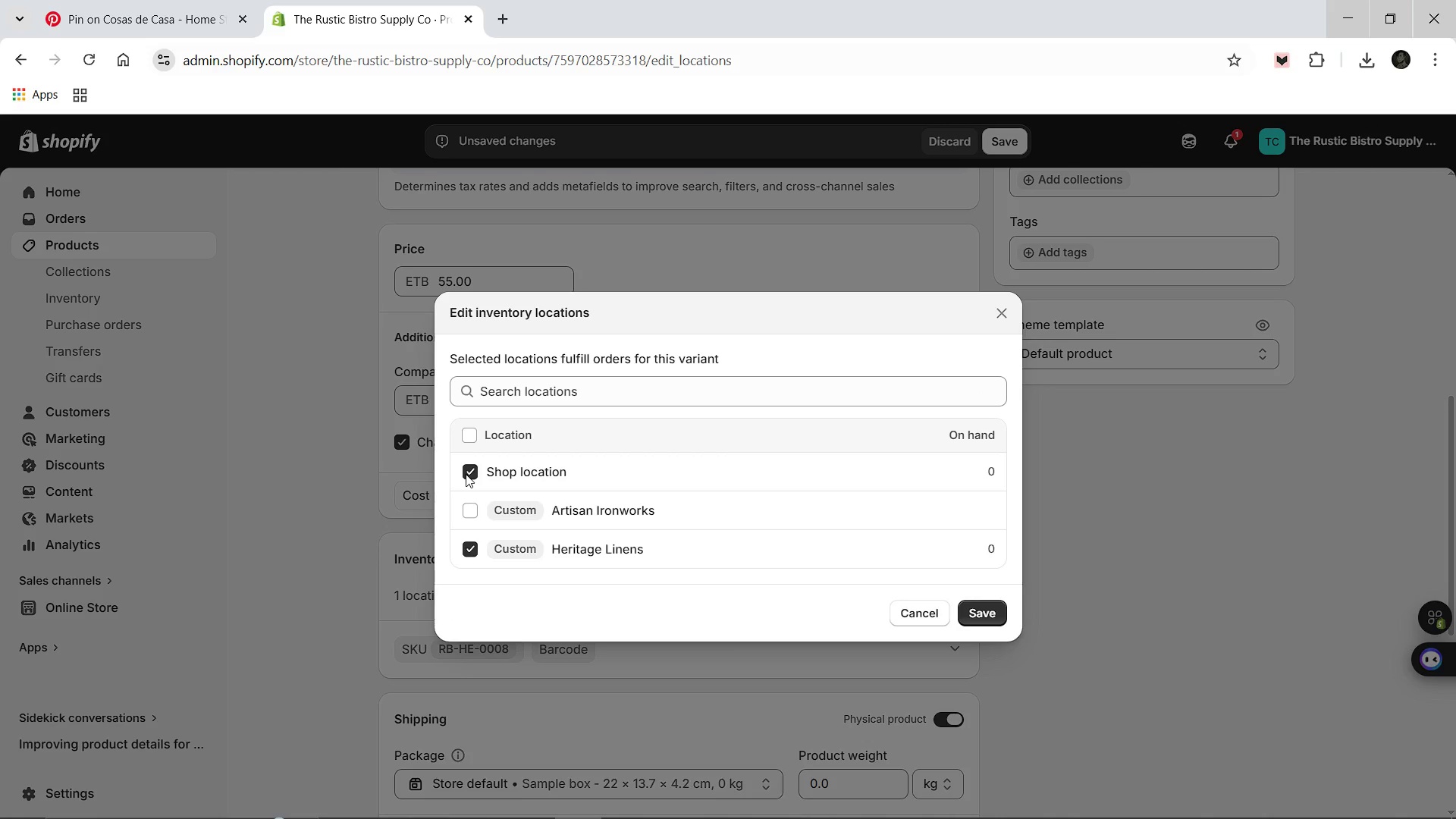 
left_click([466, 474])
 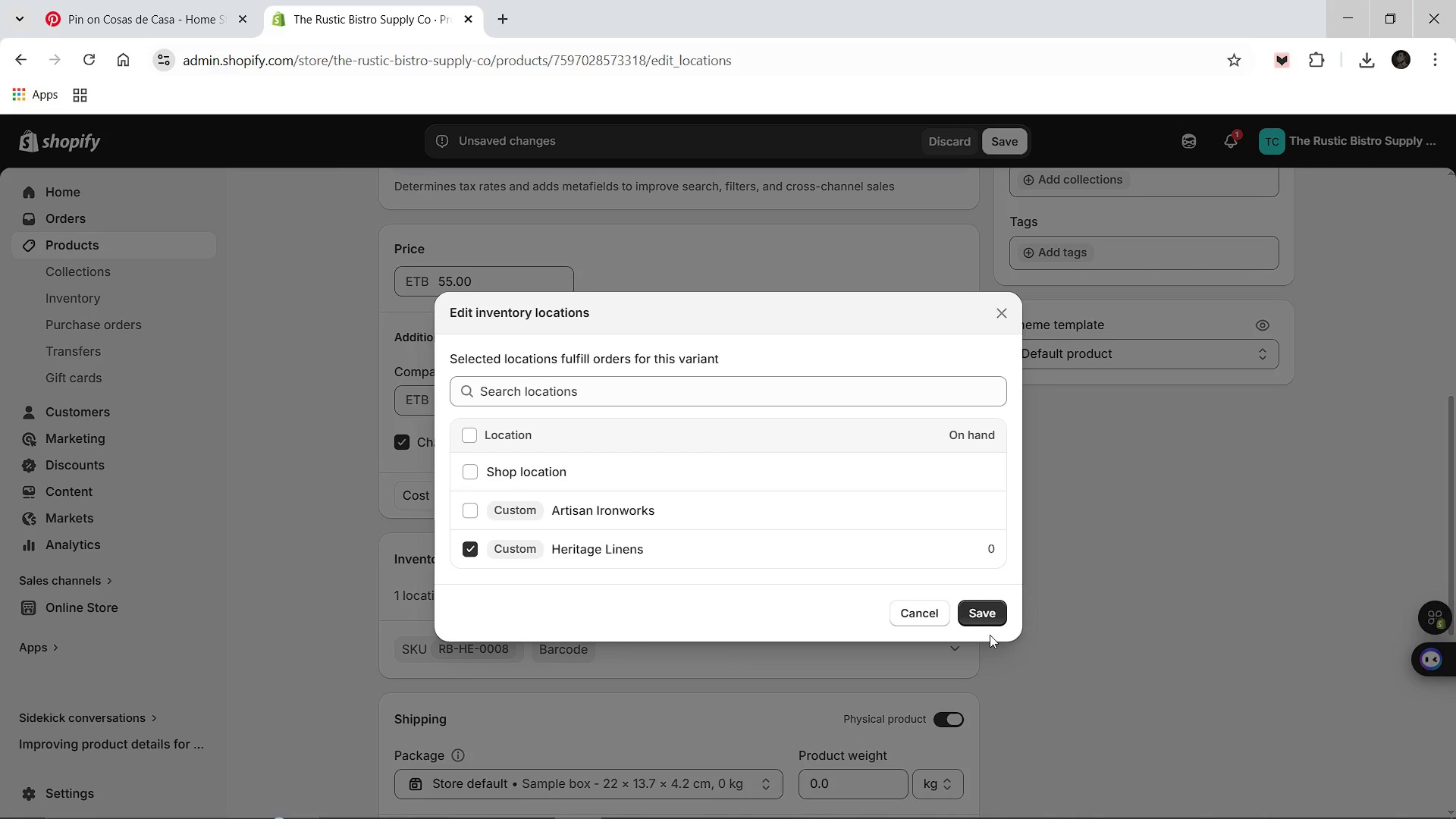 
left_click([980, 612])
 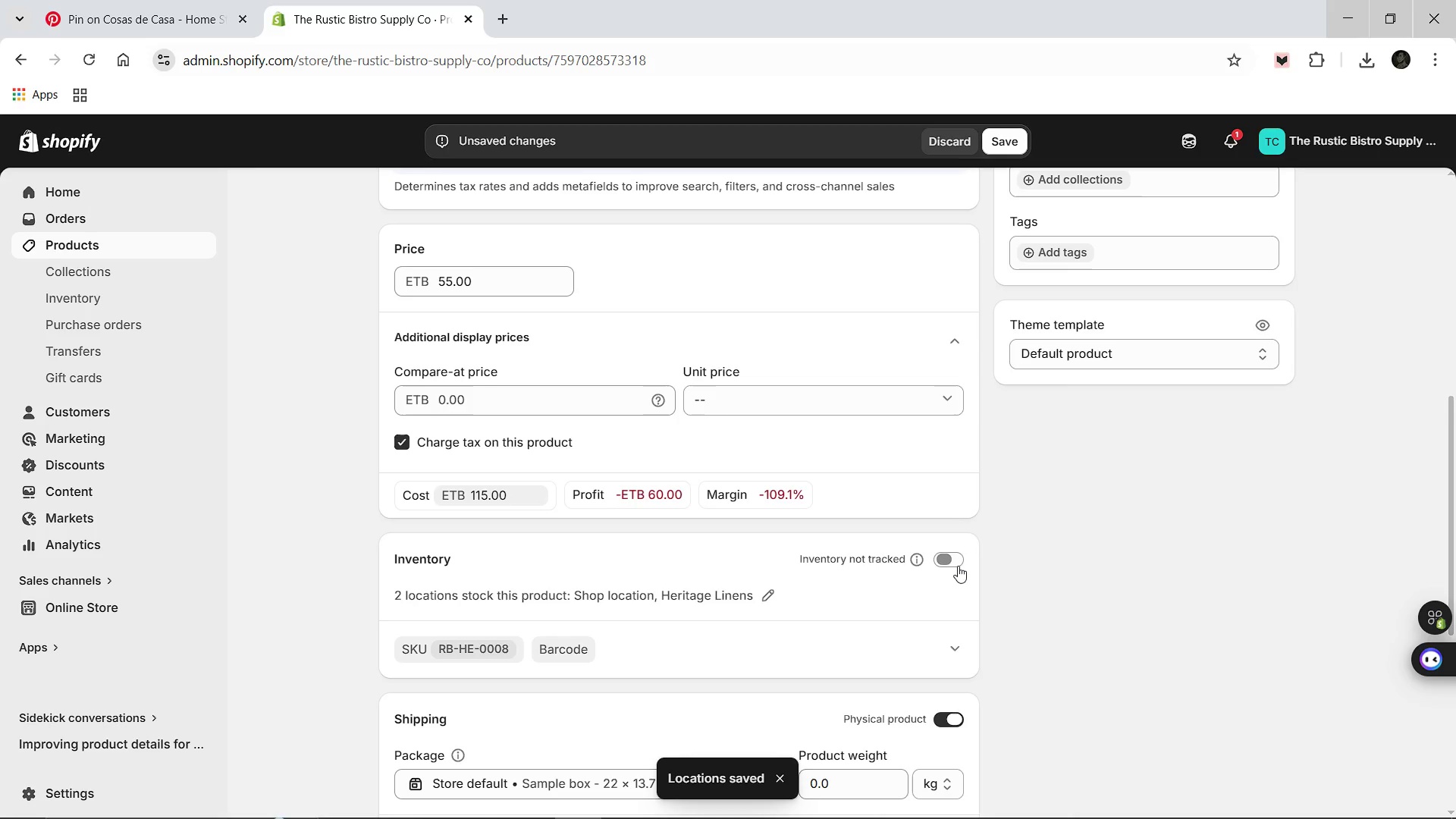 
scroll: coordinate [886, 563], scroll_direction: down, amount: 3.0
 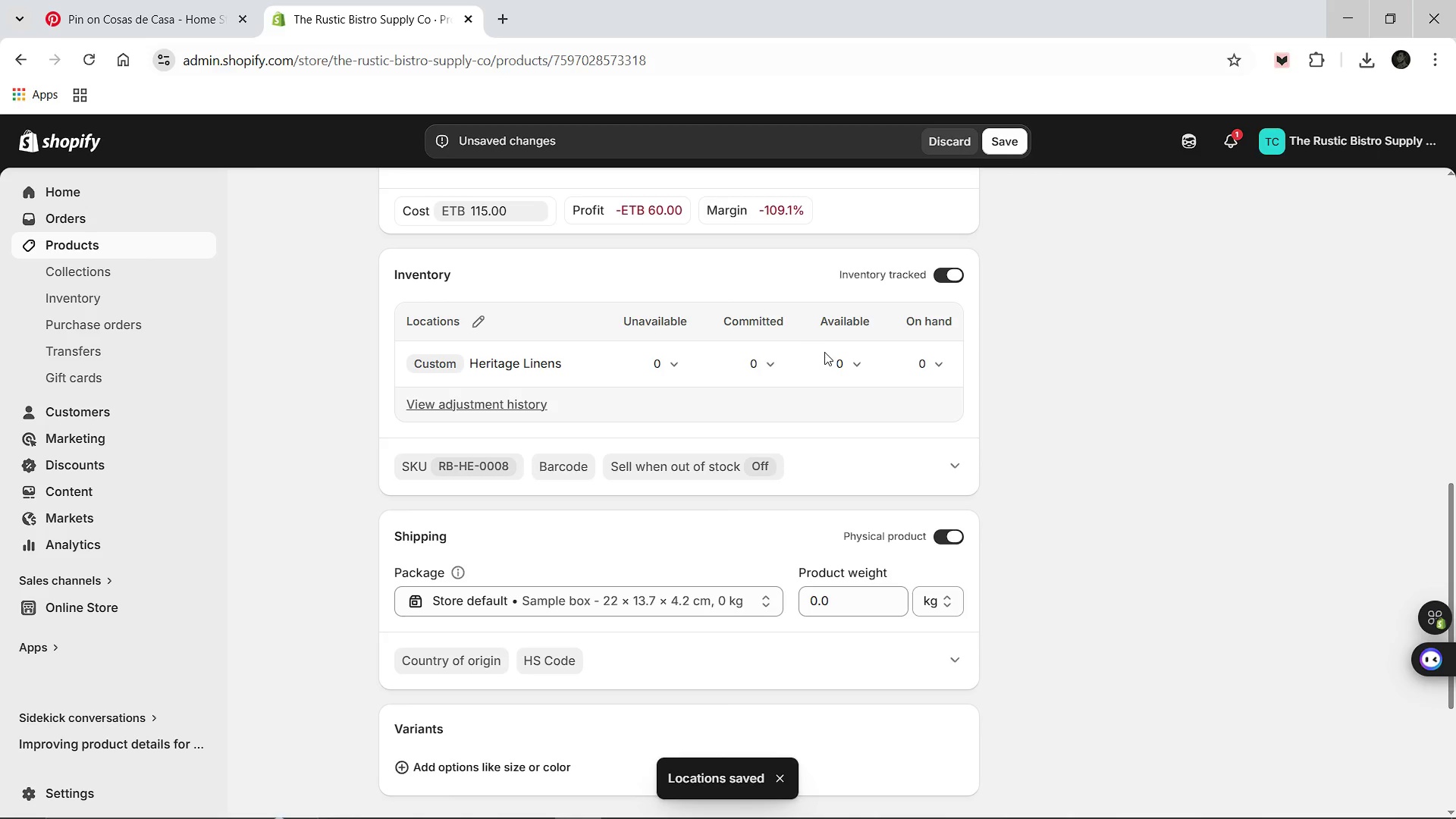 
left_click([836, 362])
 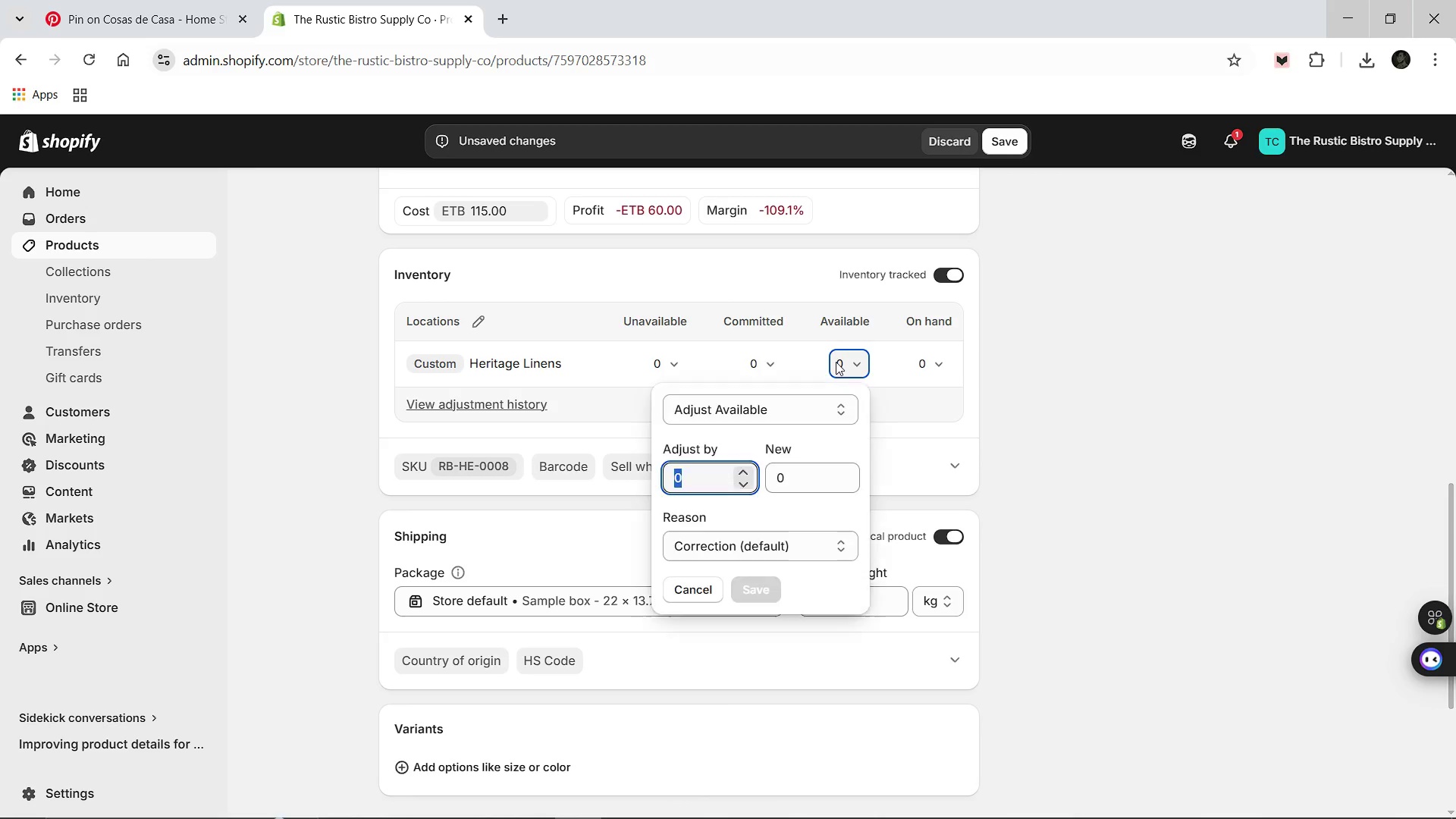 
type(15)
 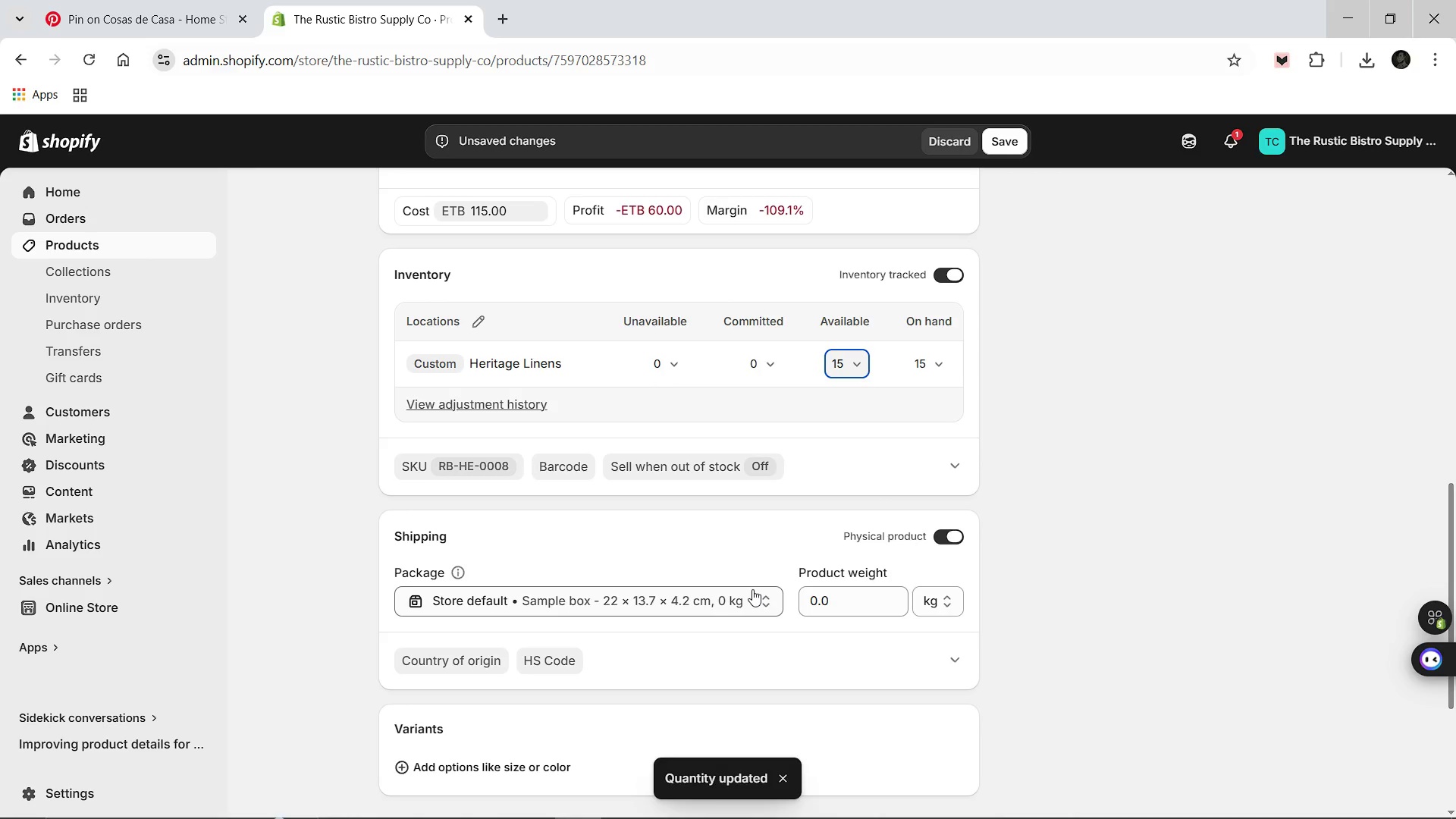 
scroll: coordinate [908, 579], scroll_direction: down, amount: 3.0
 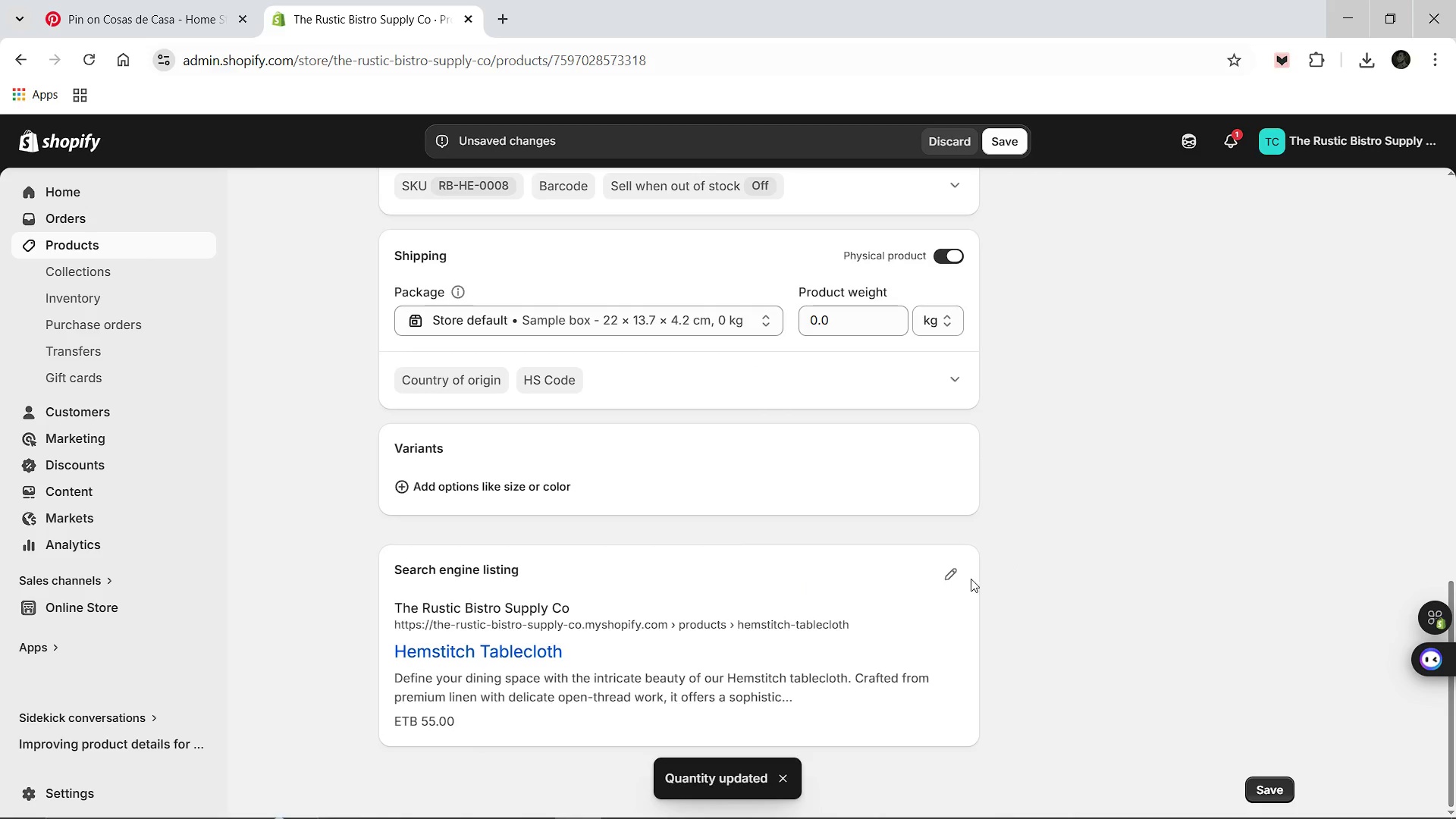 
left_click([944, 584])
 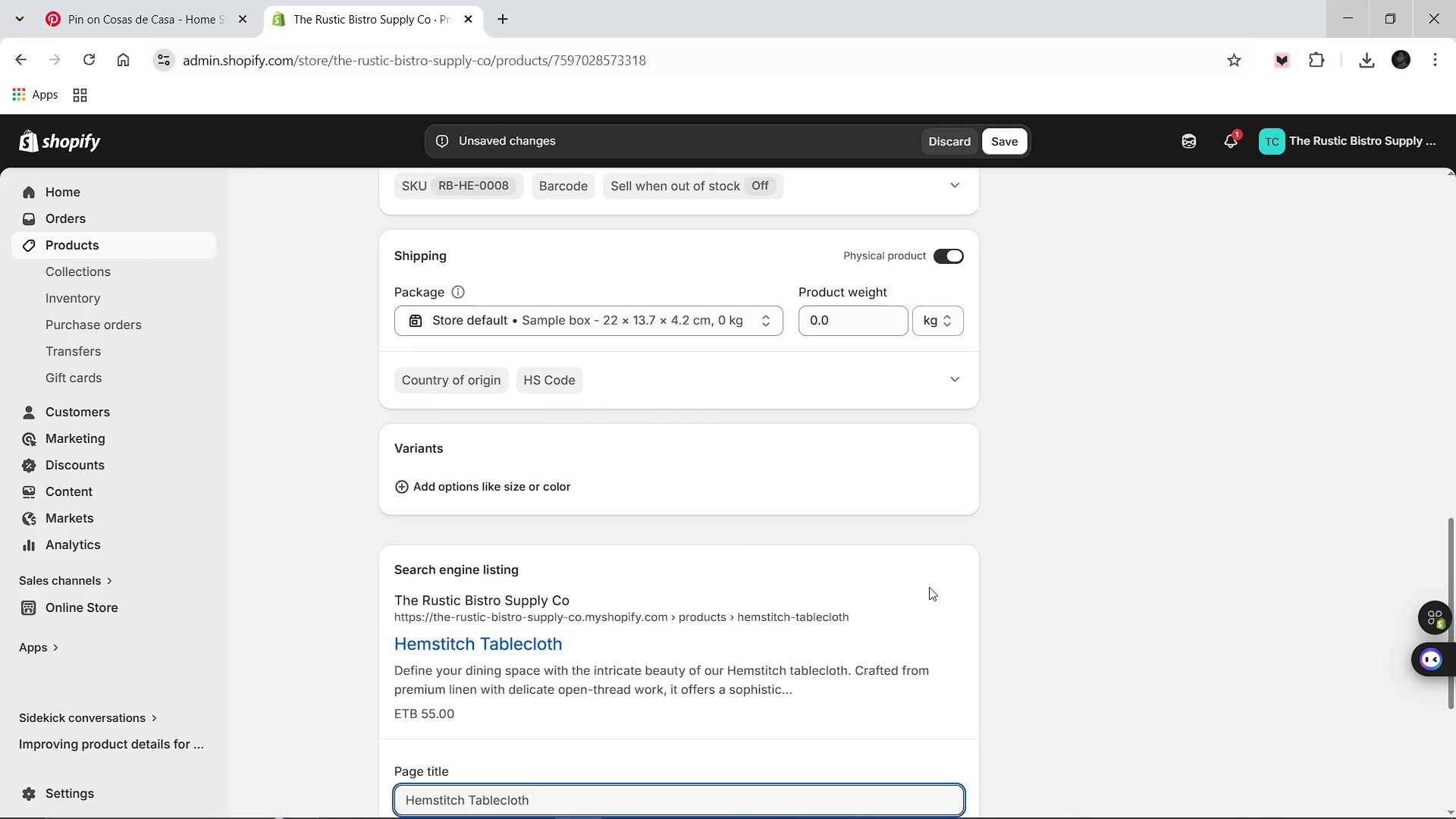 
wait(6.05)
 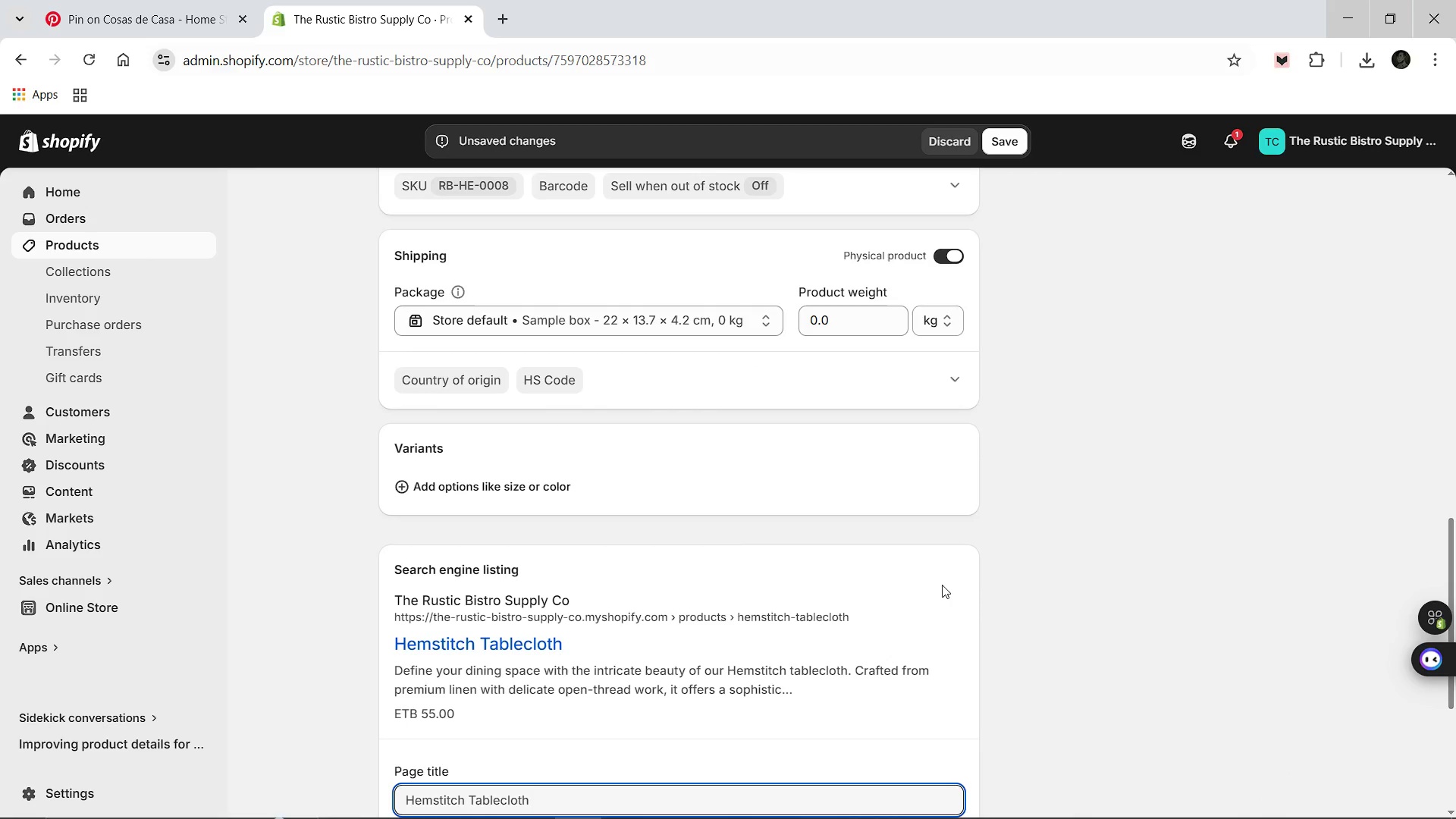 
scroll: coordinate [730, 671], scroll_direction: down, amount: 3.0
 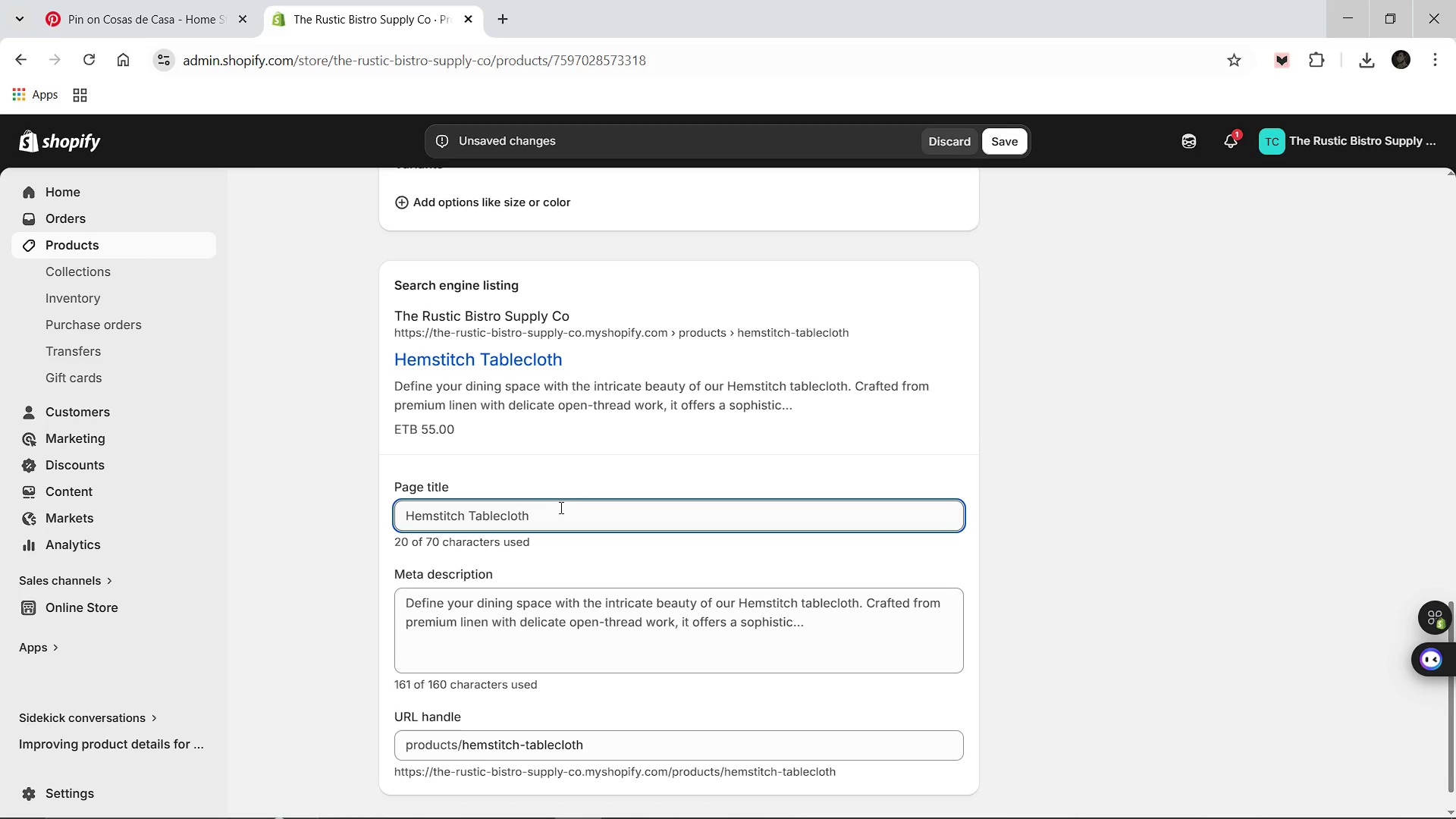 
left_click([558, 509])
 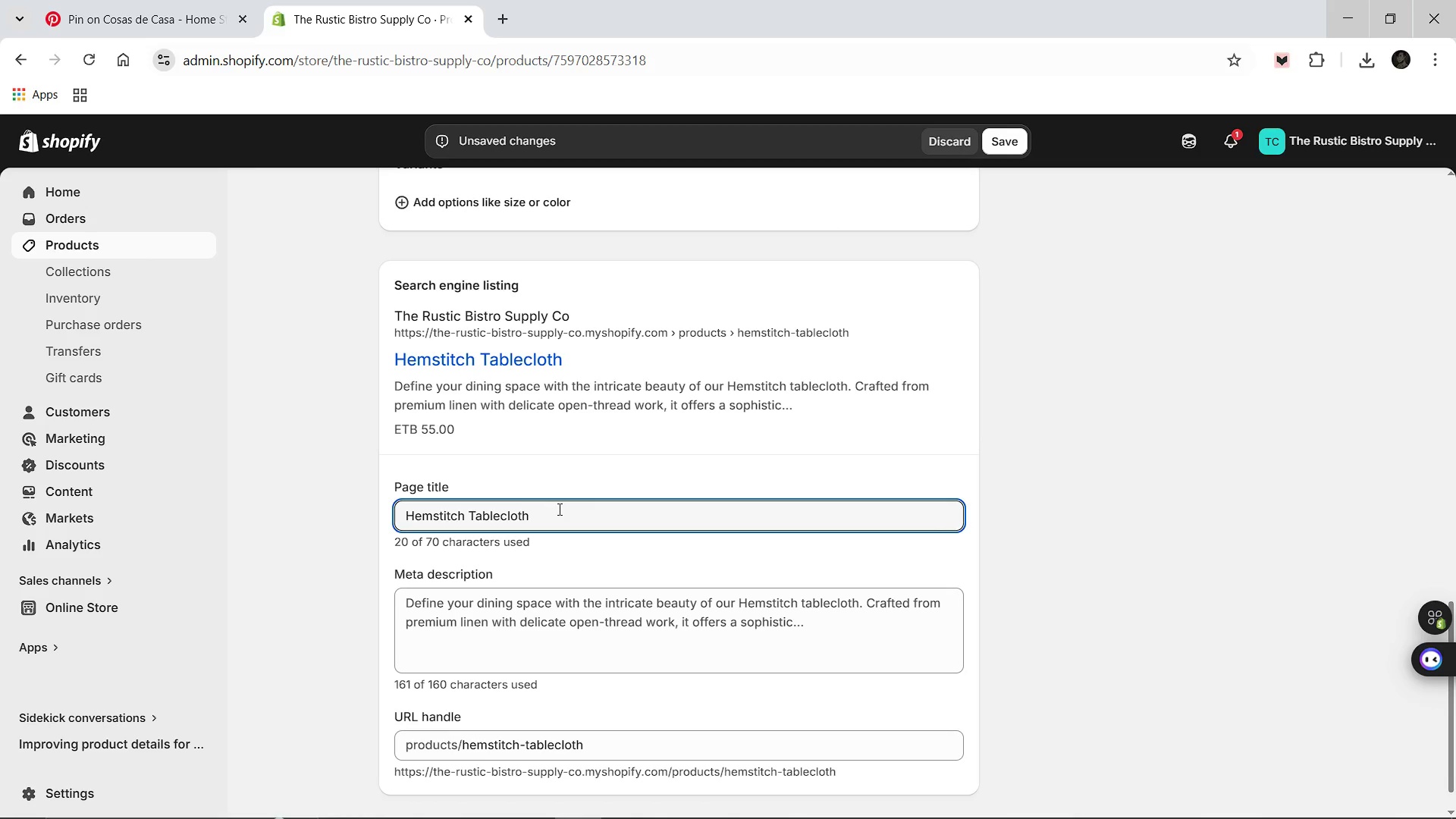 
type( [Break] Luxury Fine Dining Linen)
 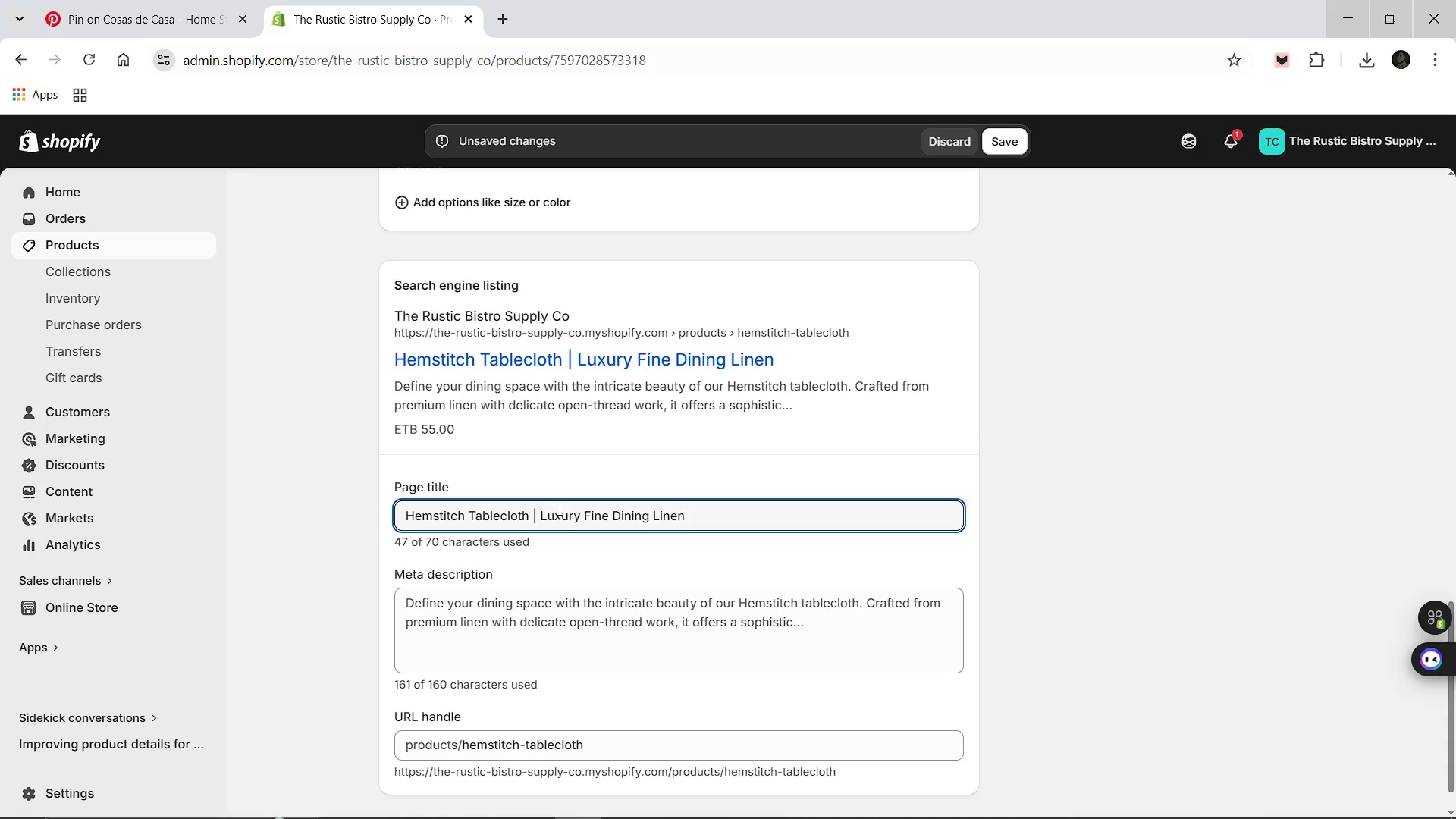 
left_click_drag(start_coordinate=[588, 659], to_coordinate=[590, 651])
 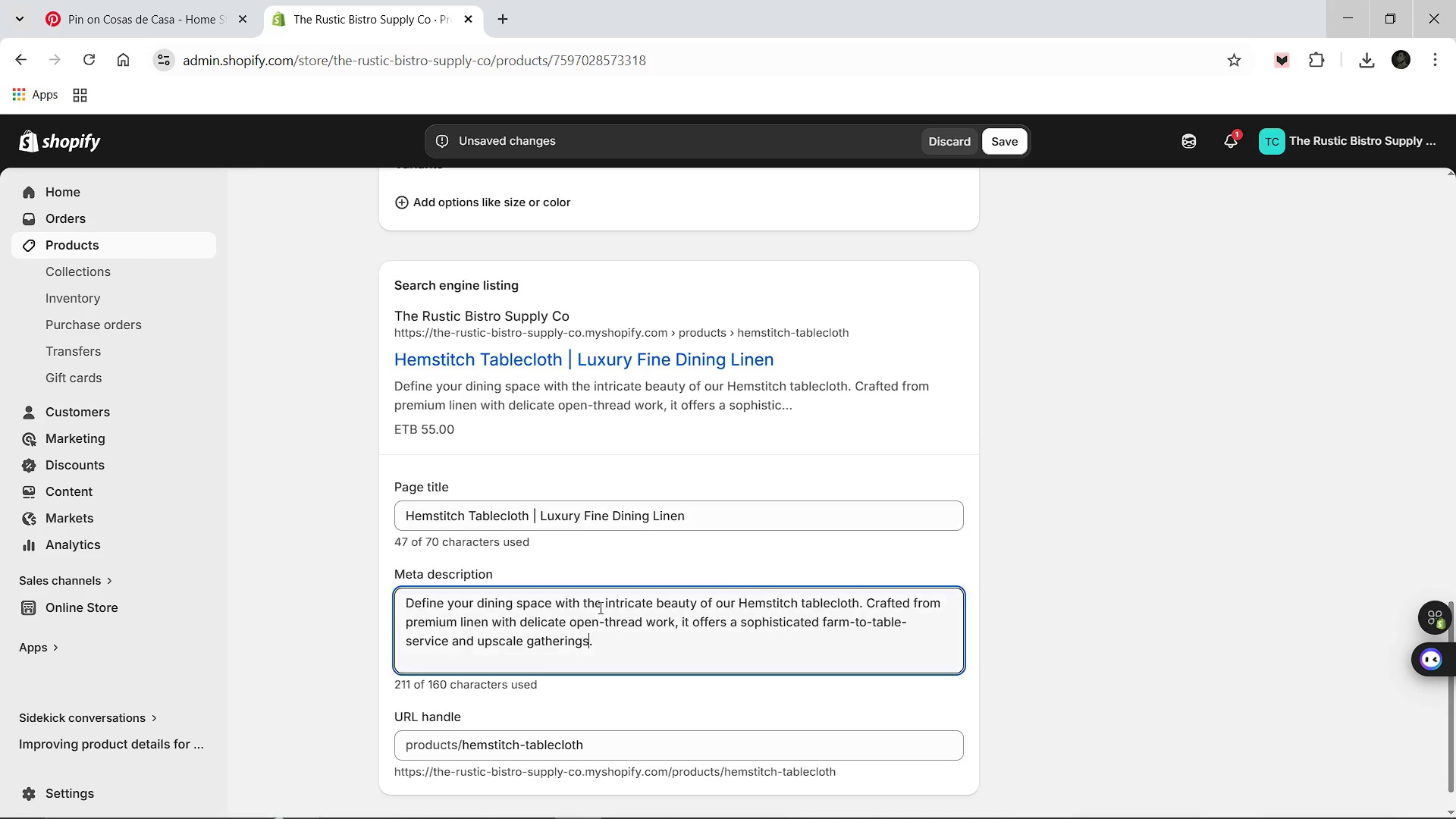 
left_click([599, 607])
 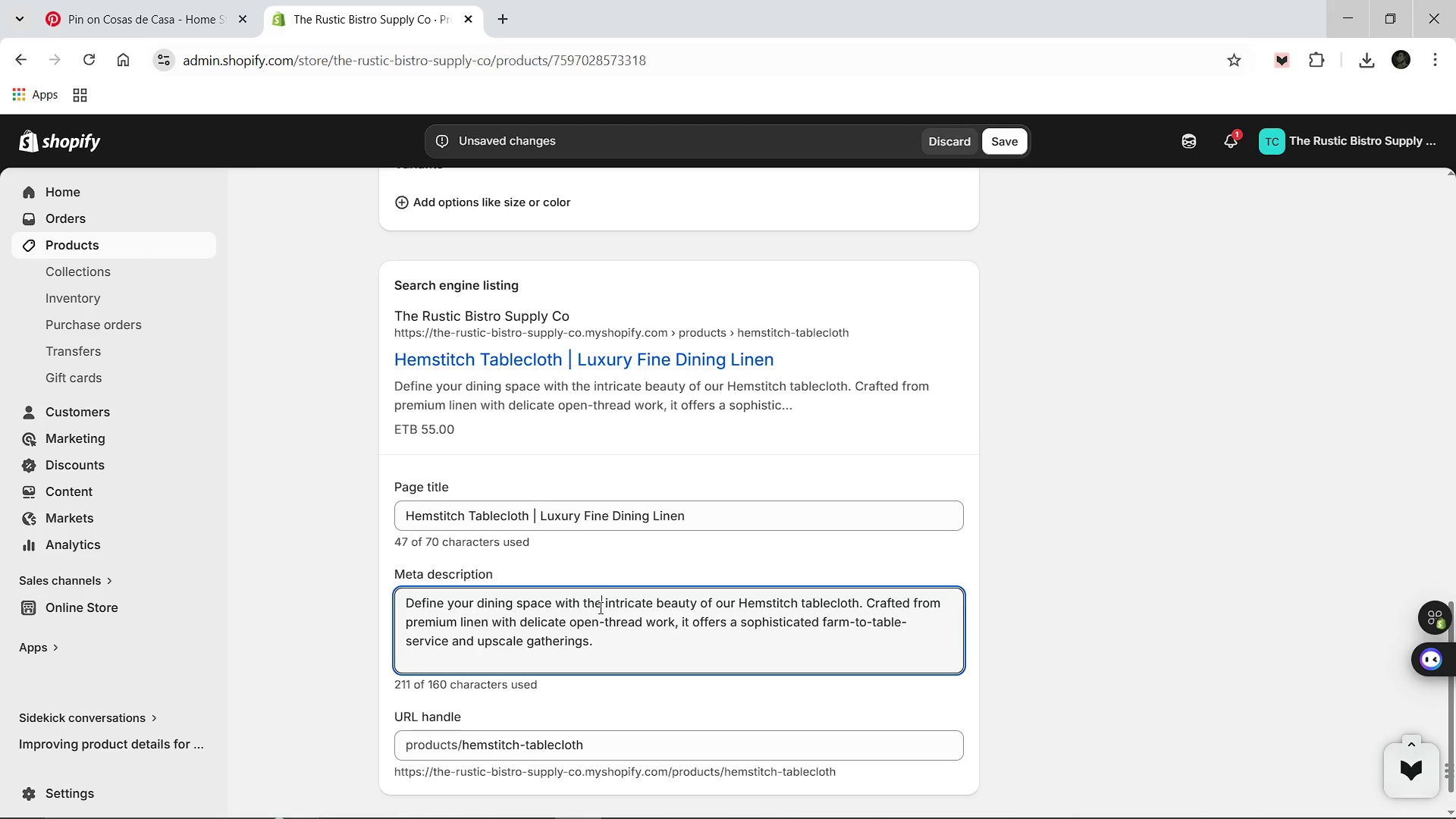 
key(Control+A)
 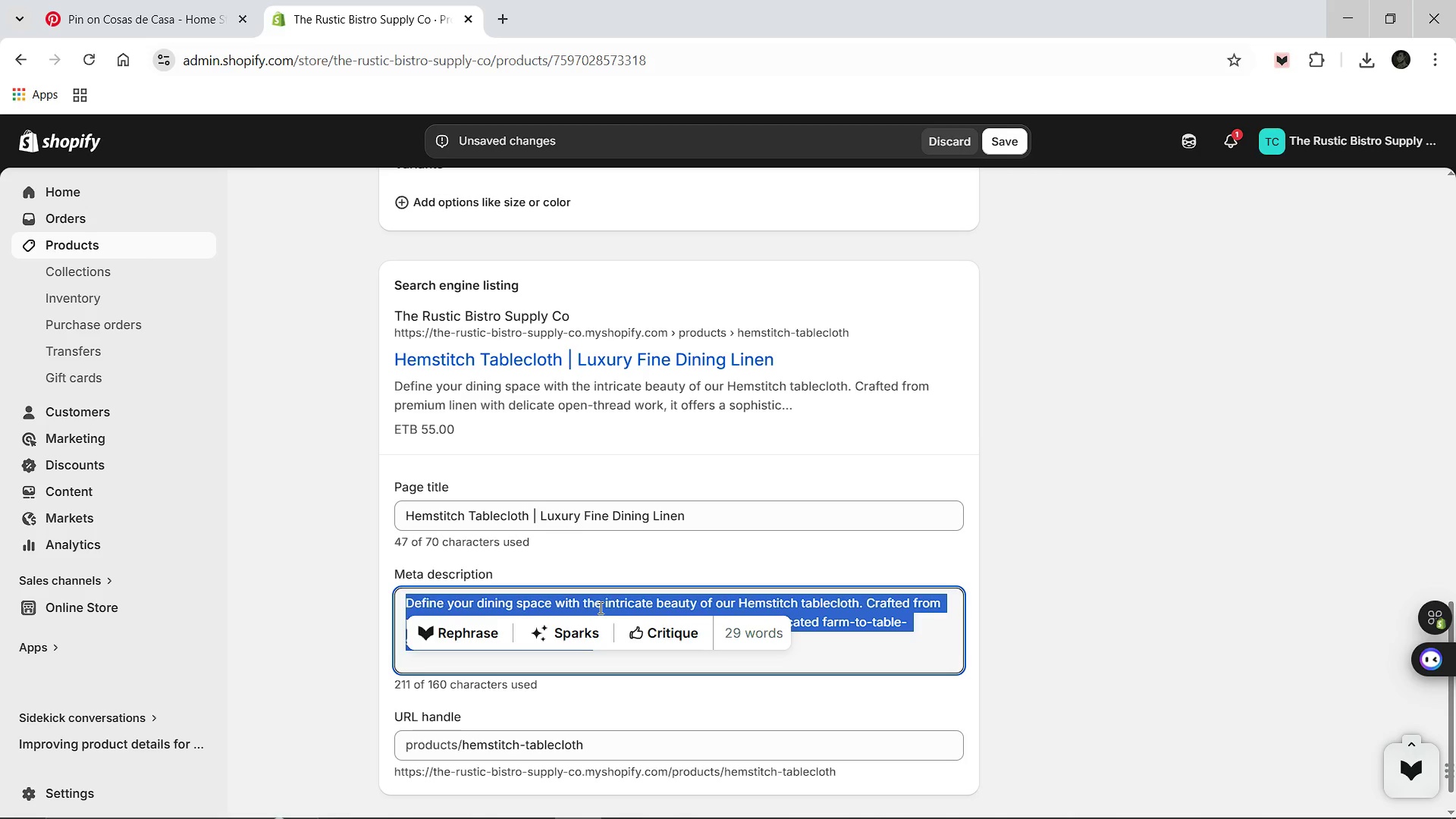 
type(Defie=)
key(Backspace)
key(Backspace)
type(ne your tabe)
key(Backspace)
type(le wit )
key(Backspace)
type(h our Hemstitched Tablecloth. Premium linen and delicated detailing create a sophisticated base for fine bistro service and)
 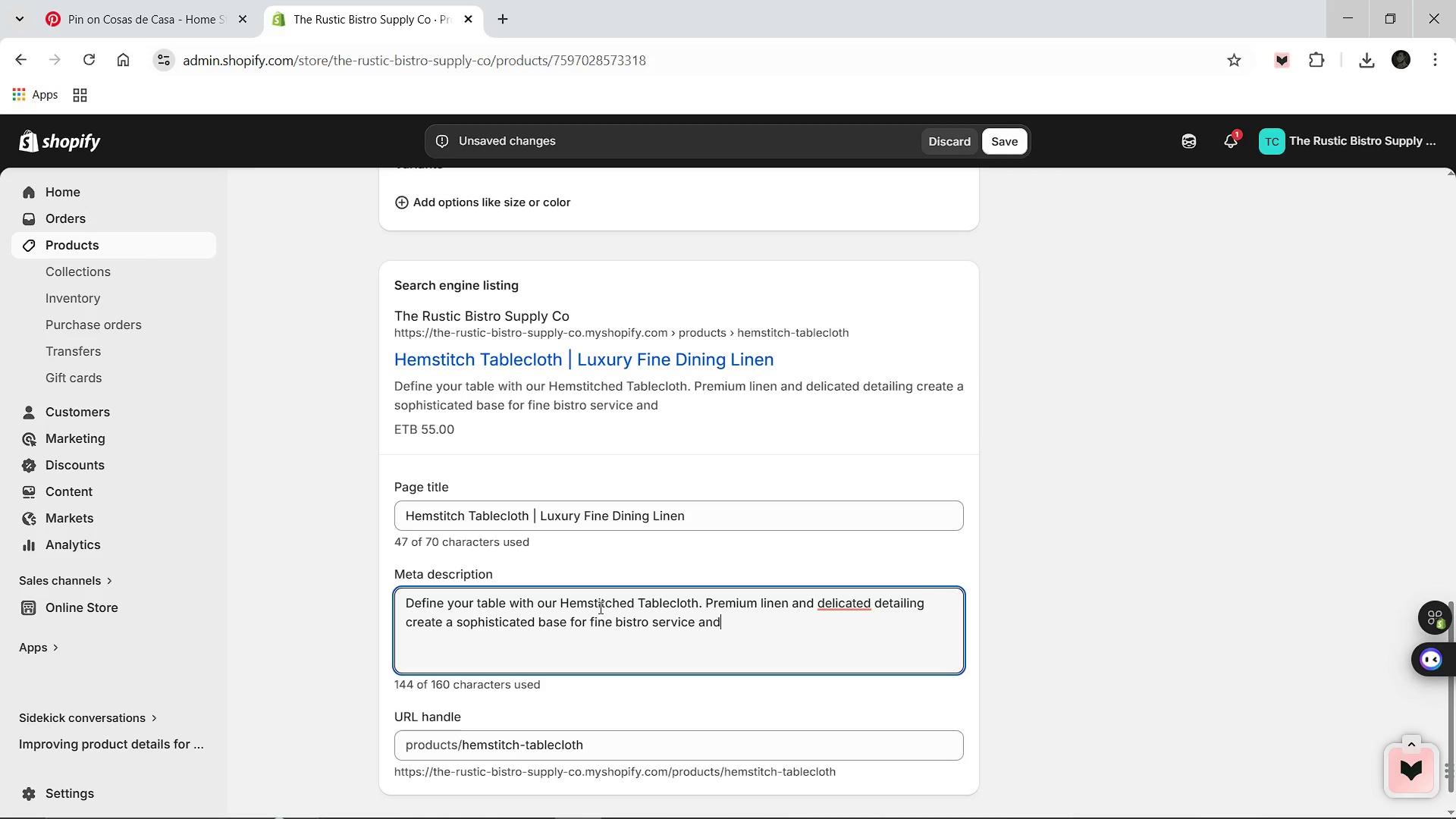 
wait(9.67)
 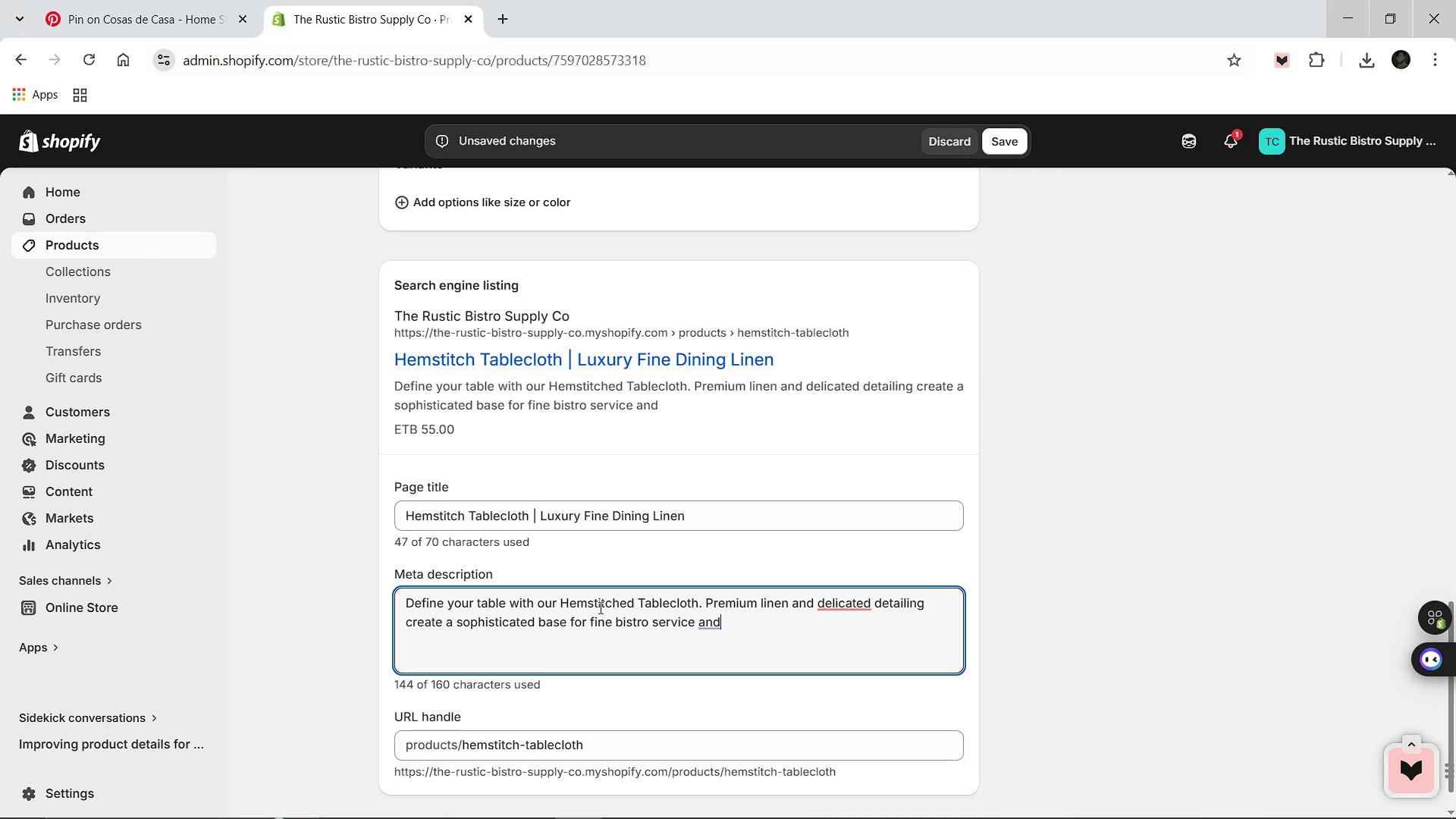 
key(ArrowUp)
 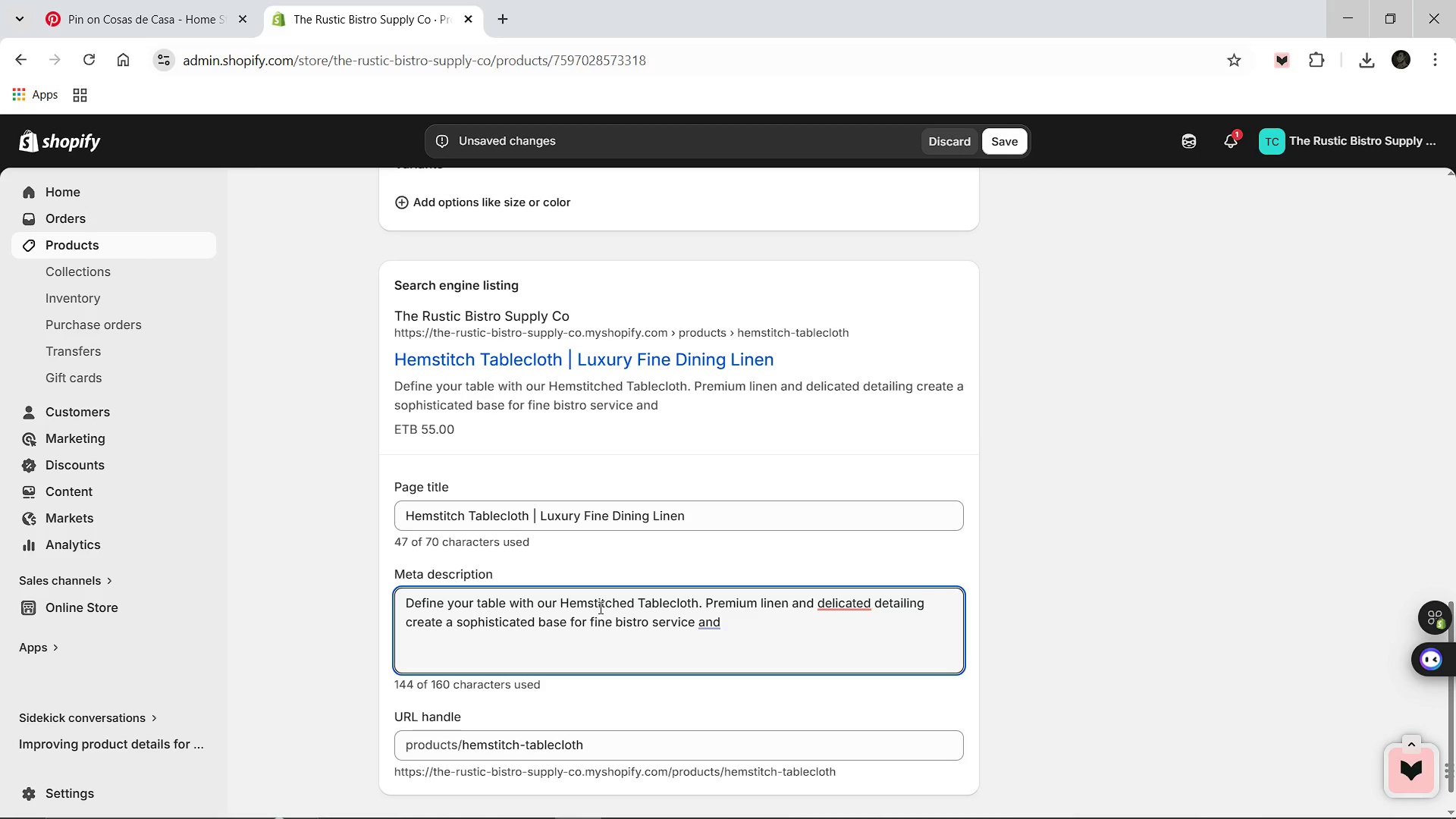 
hold_key(key=ArrowLeft, duration=0.52)
 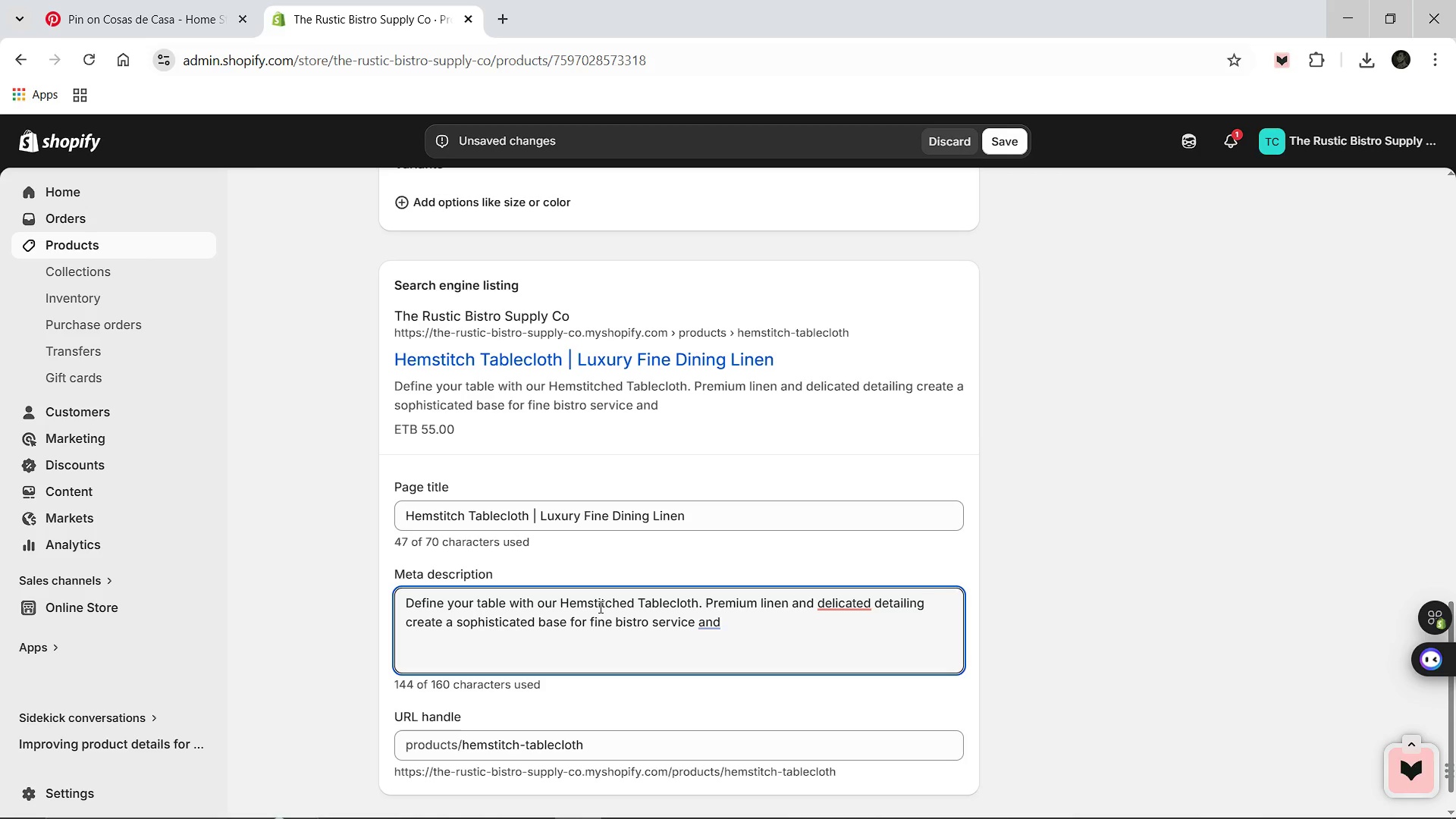 
key(ArrowLeft)
 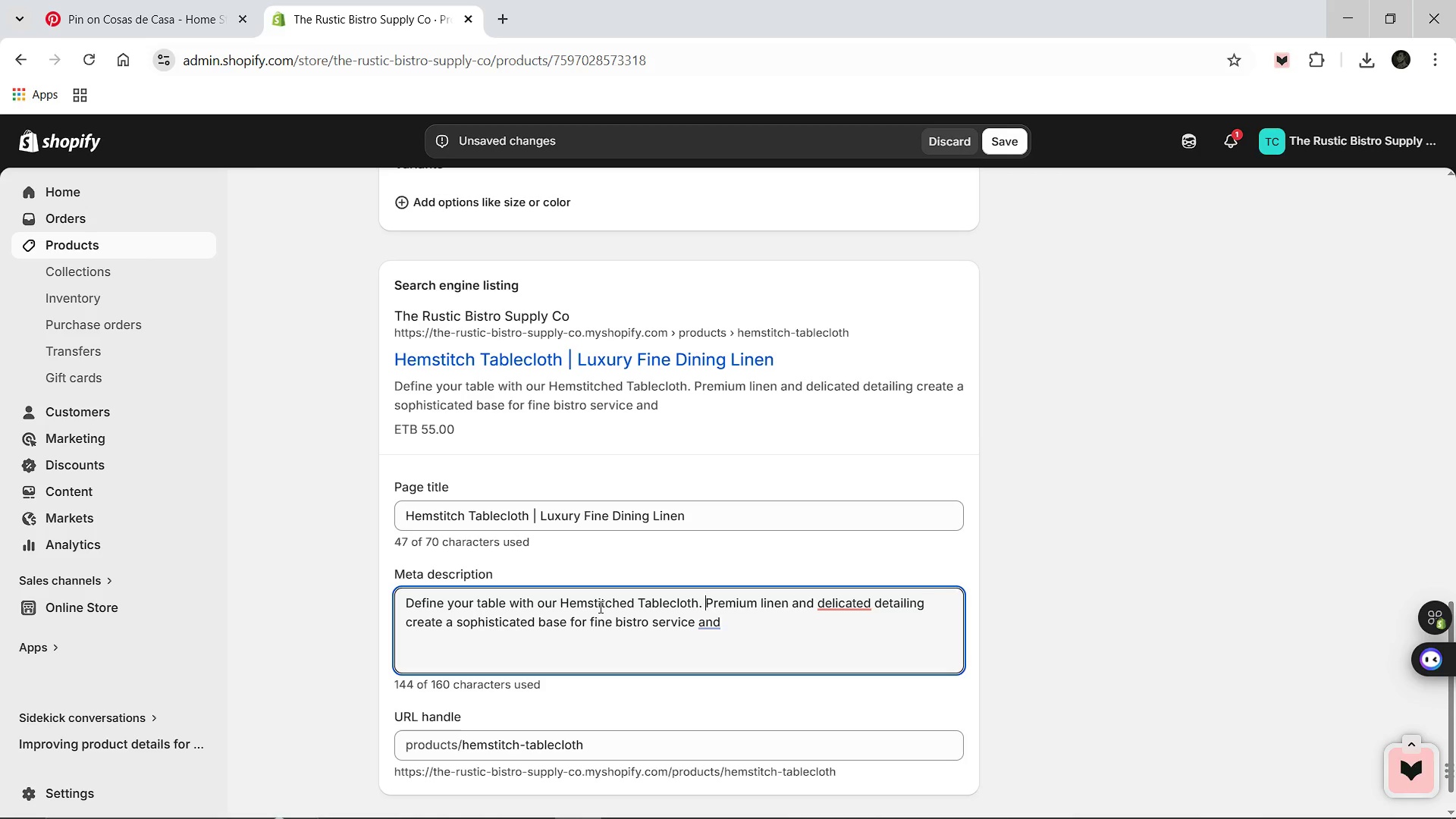 
key(ArrowRight)
 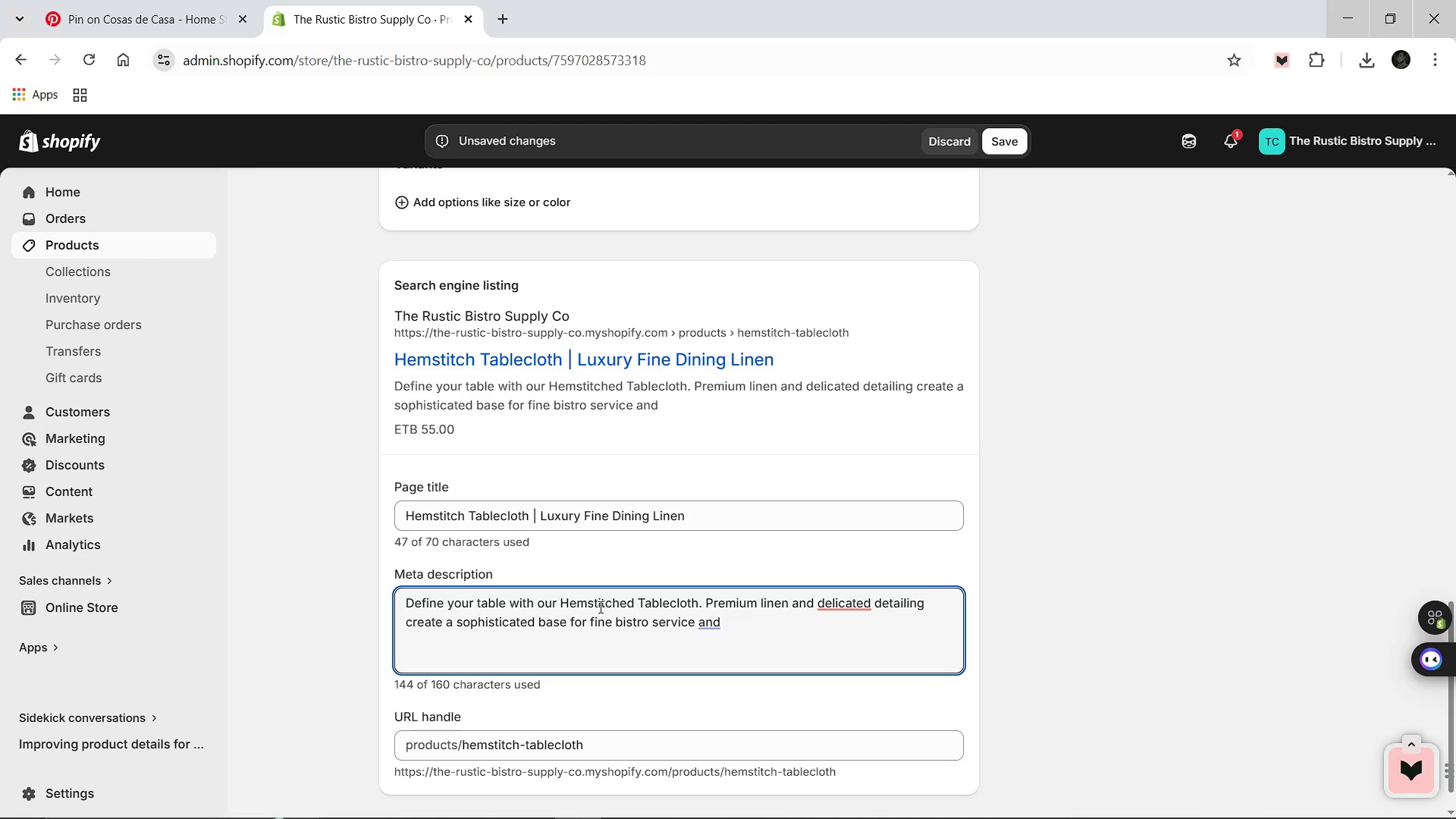 
type(High-end )
 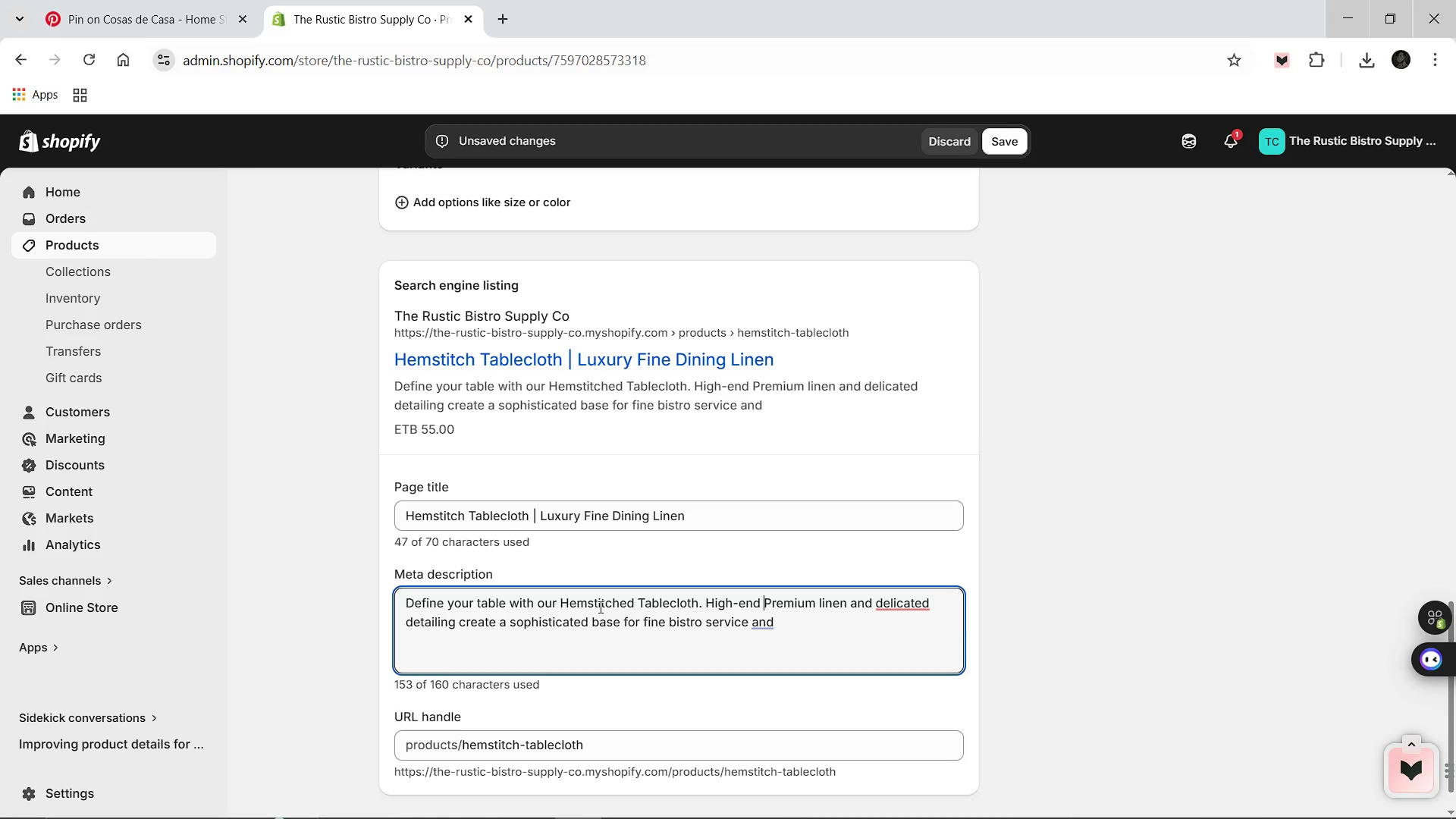 
key(ArrowRight)
 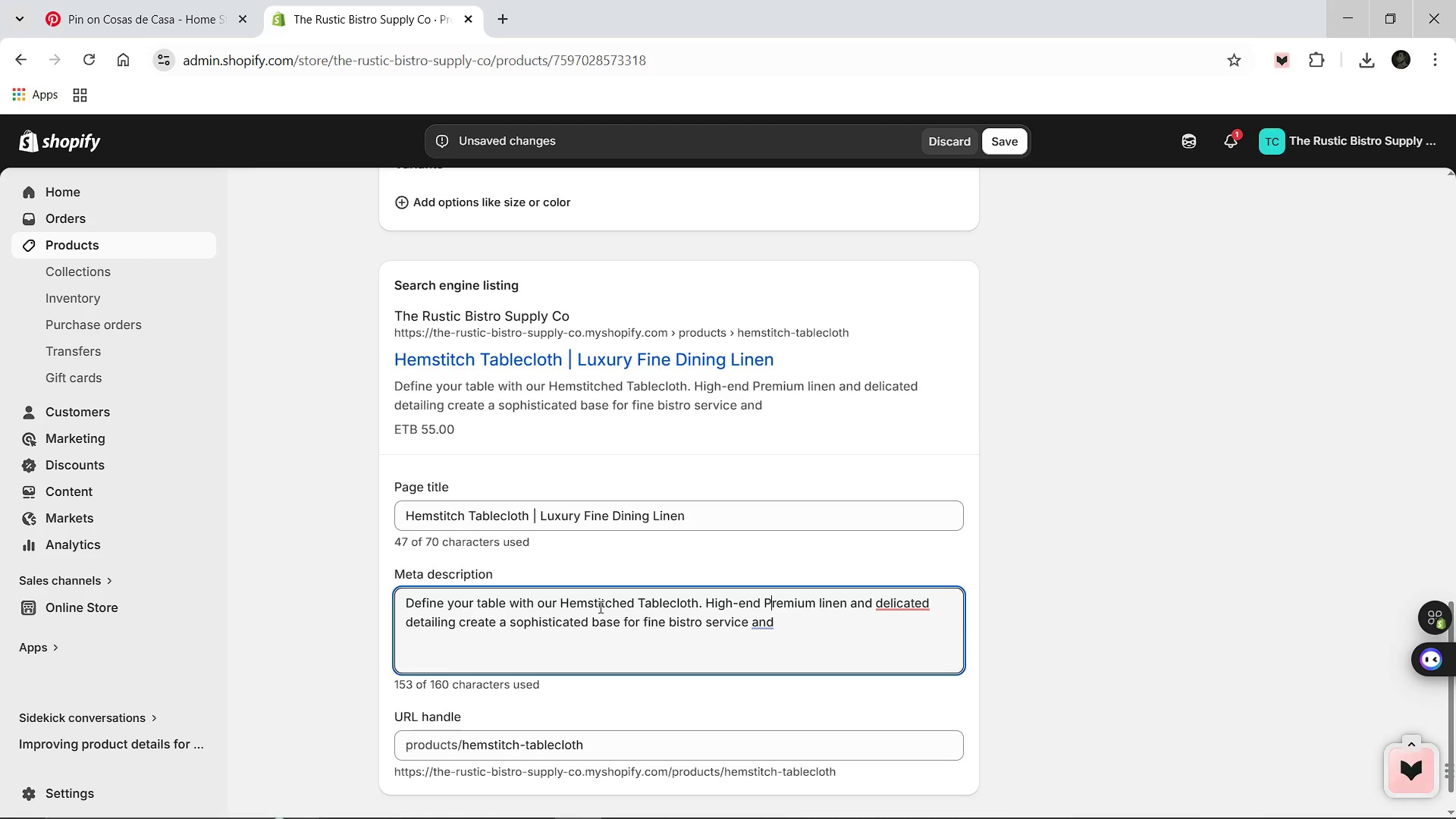 
key(Backspace)
 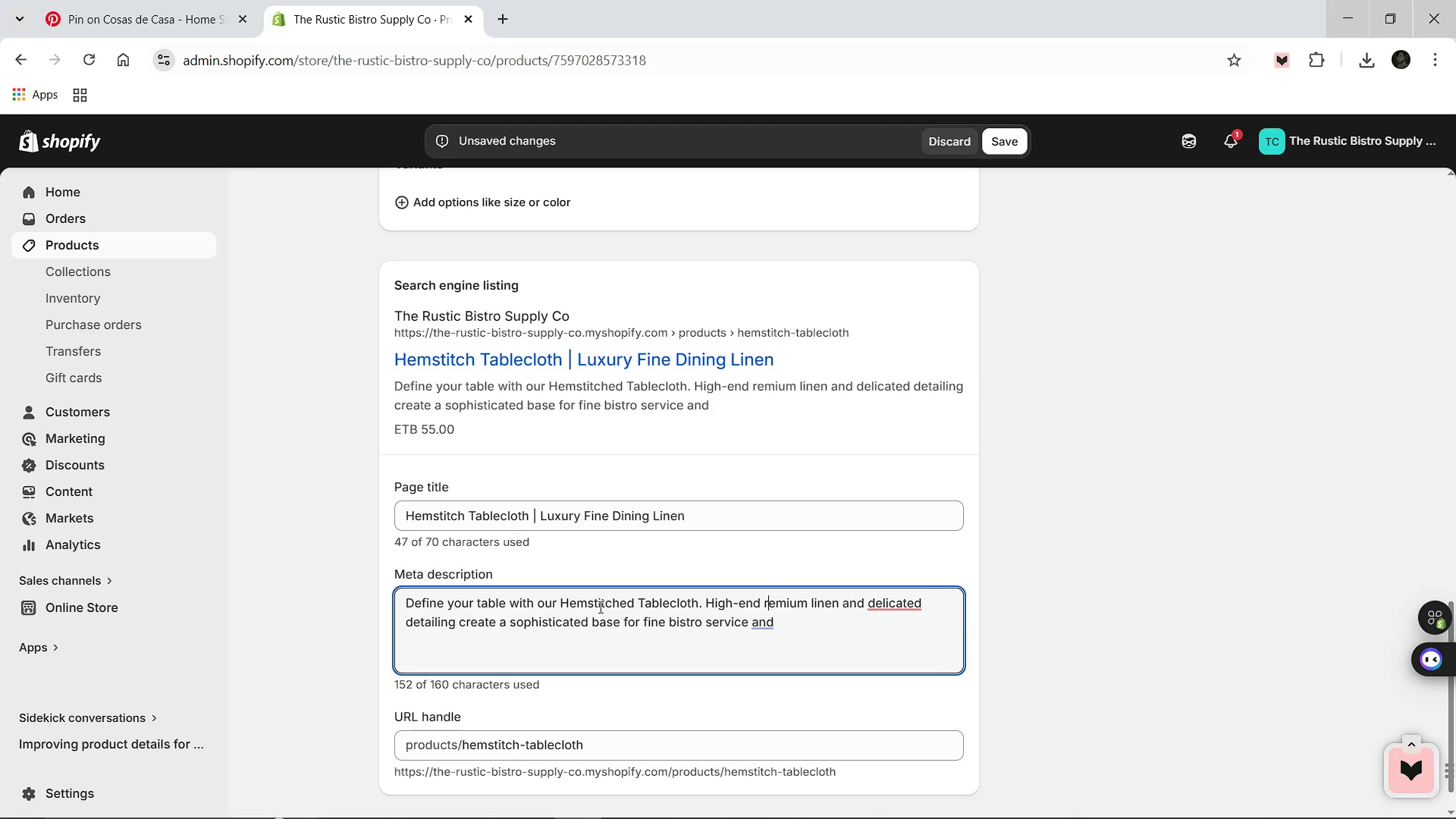 
hold_key(key=ArrowRight, duration=0.56)
 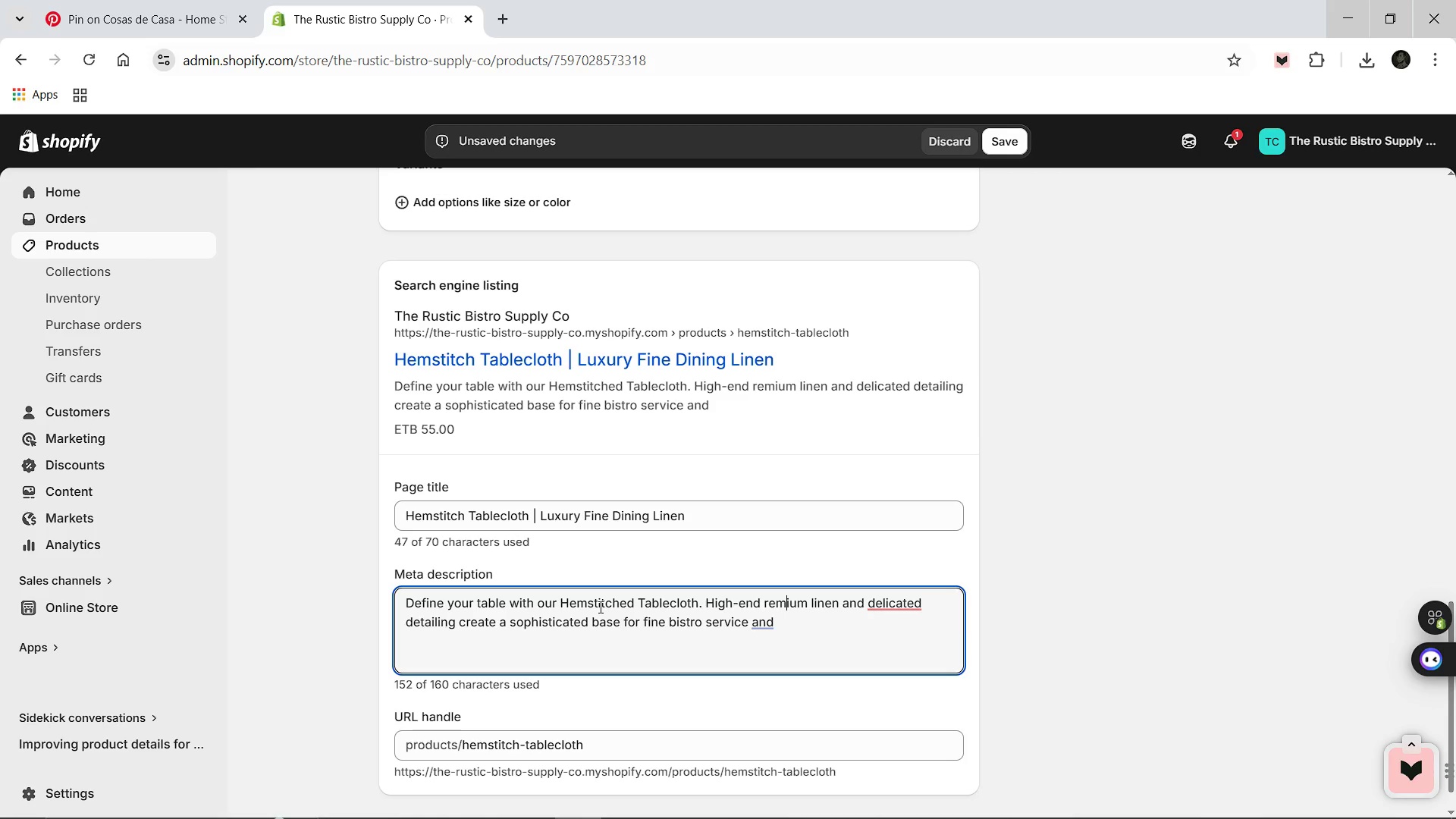 
key(ArrowLeft)
 